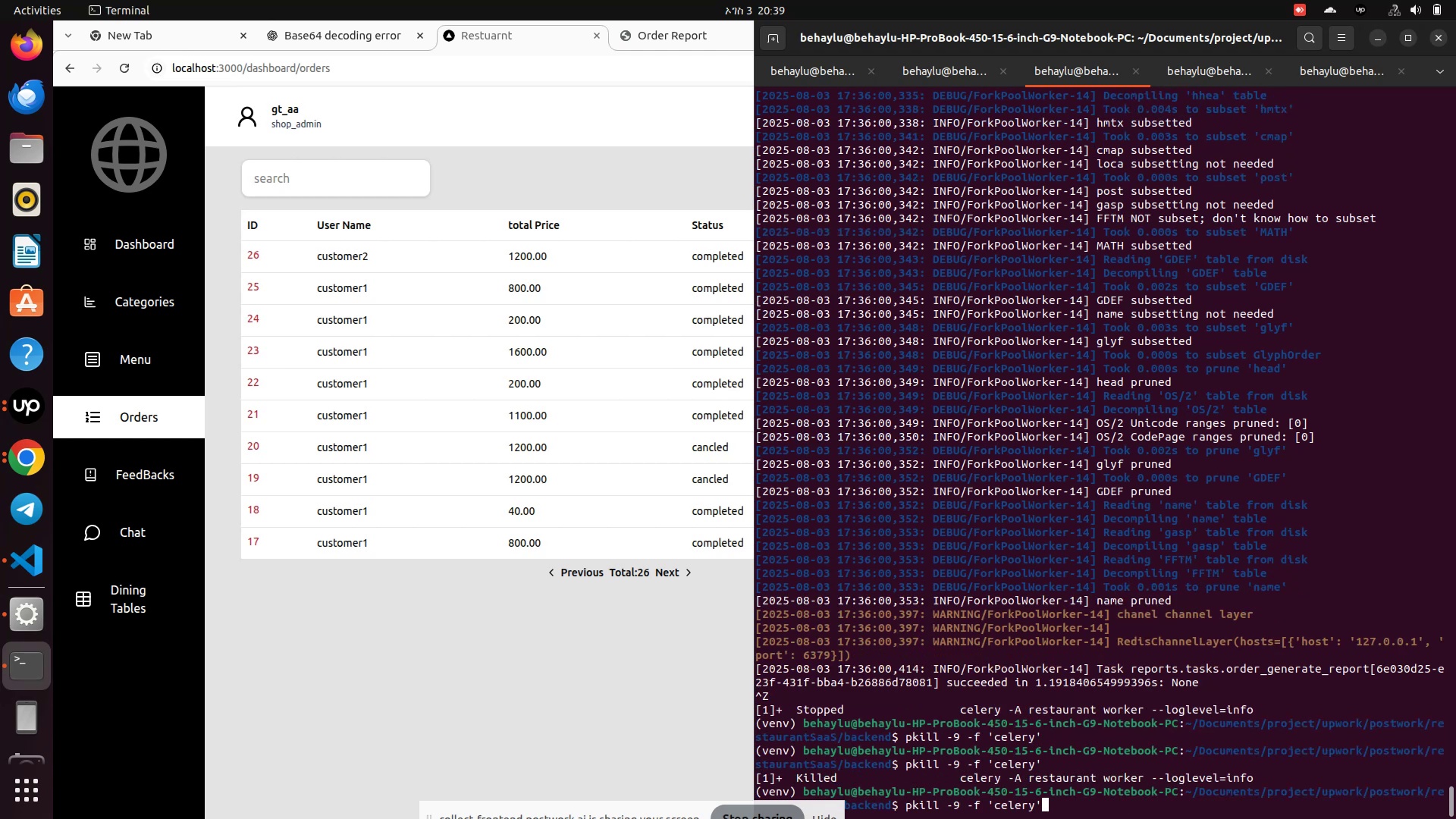 
key(ArrowUp)
 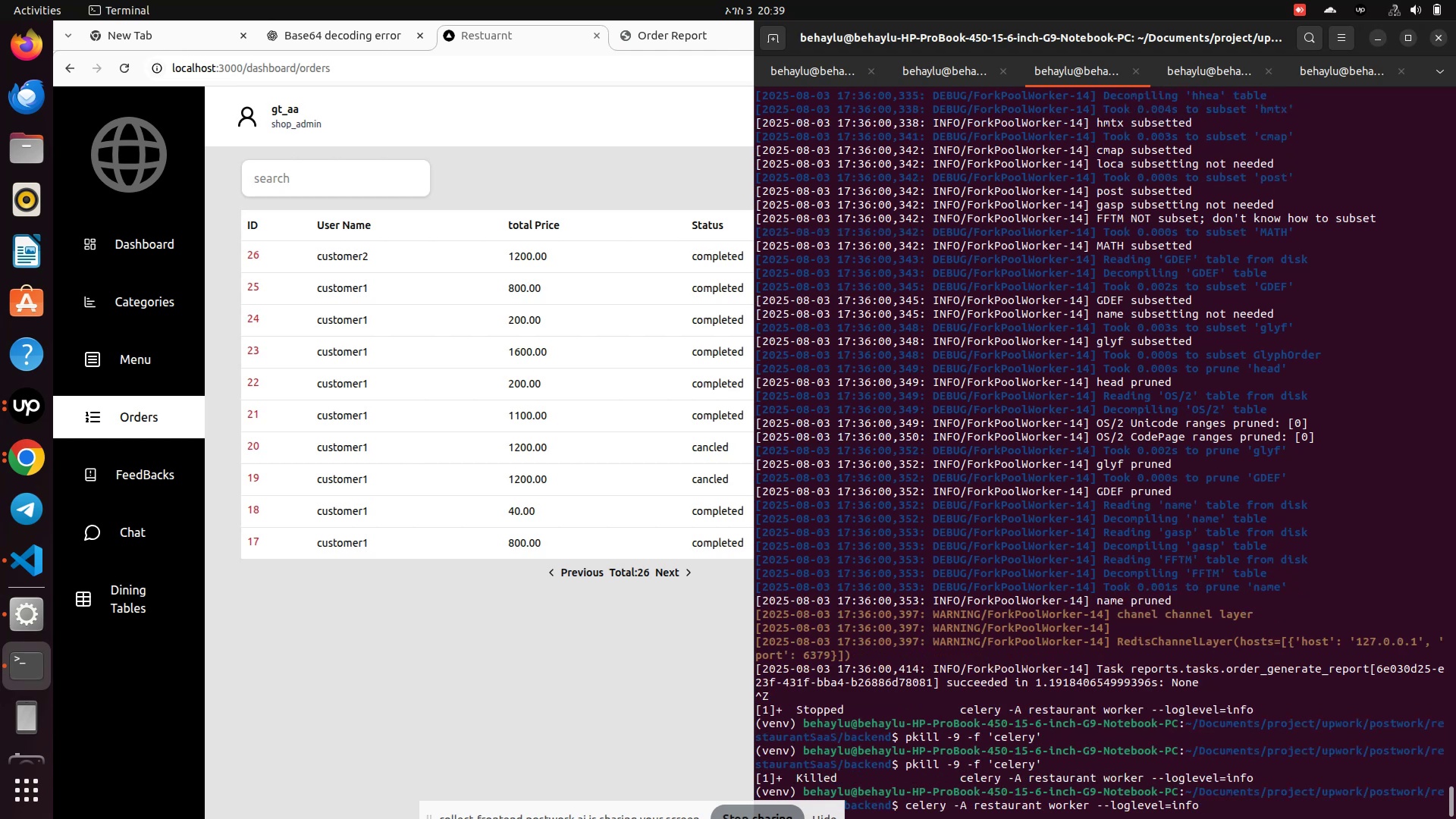 
key(Enter)
 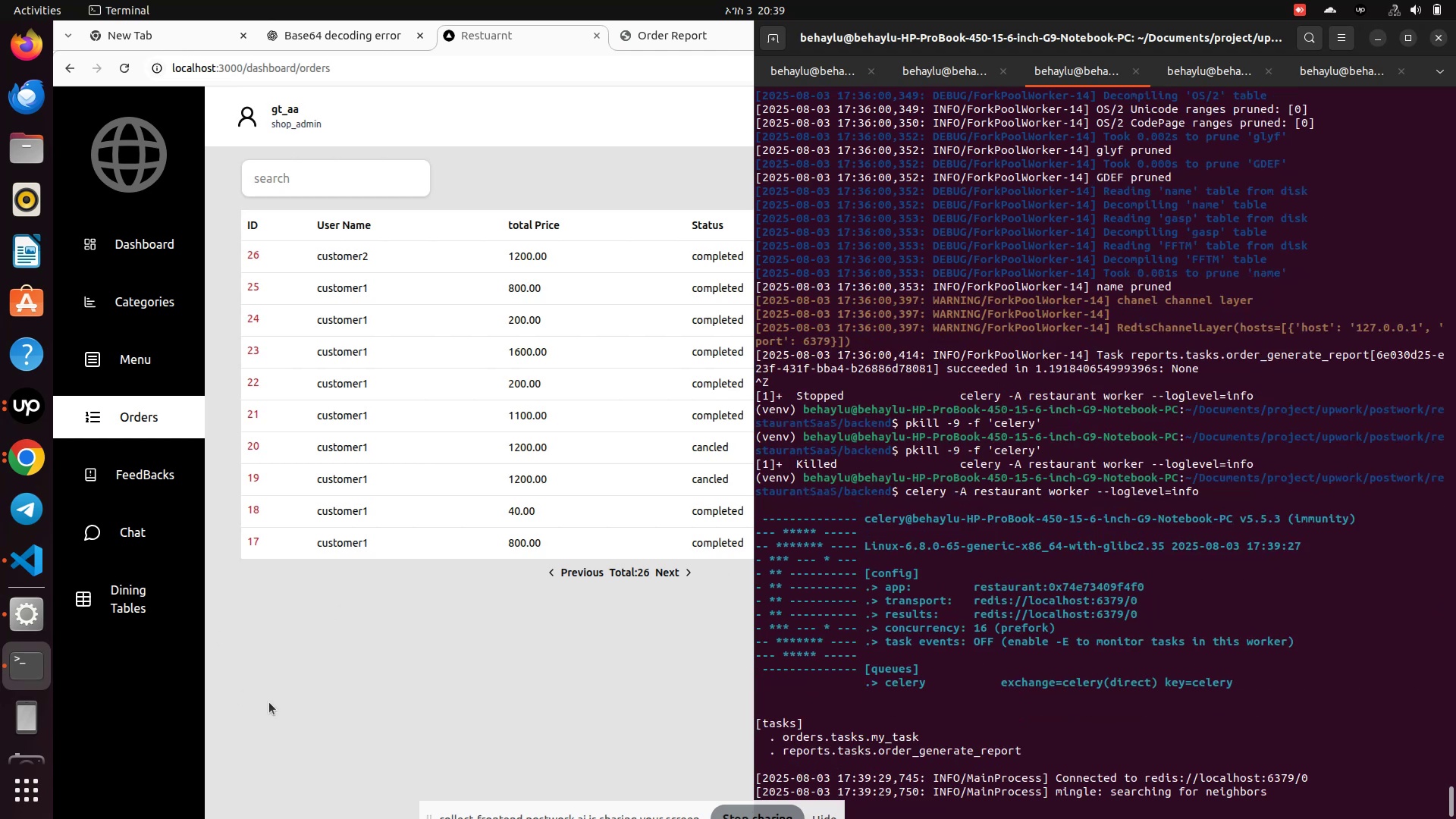 
wait(9.26)
 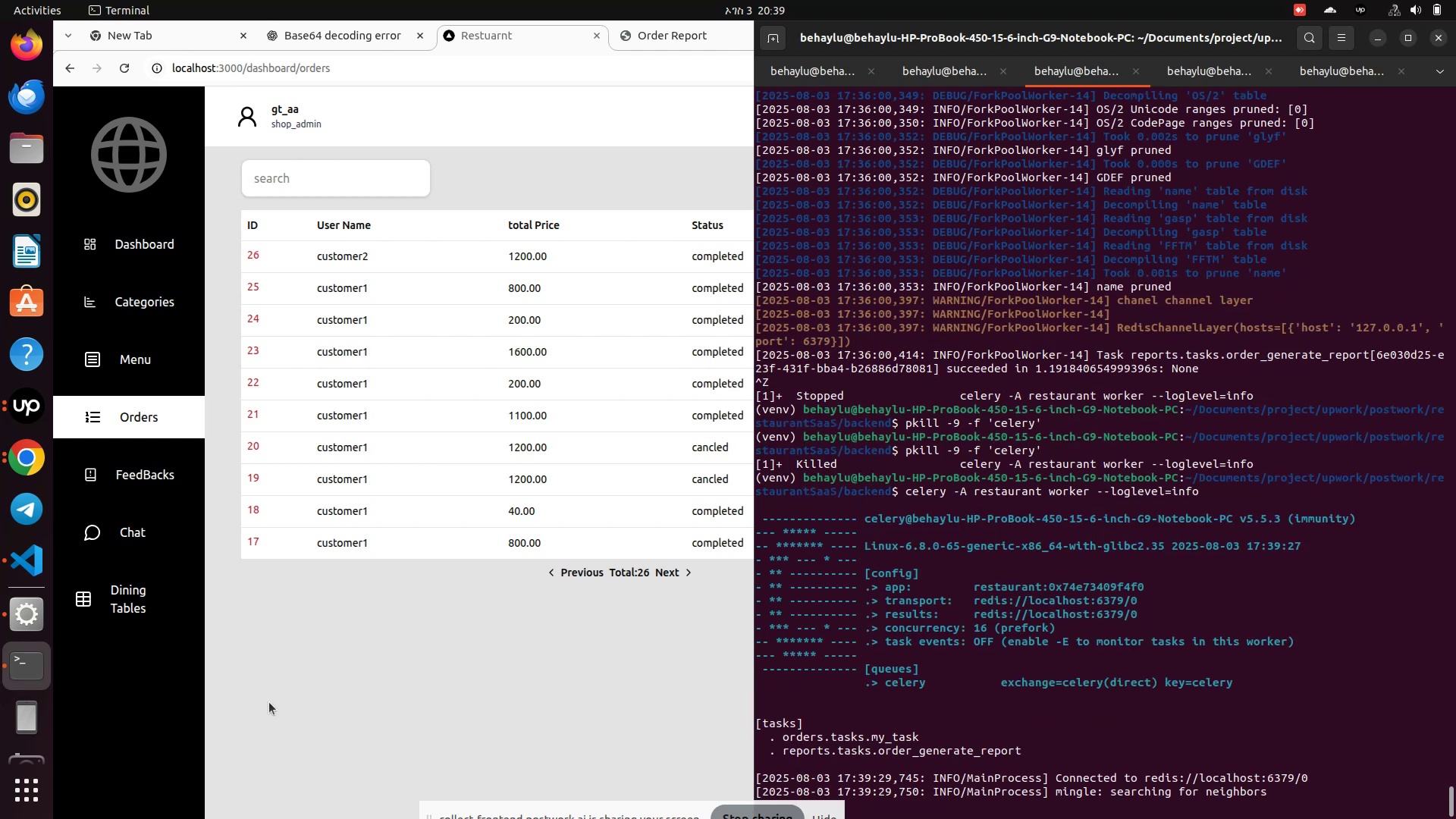 
left_click([328, 704])
 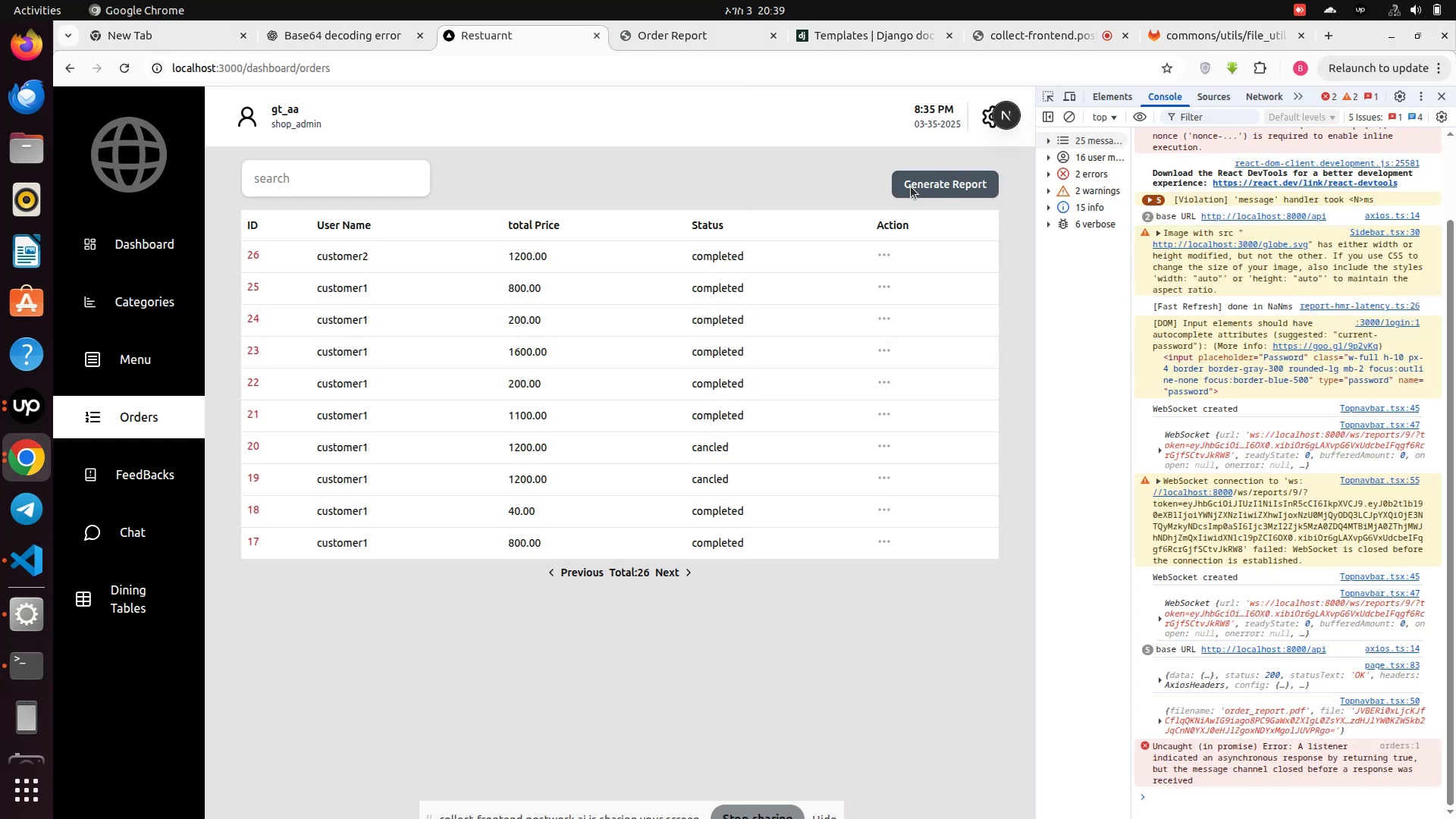 
left_click([921, 192])
 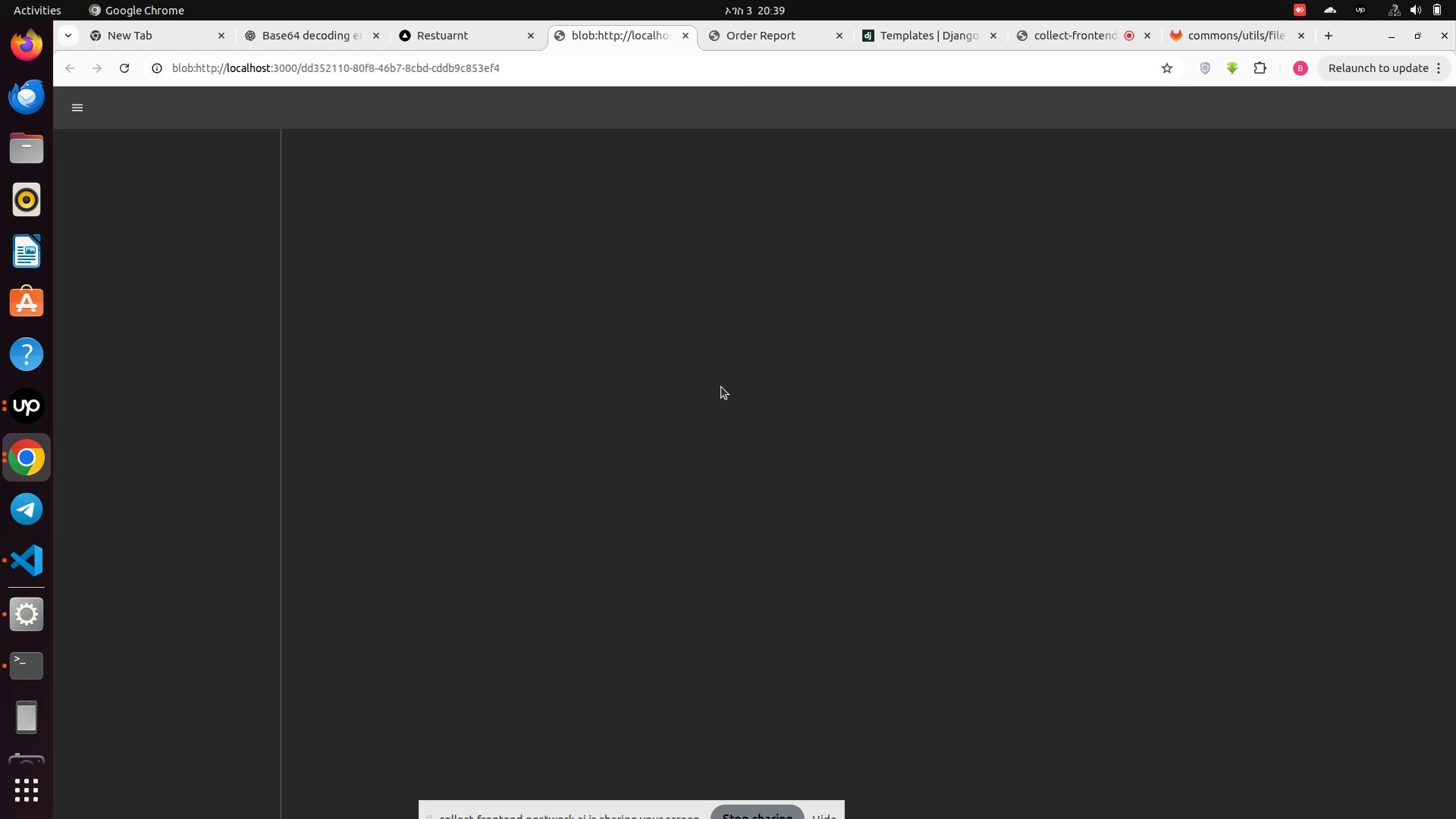 
scroll: coordinate [752, 460], scroll_direction: down, amount: 1.0
 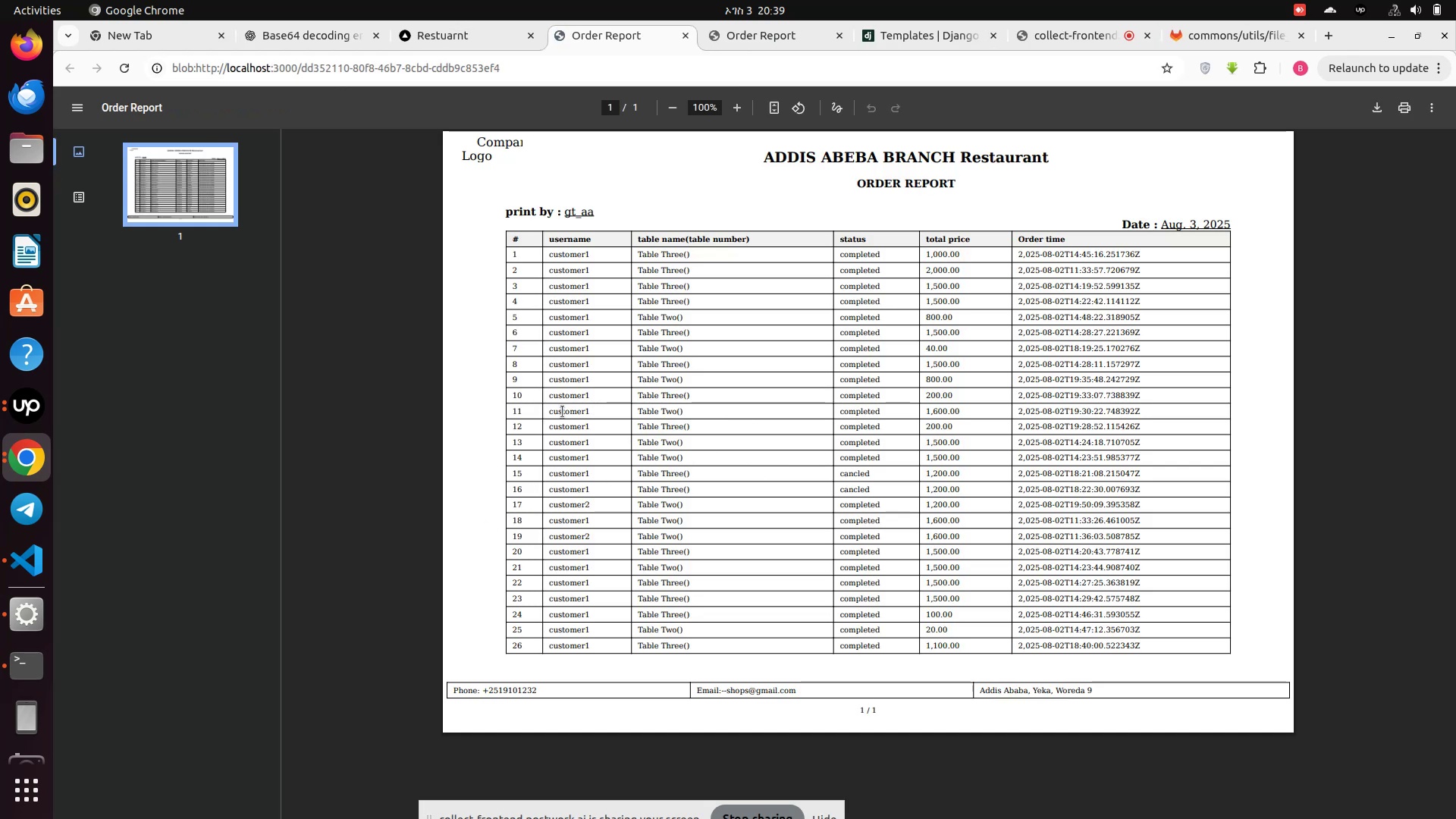 
wait(5.16)
 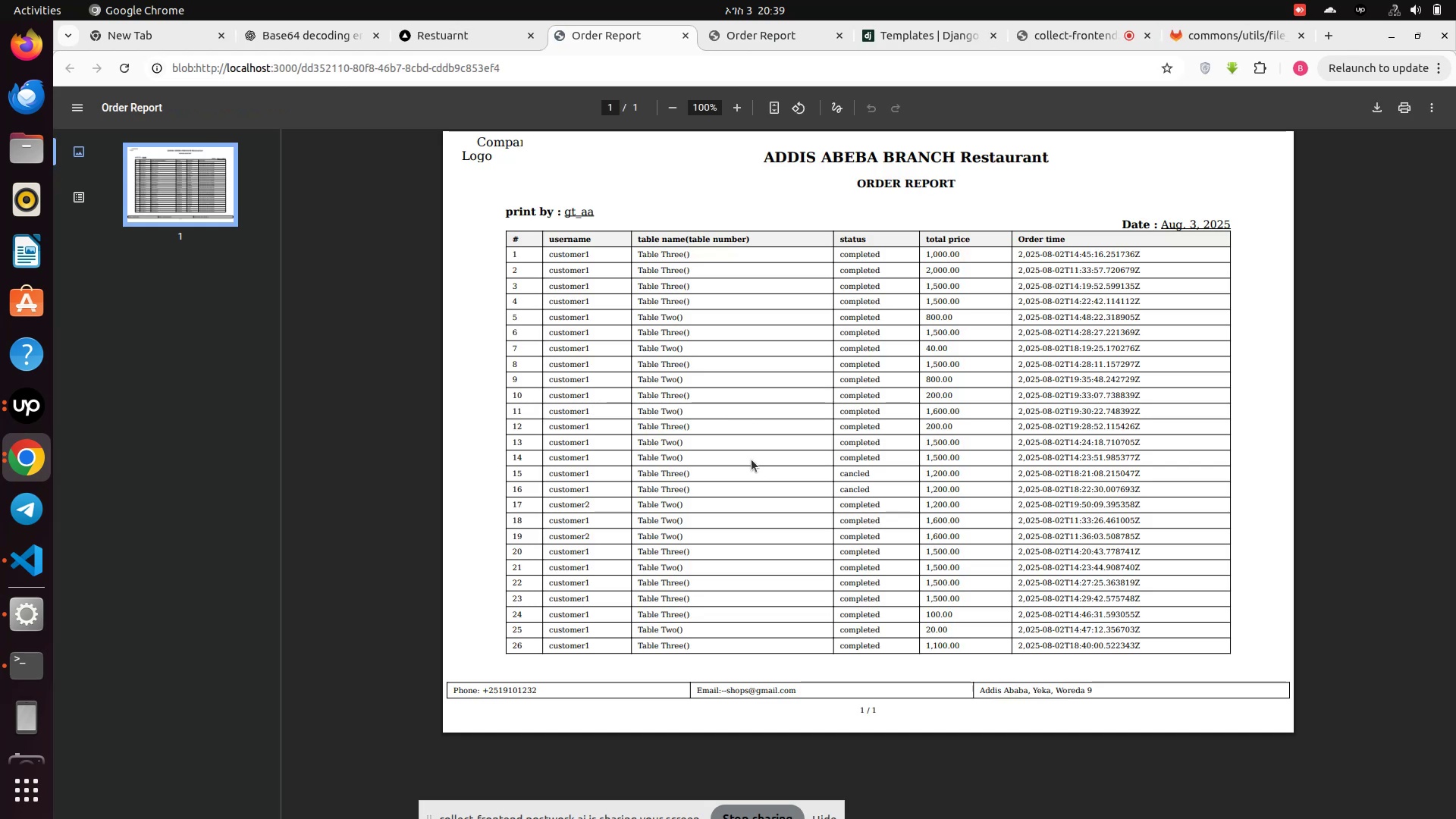 
left_click([27, 560])
 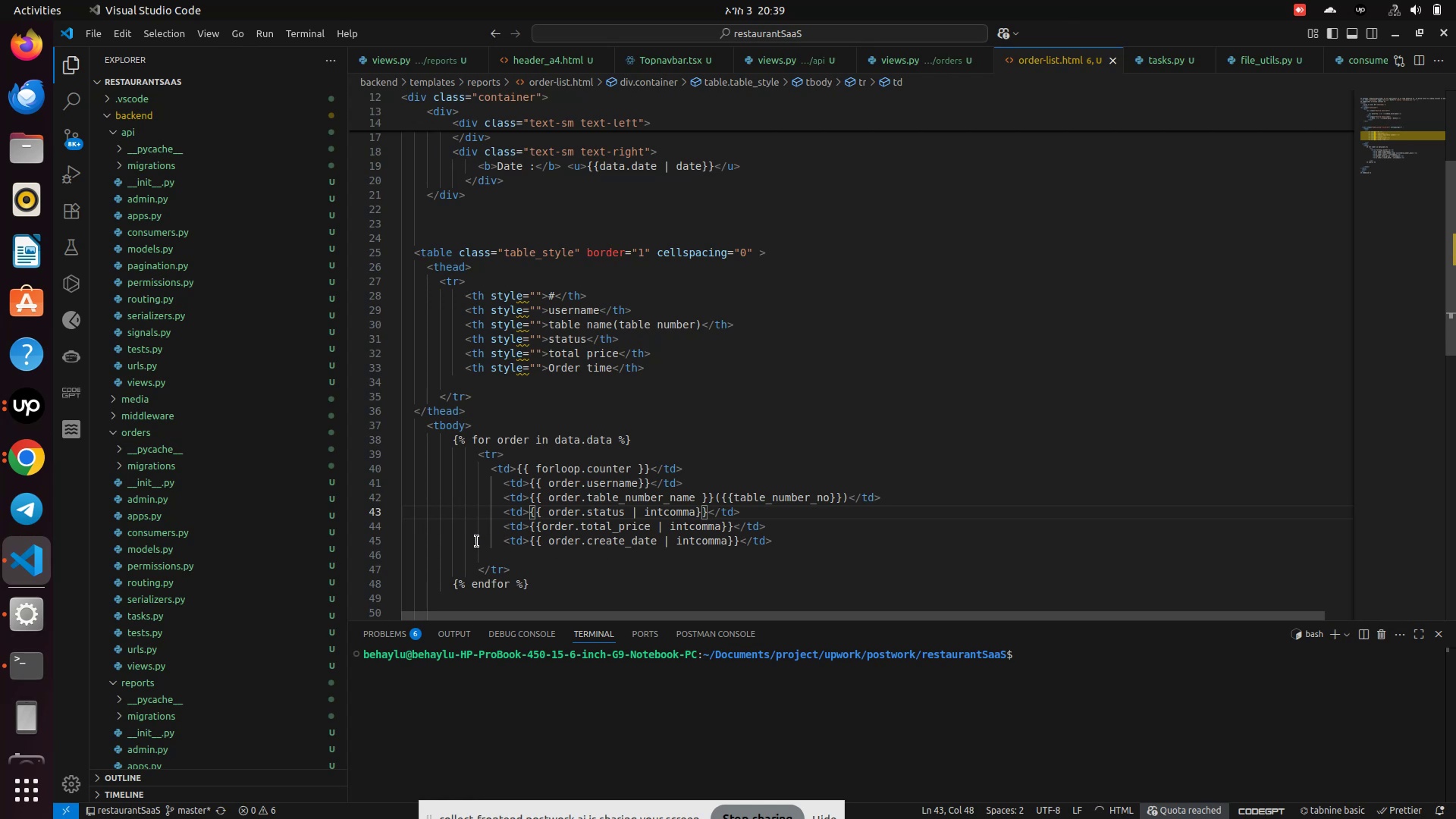 
left_click_drag(start_coordinate=[491, 538], to_coordinate=[784, 541])
 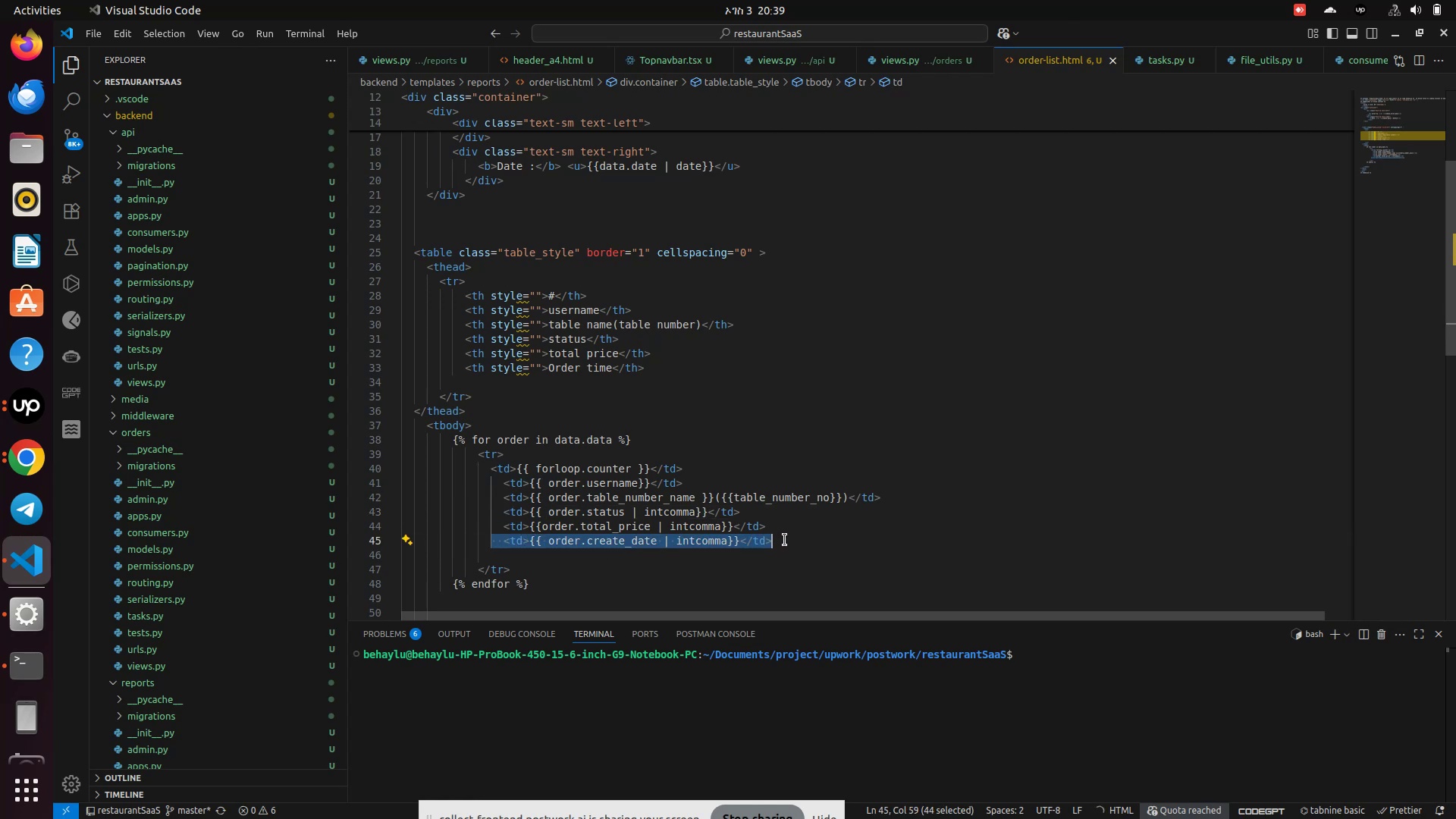 
key(Control+C)
 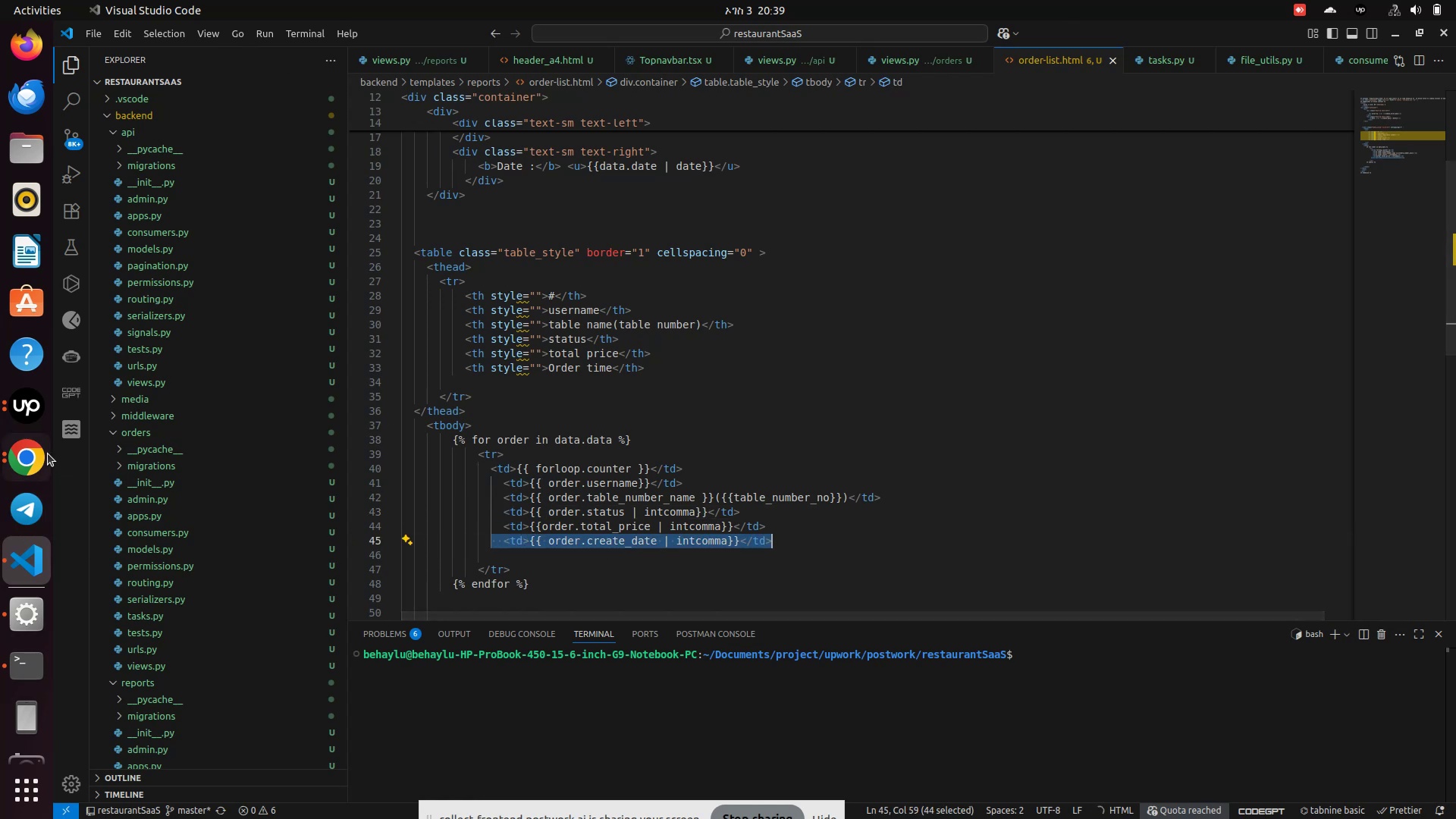 
left_click([43, 453])
 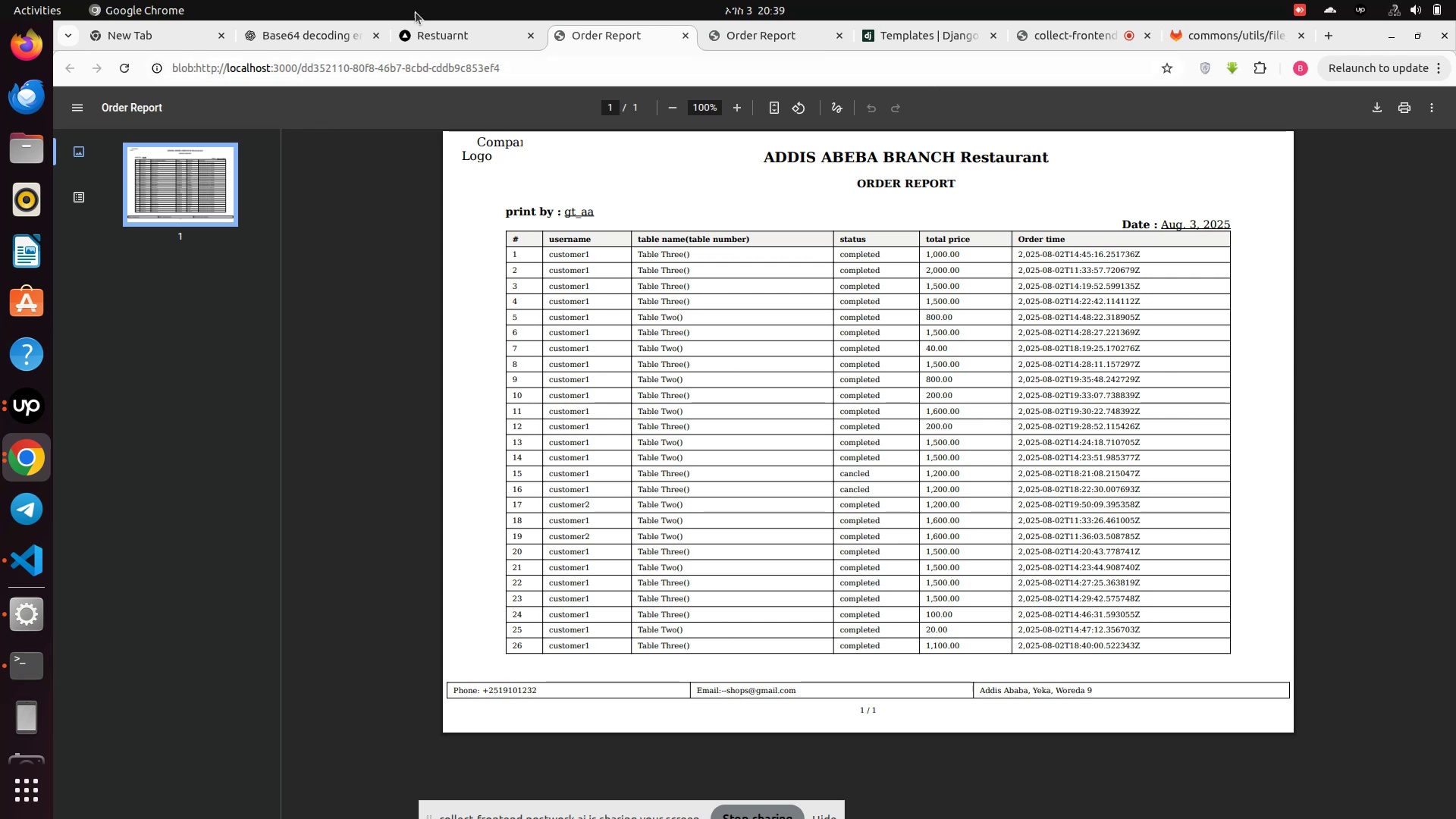 
wait(5.15)
 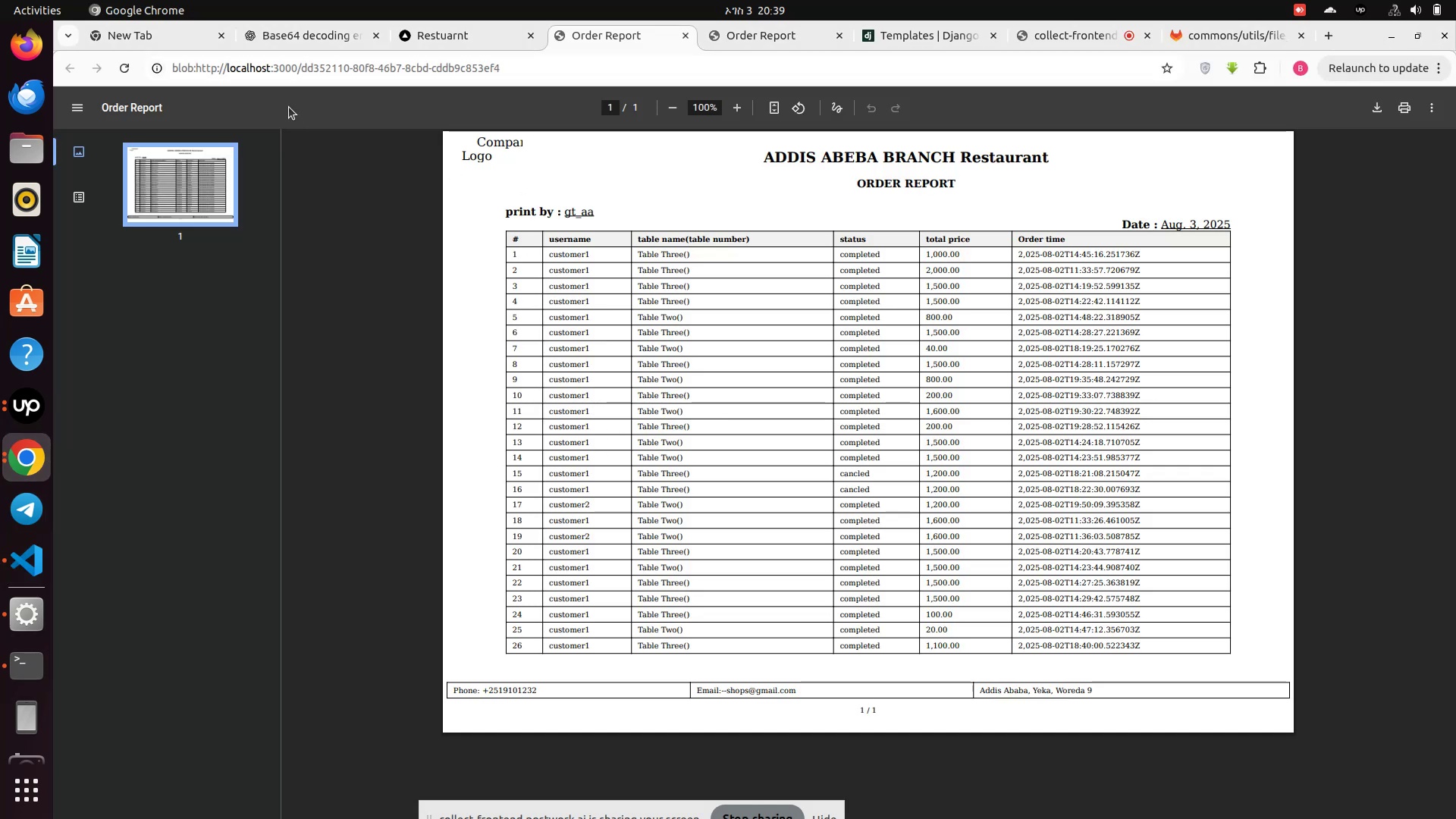 
left_click([313, 38])
 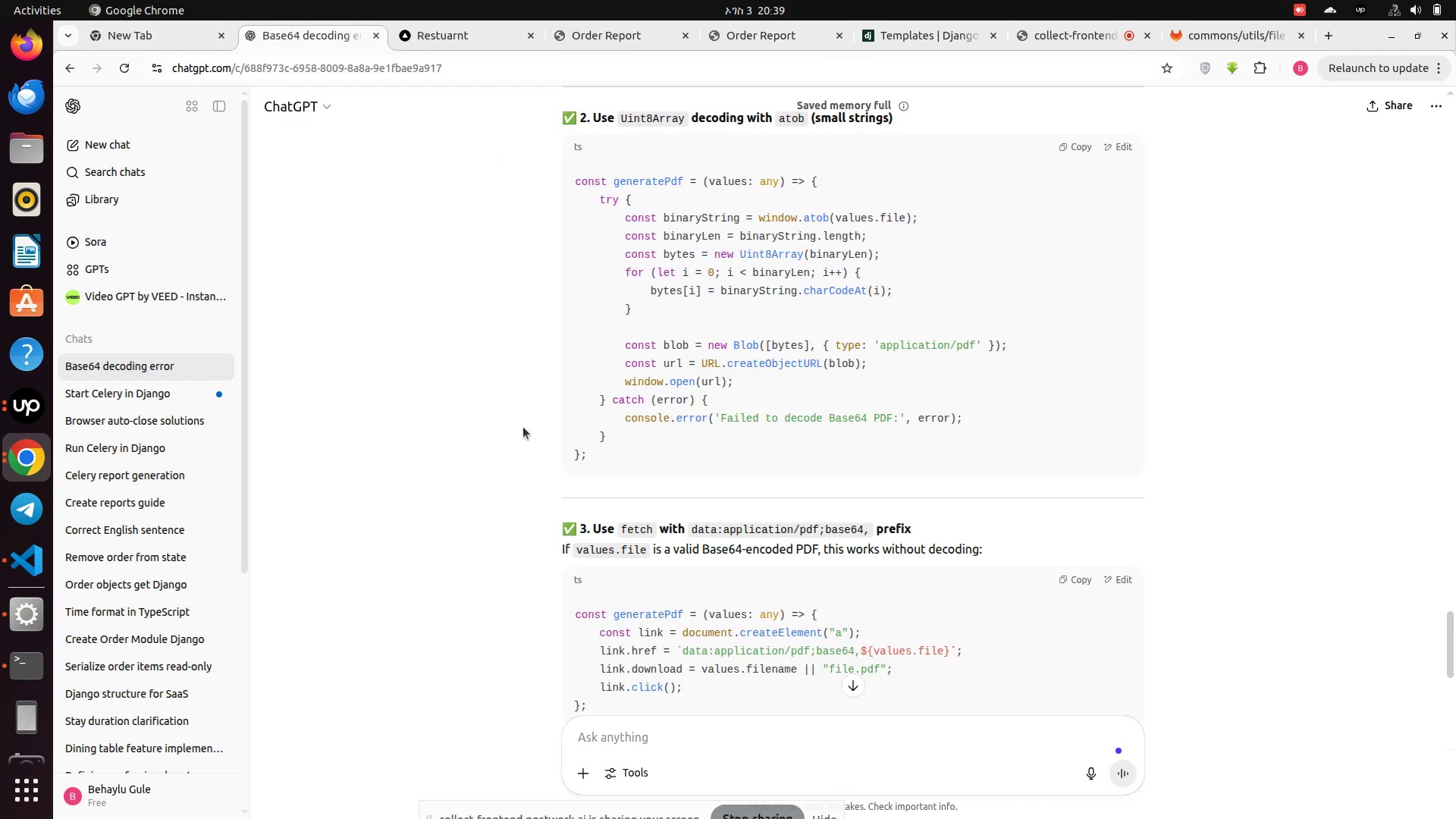 
scroll: coordinate [595, 502], scroll_direction: down, amount: 8.0
 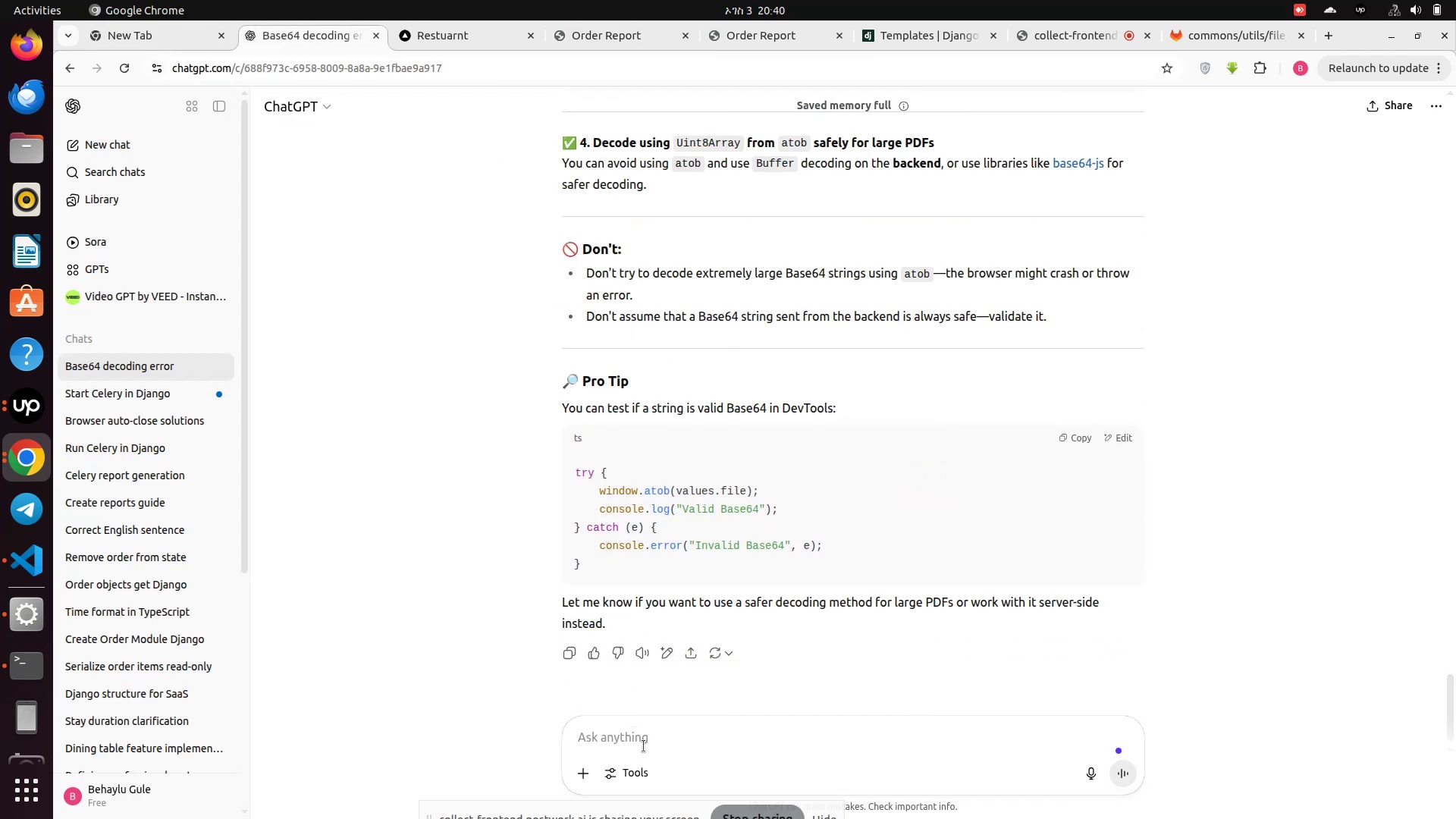 
left_click([644, 746])
 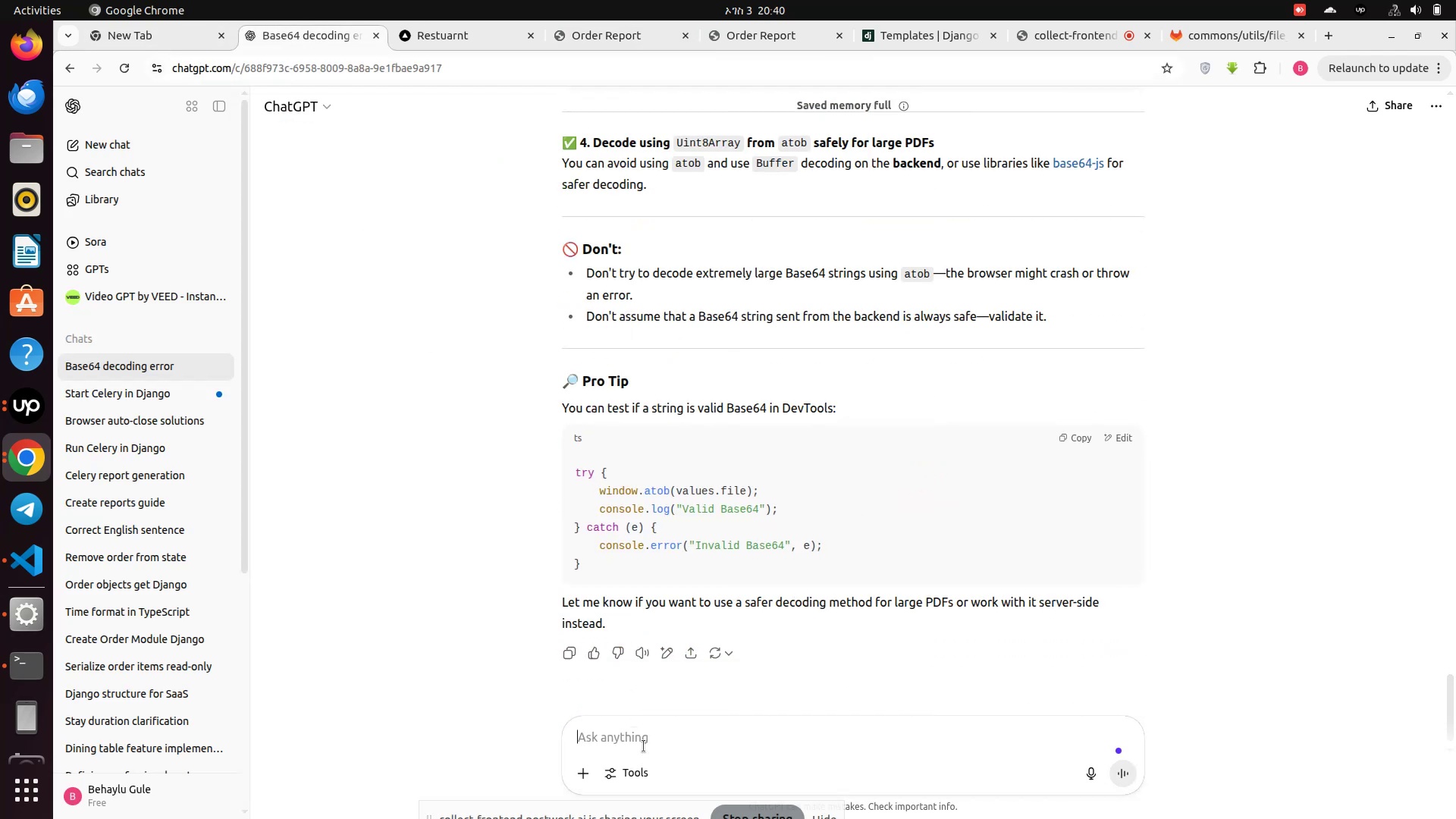 
key(Control+V)
 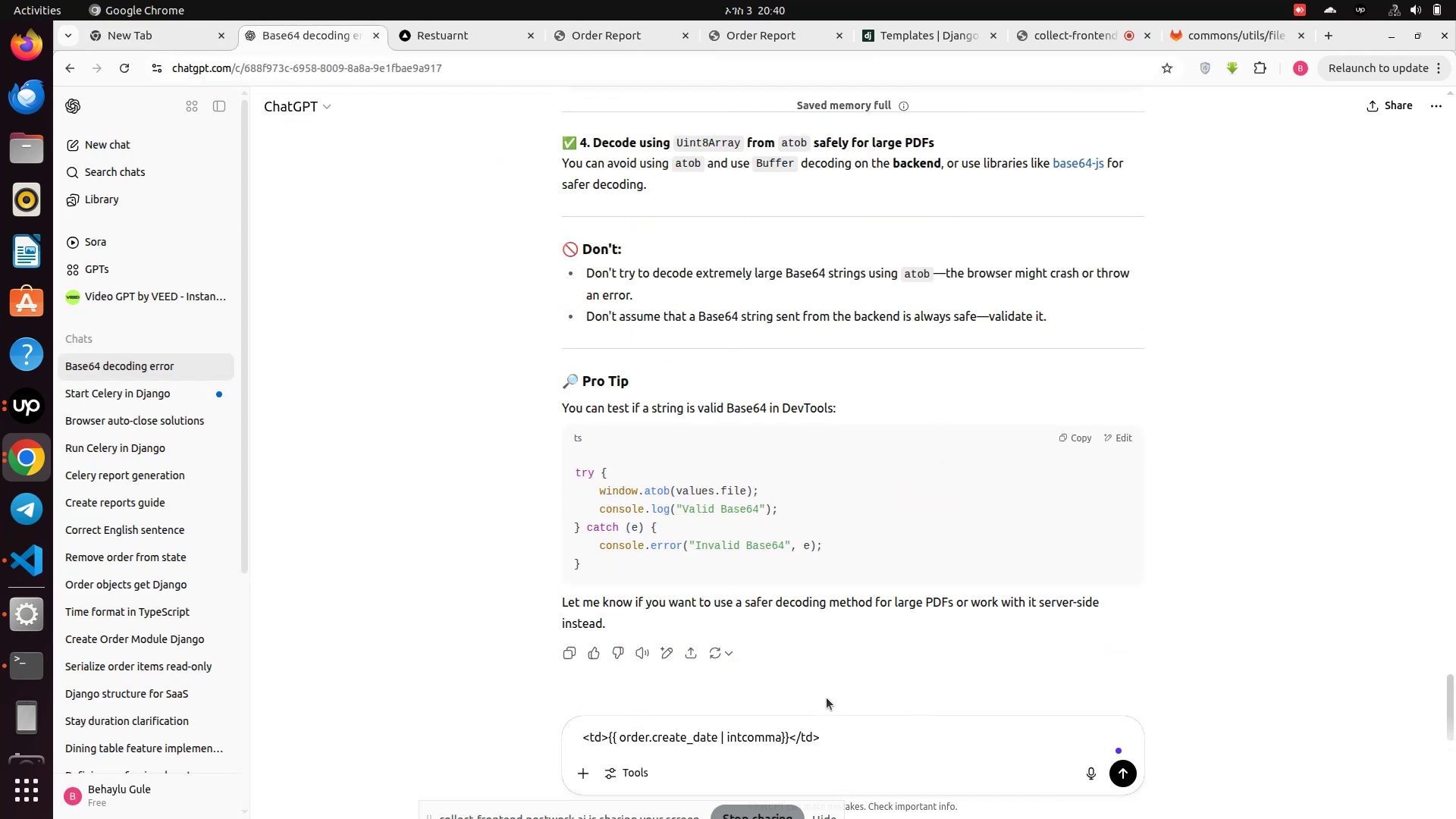 
key(Enter)
 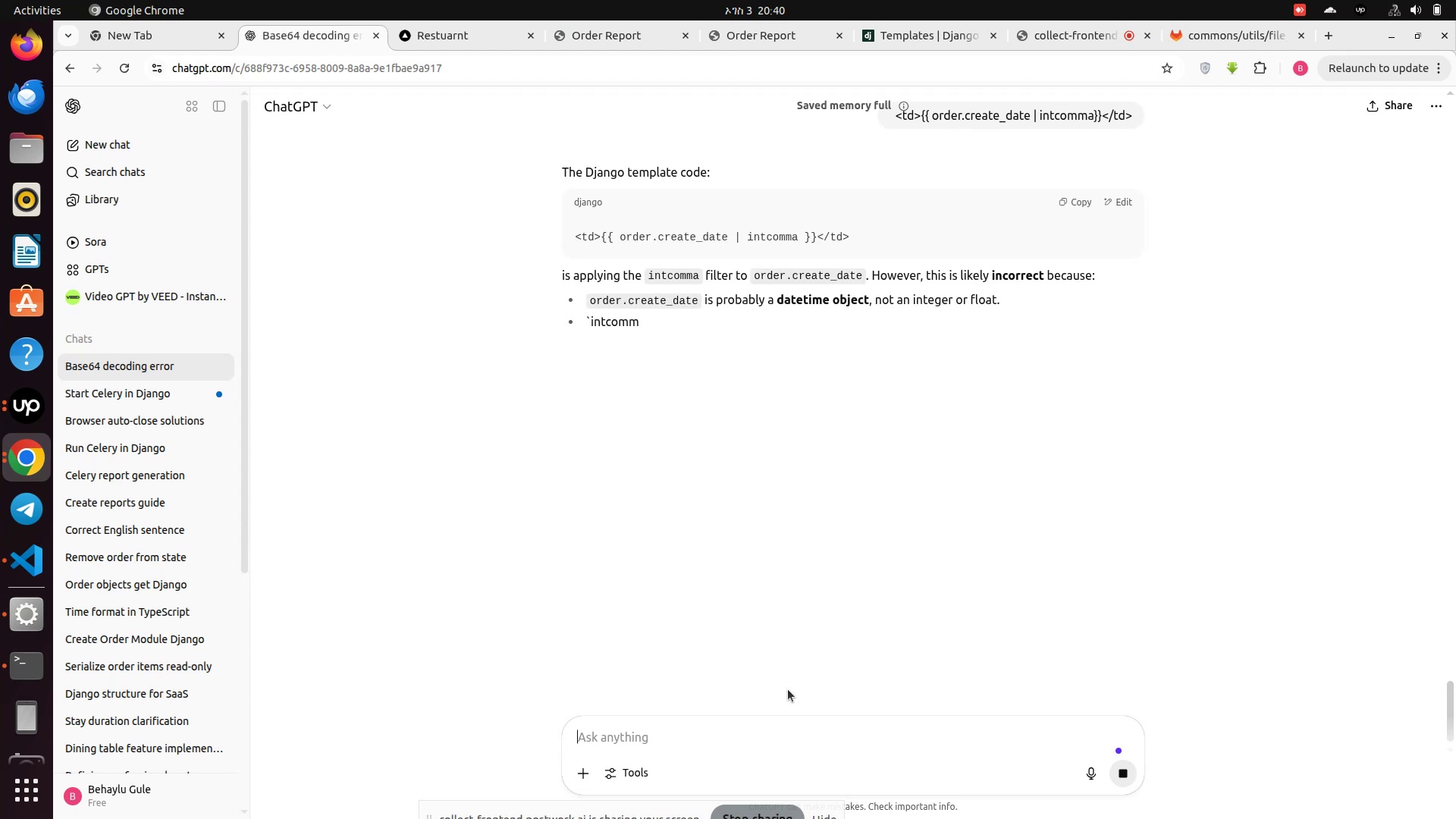 
wait(10.25)
 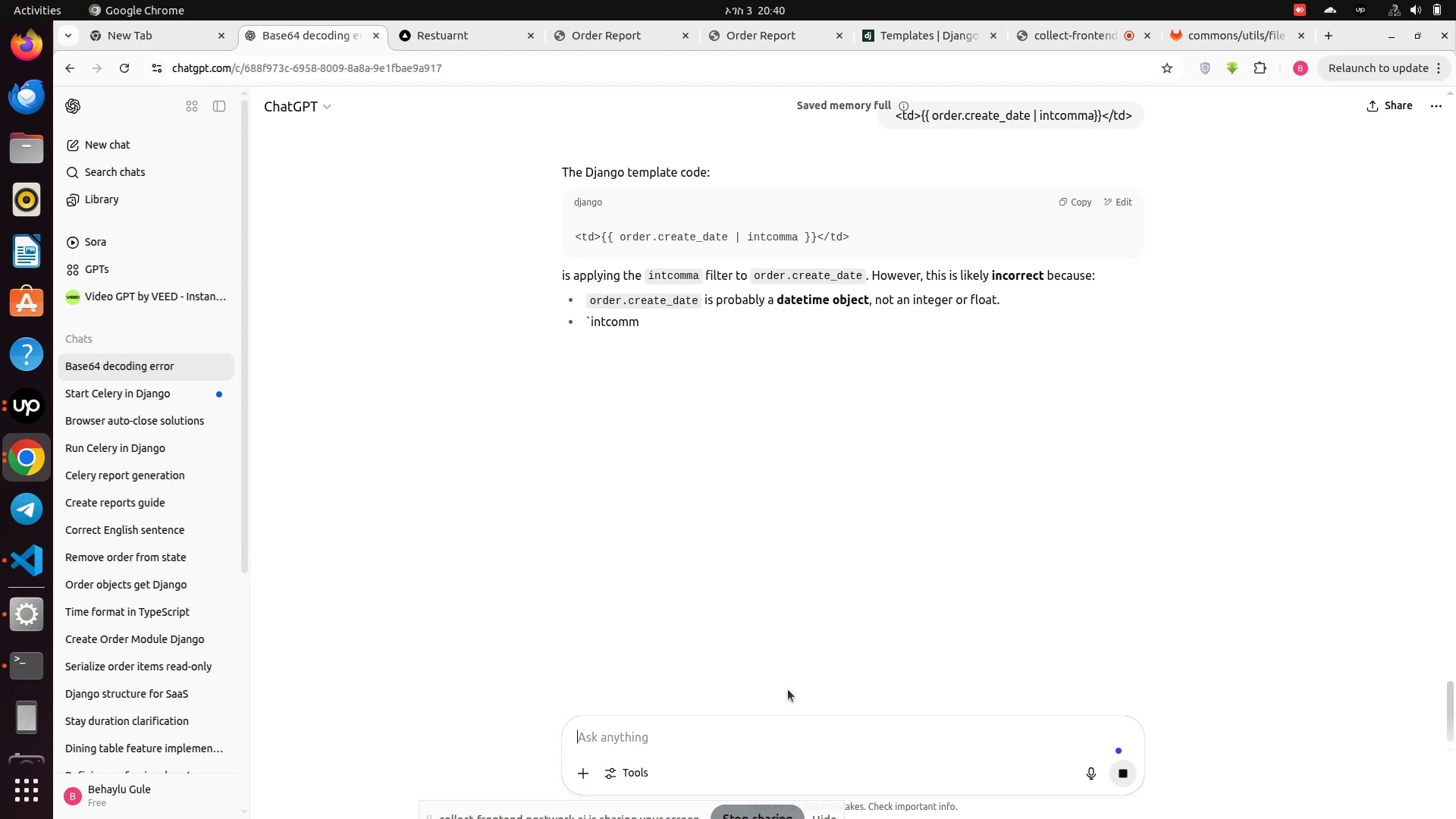 
left_click([1083, 381])
 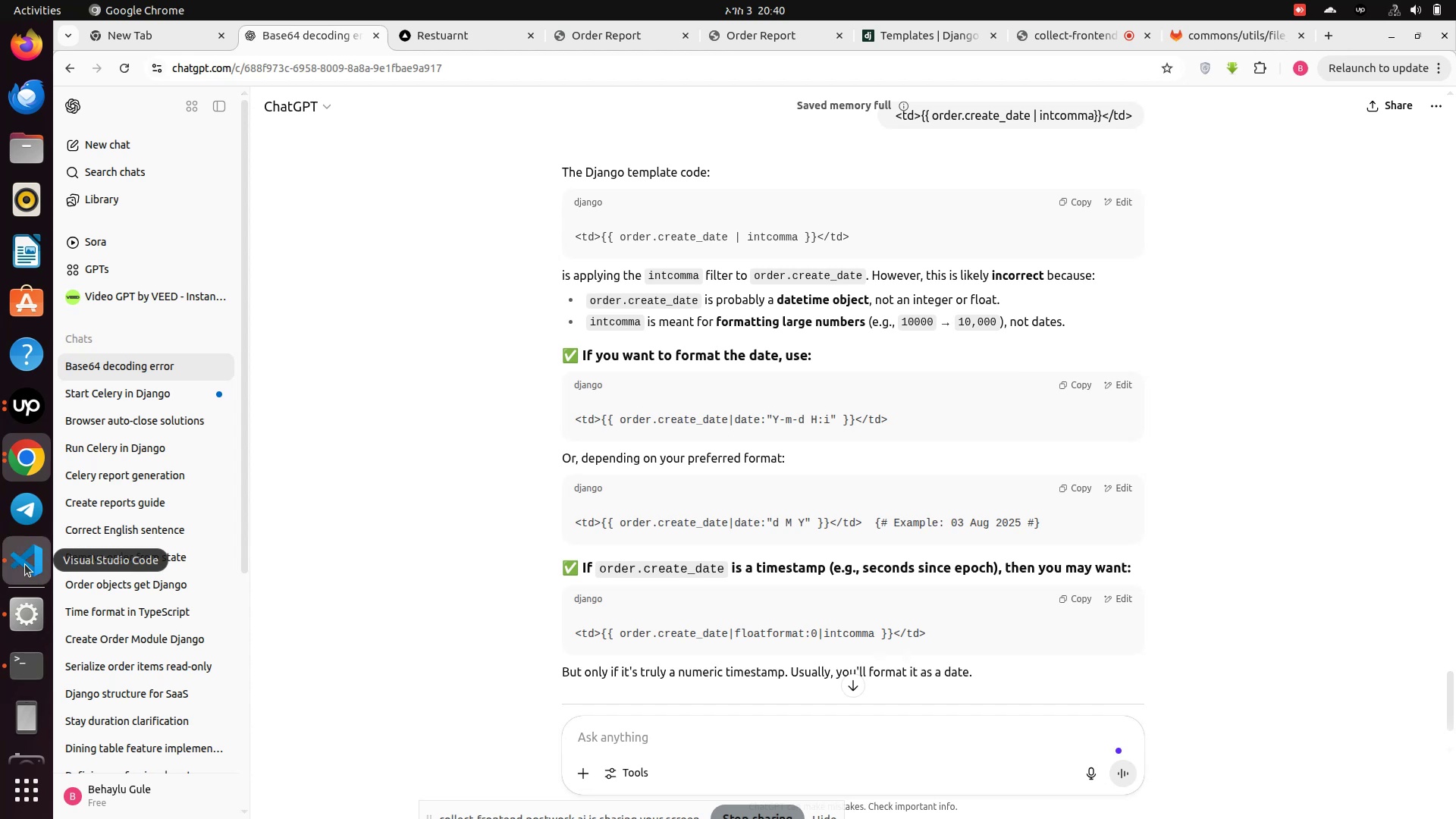 
left_click([810, 535])
 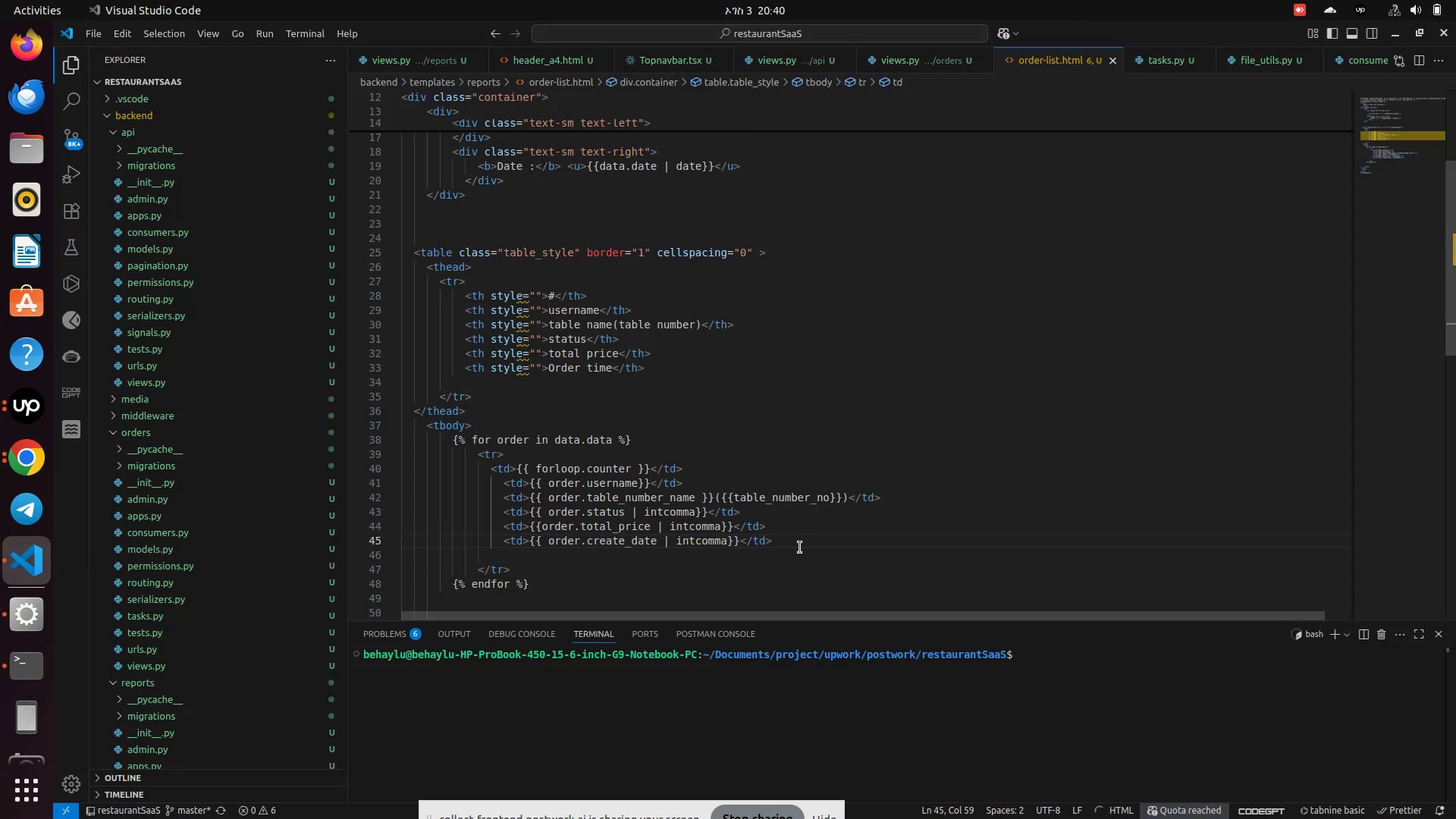 
left_click_drag(start_coordinate=[800, 547], to_coordinate=[504, 545])
 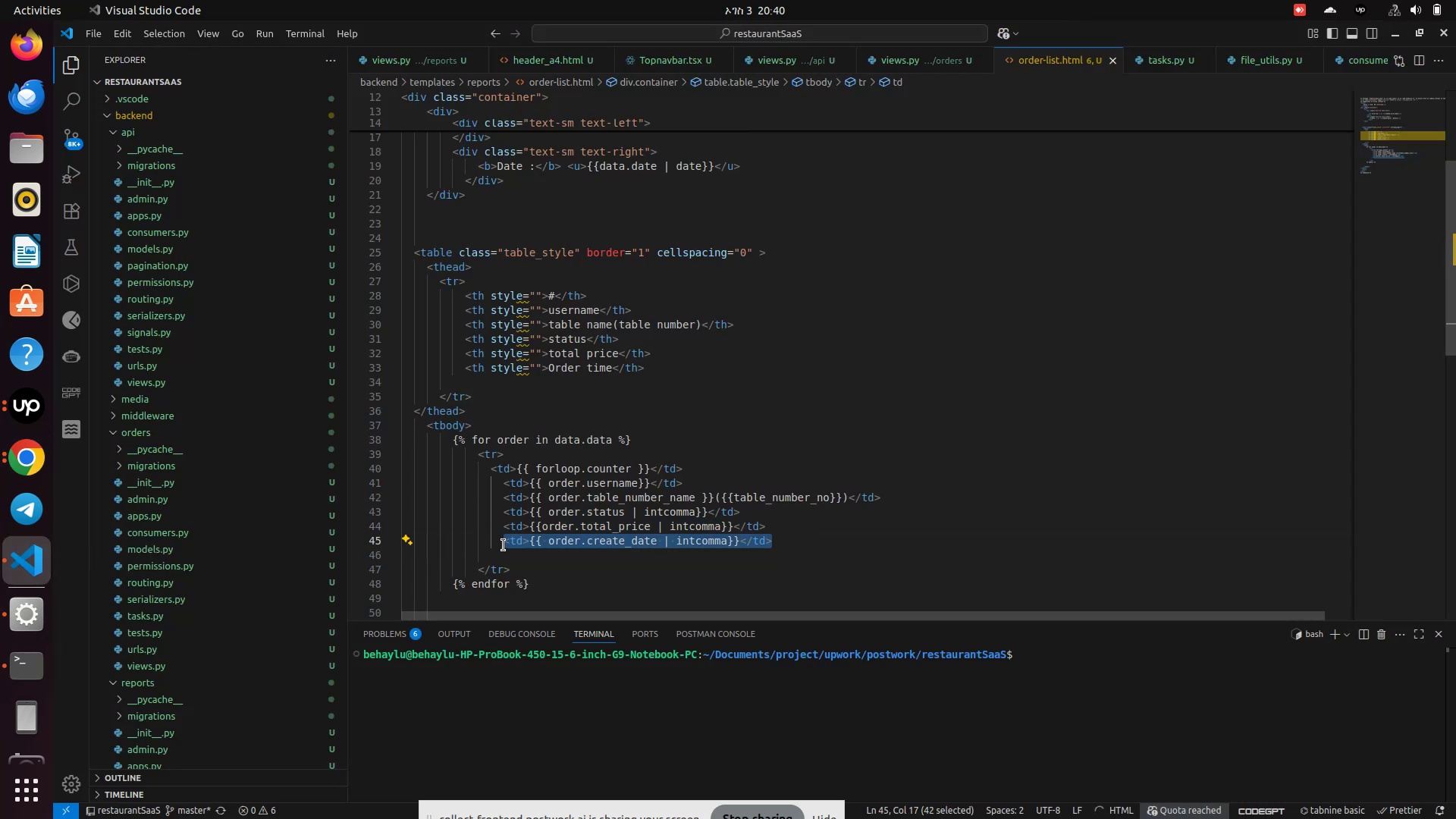 
key(Control+V)
 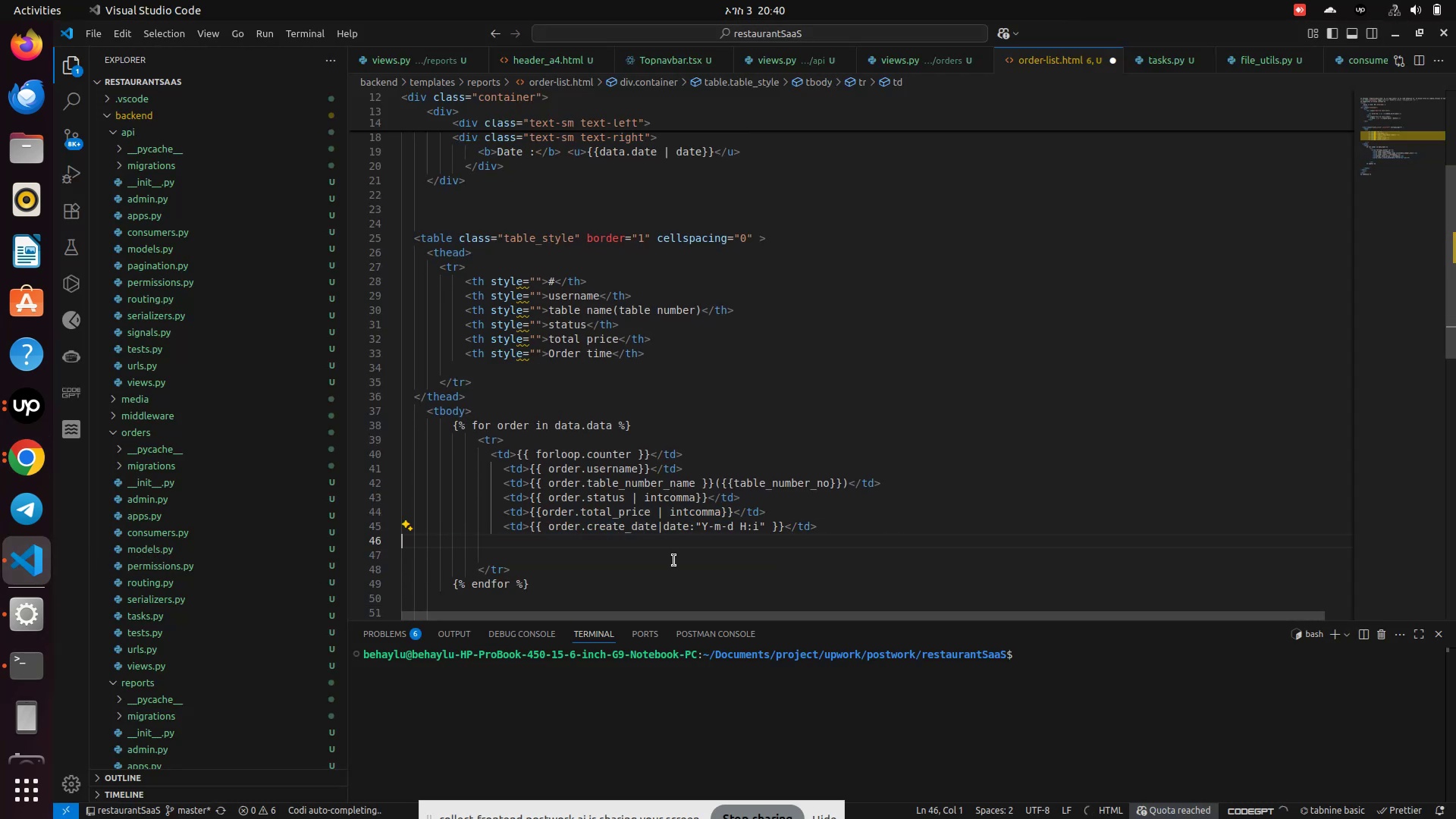 
key(Control+ControlLeft)
 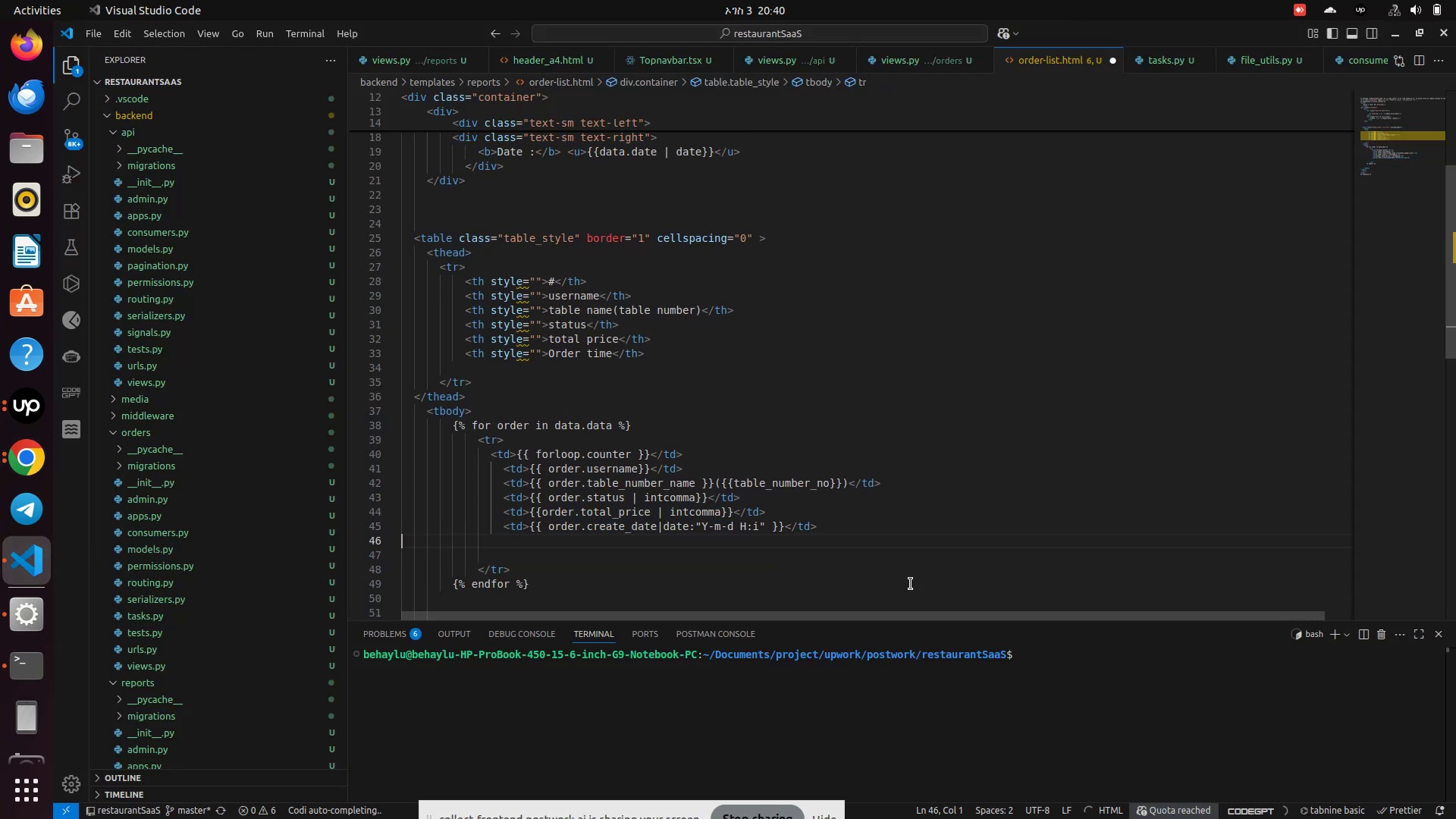 
key(Control+ControlLeft)
 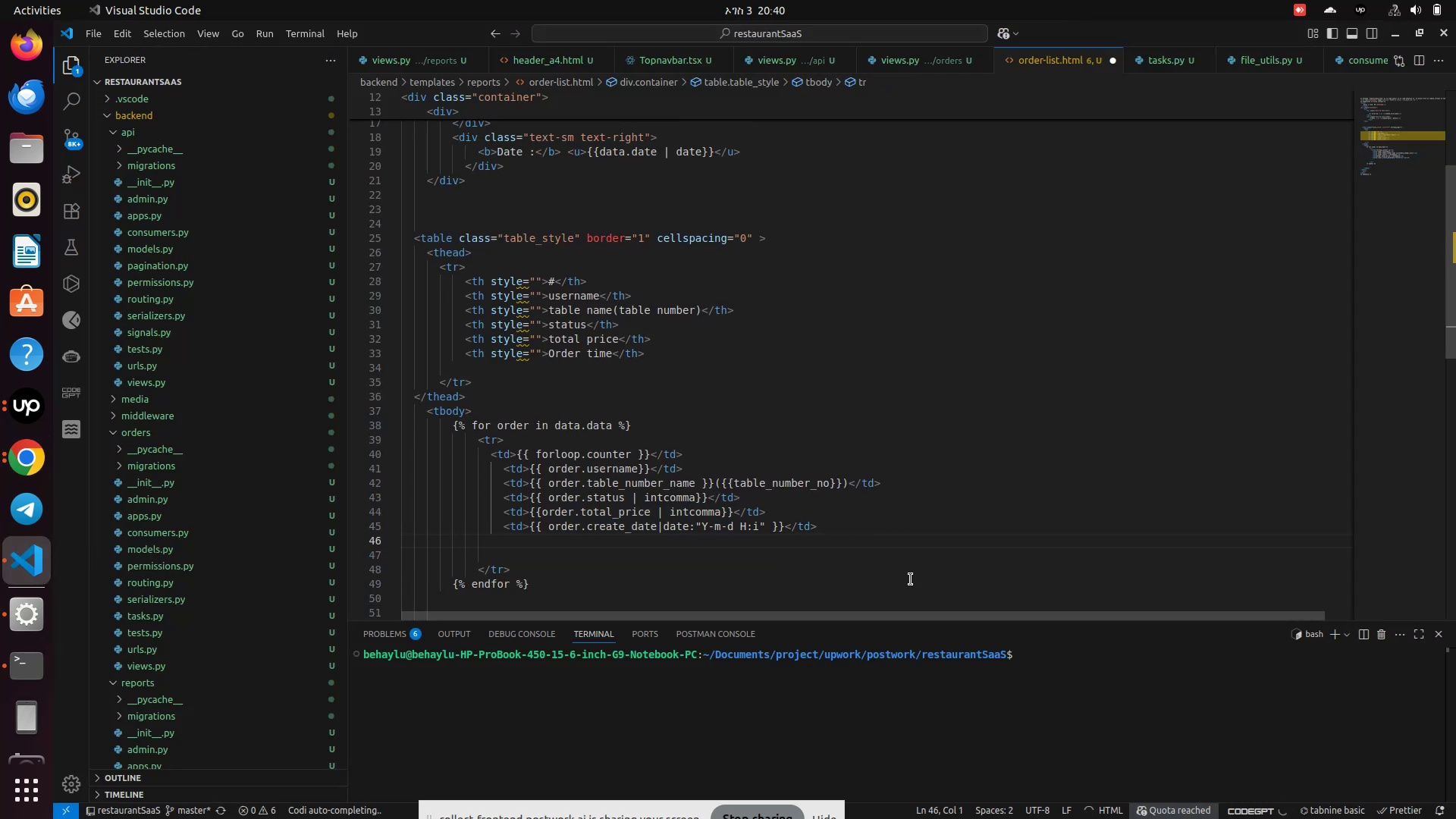 
key(Control+S)
 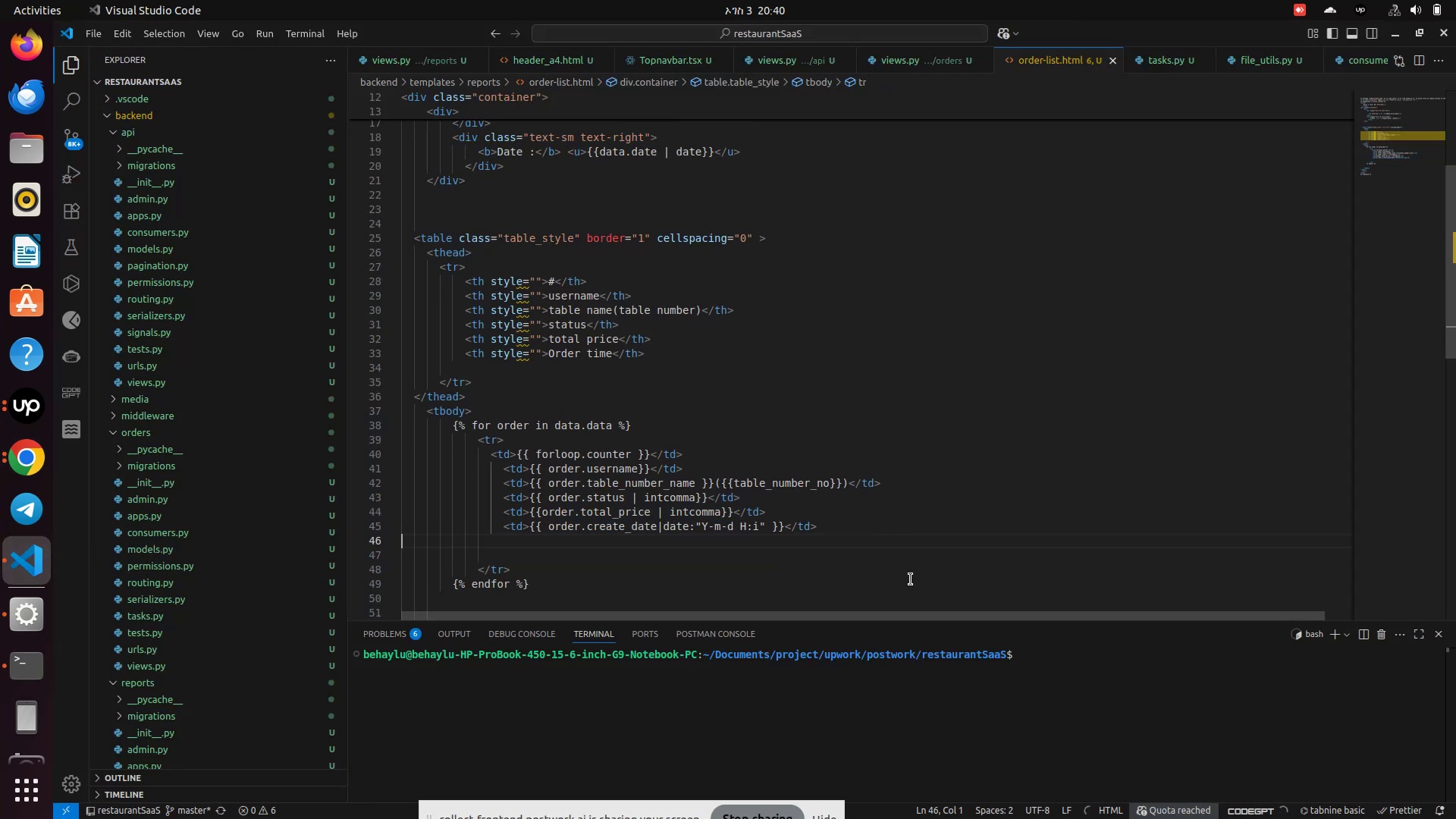 
key(Control+S)
 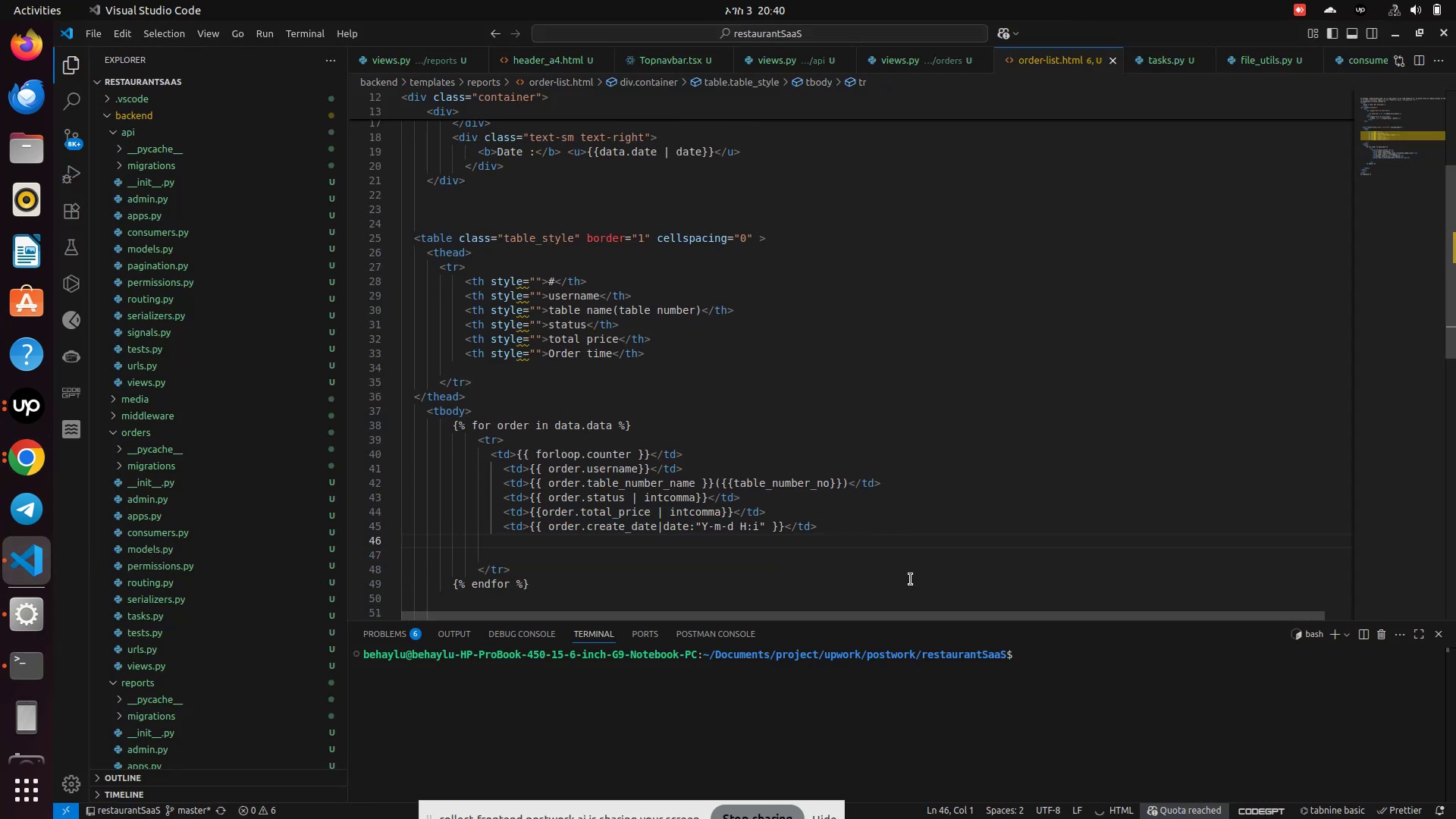 
wait(8.68)
 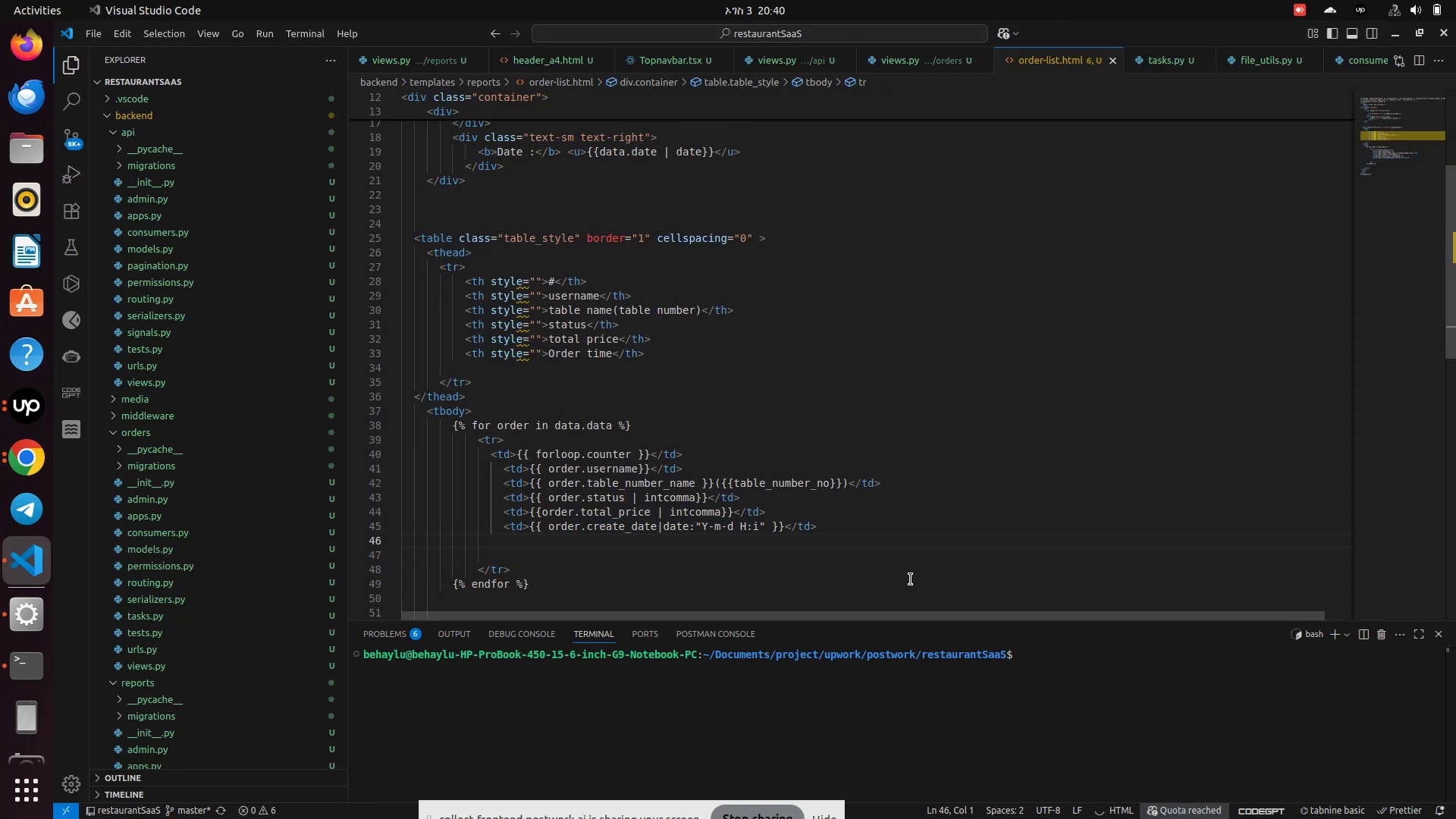 
left_click([41, 456])
 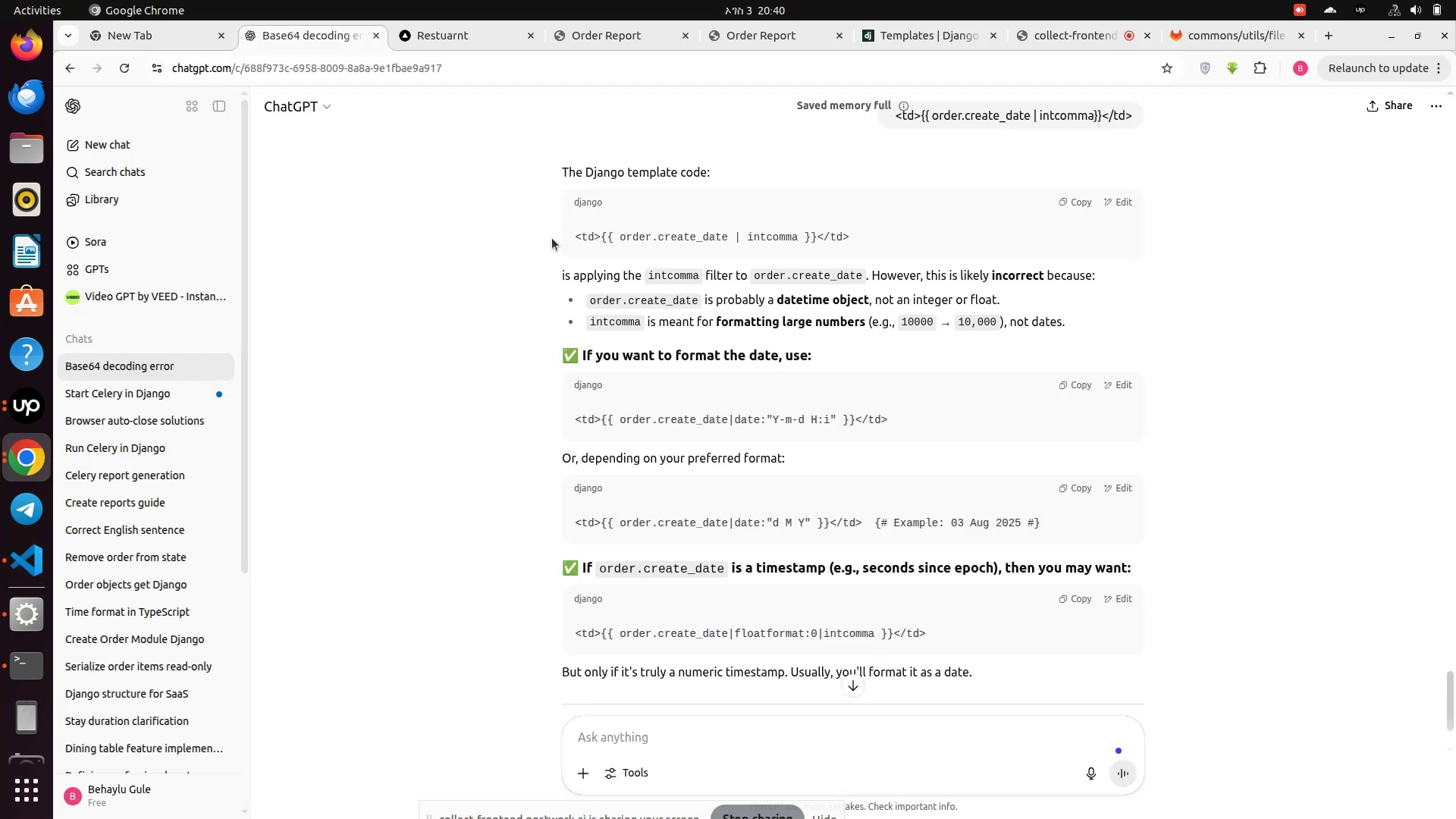 
left_click([458, 28])
 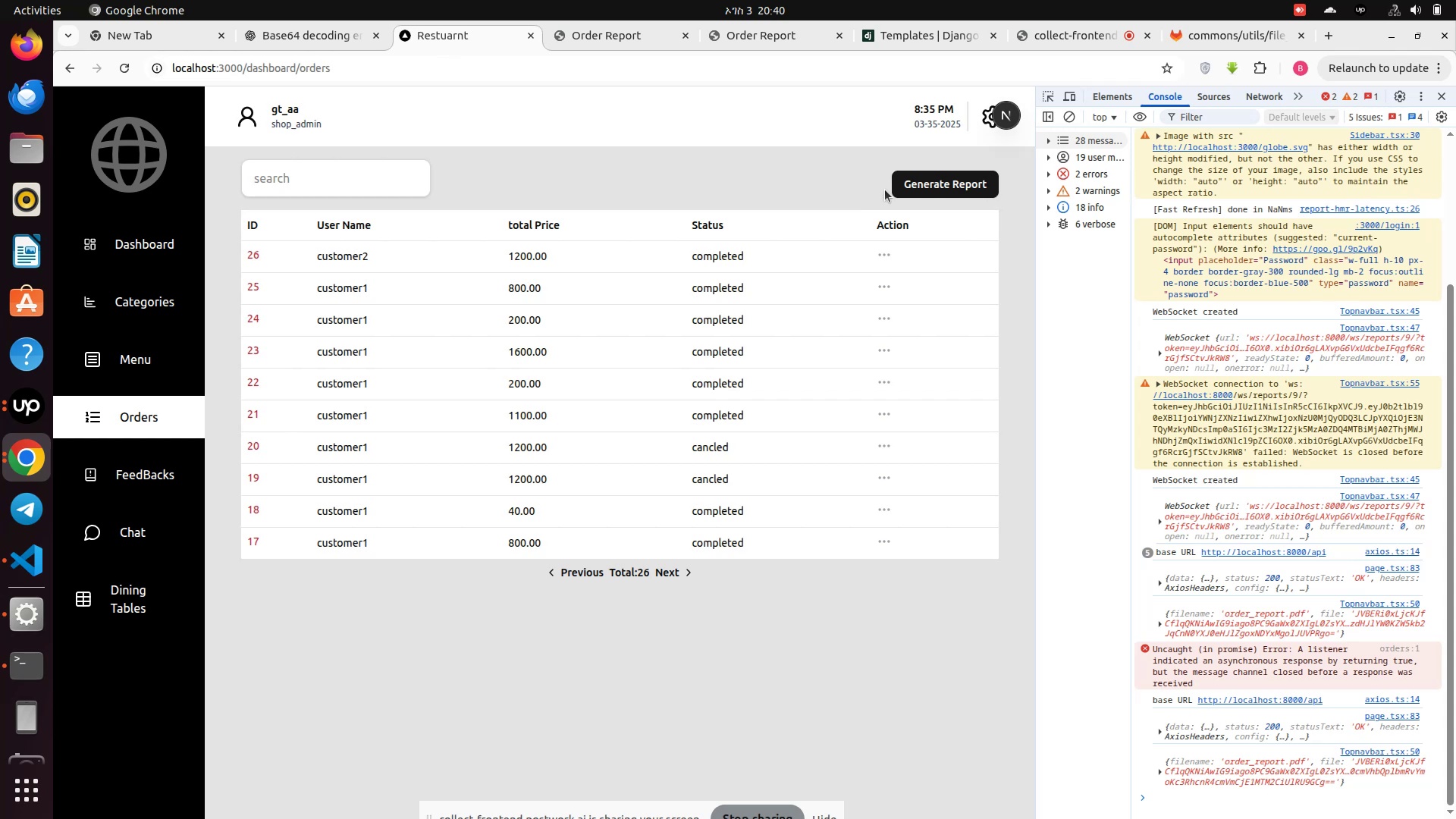 
left_click([940, 187])
 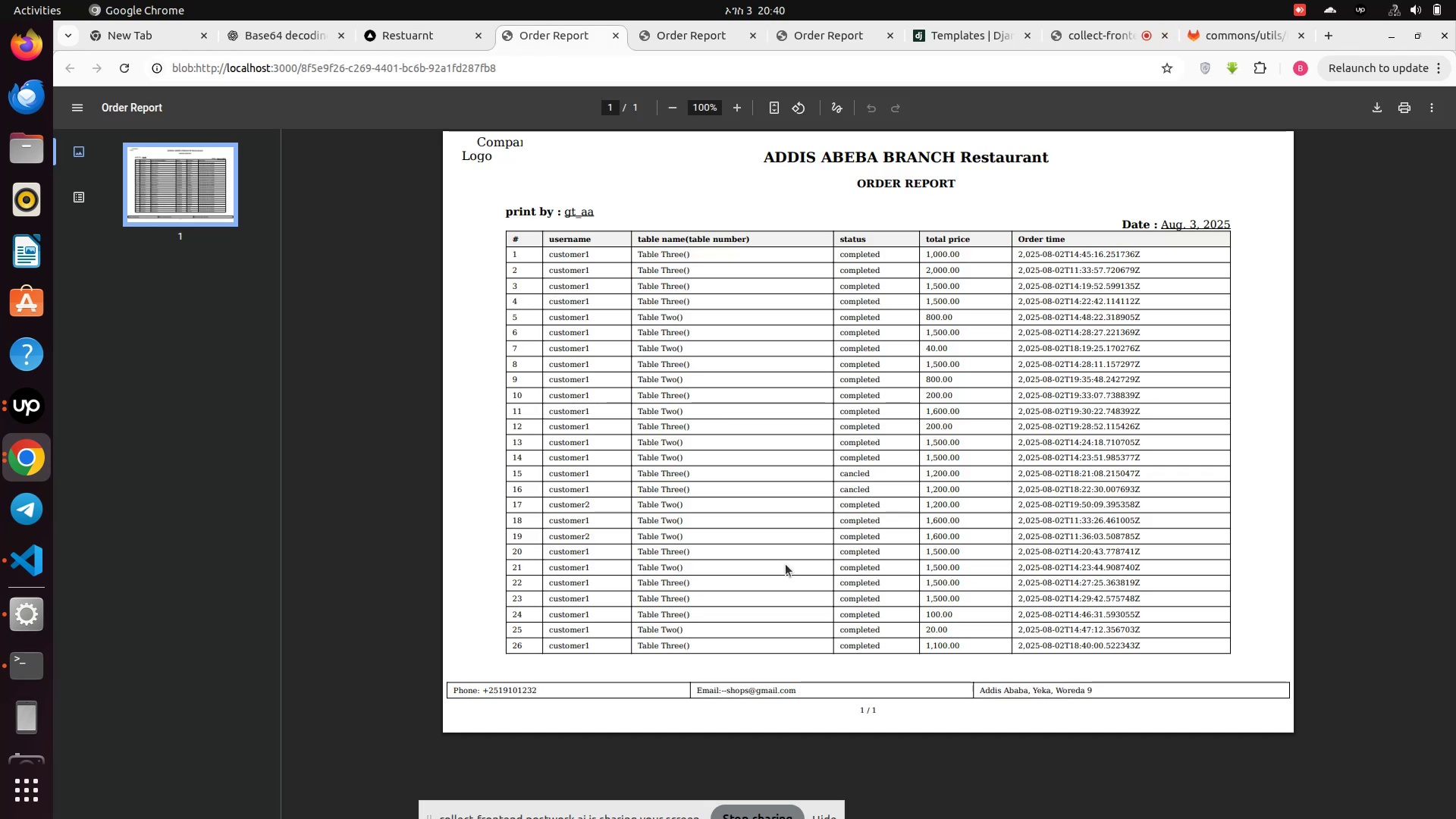 
wait(10.22)
 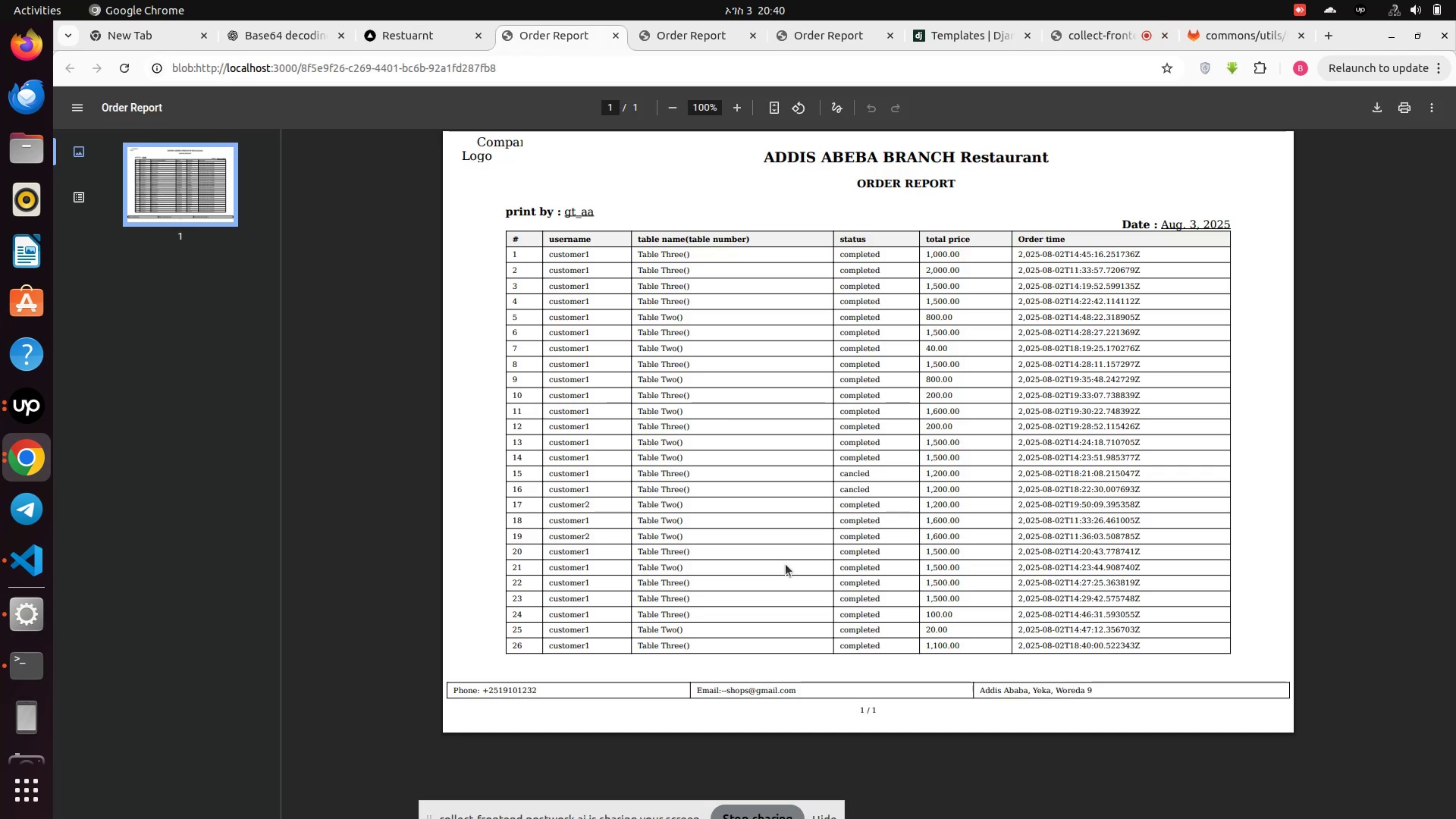 
left_click([31, 659])
 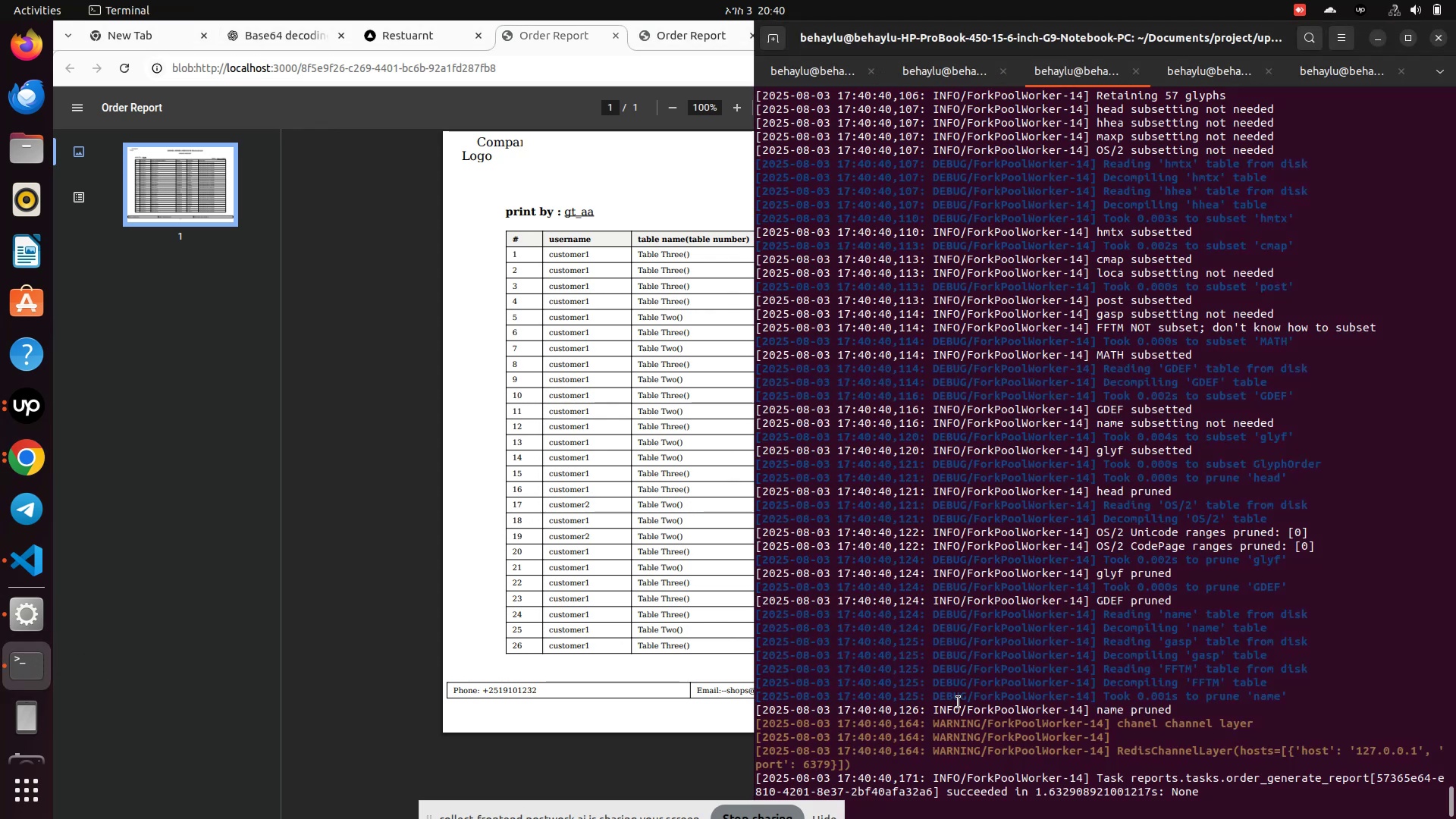 
key(Control+Z)
 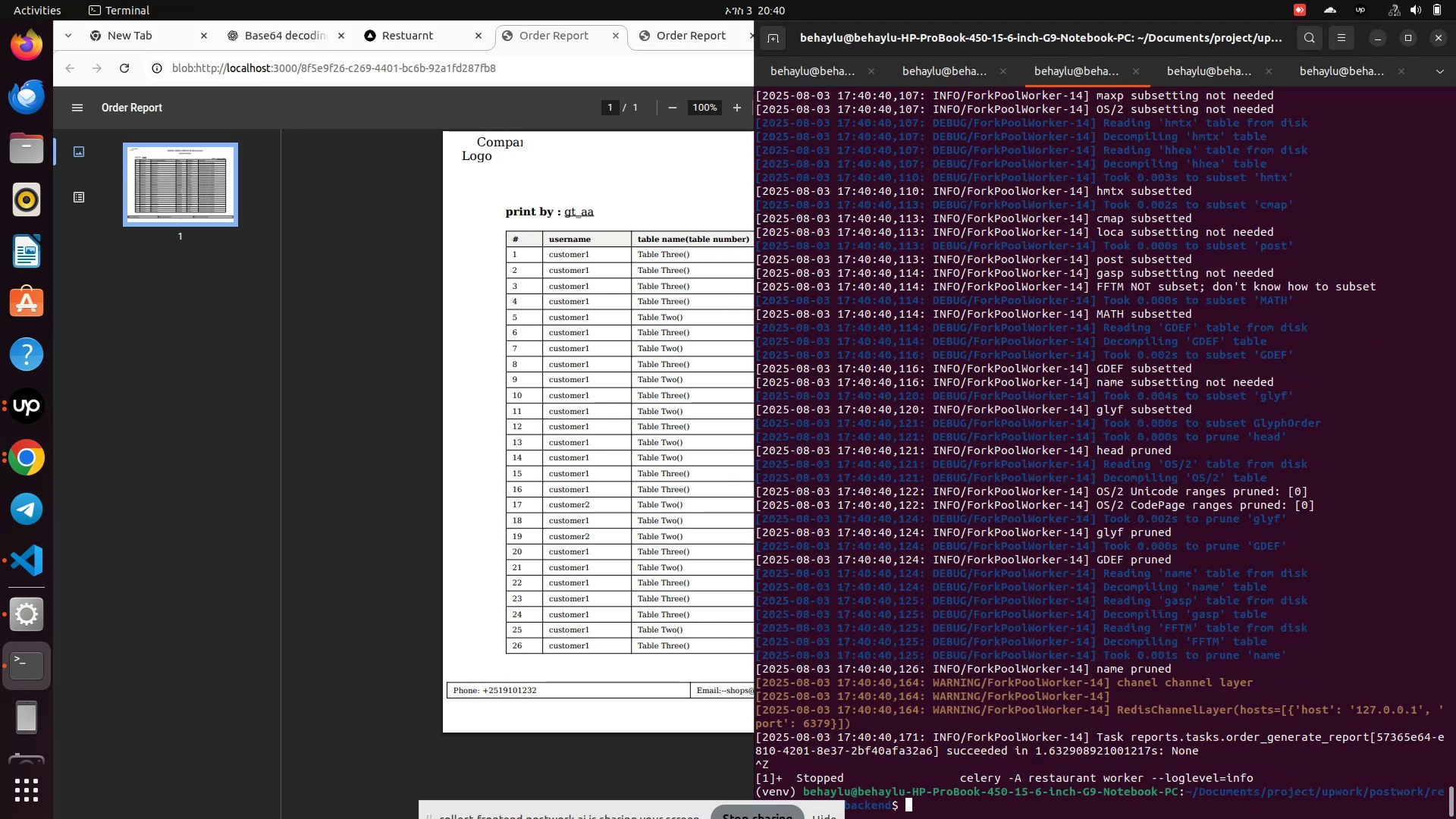 
key(ArrowUp)
 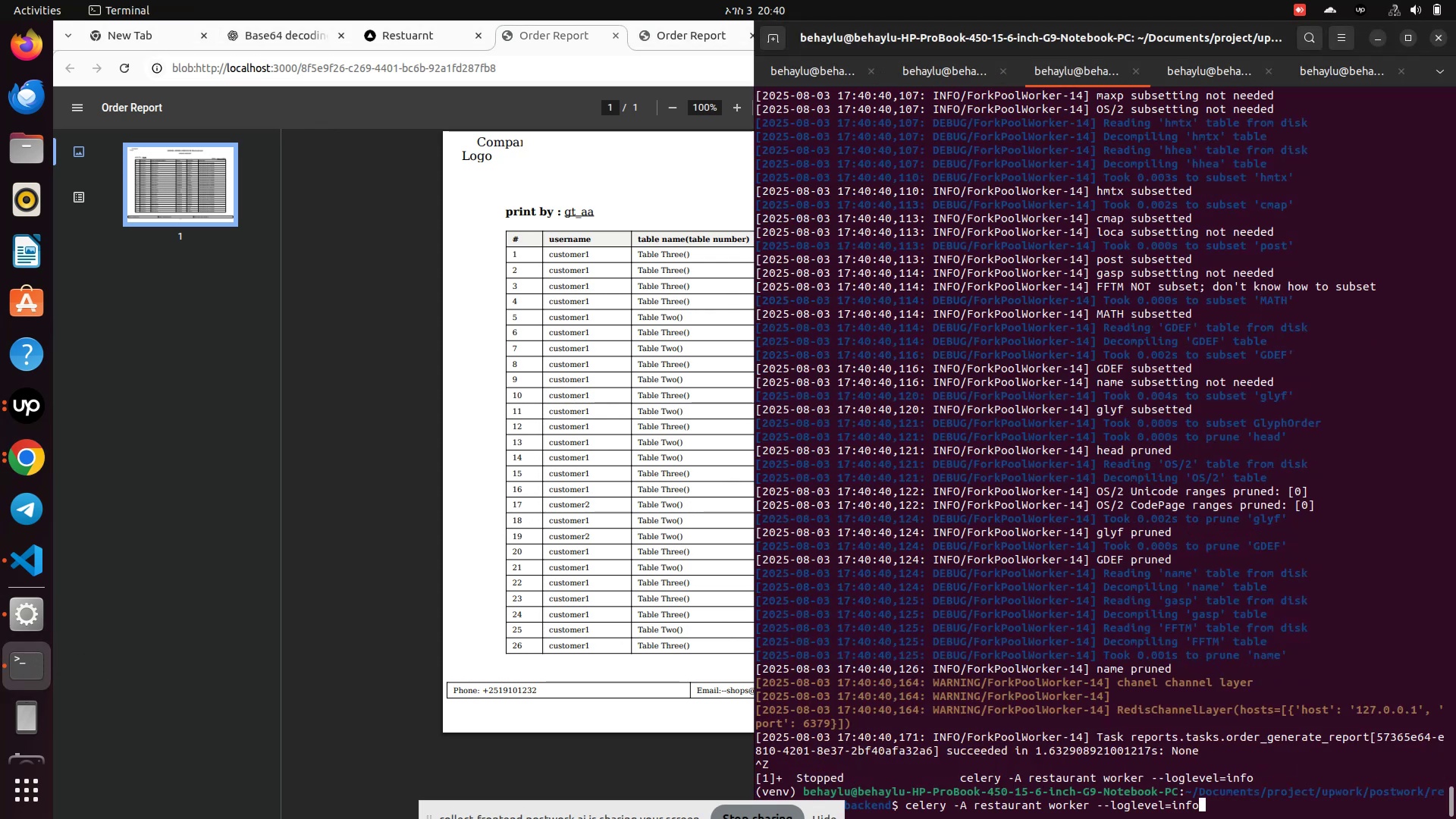 
key(ArrowUp)
 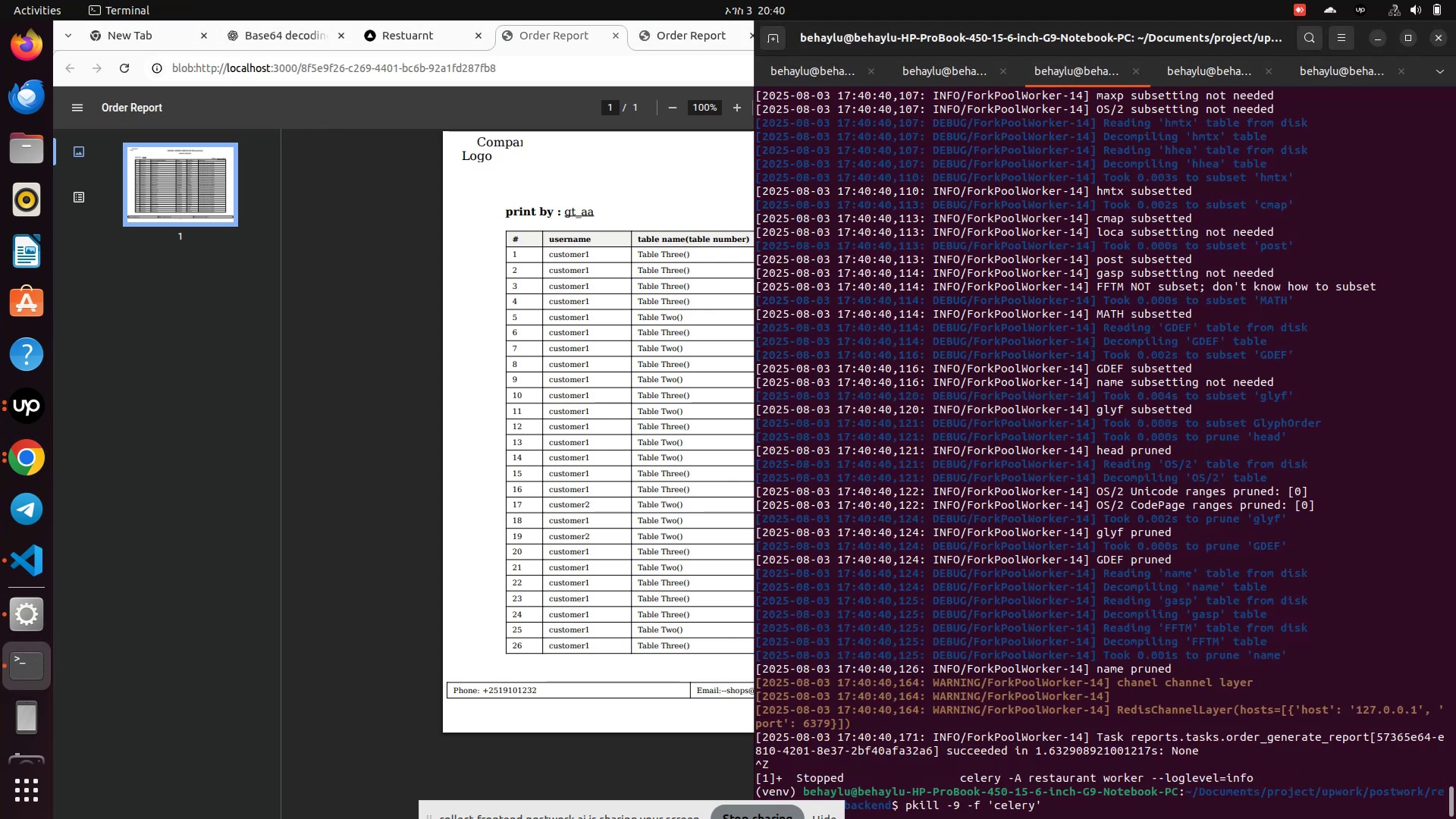 
key(Enter)
 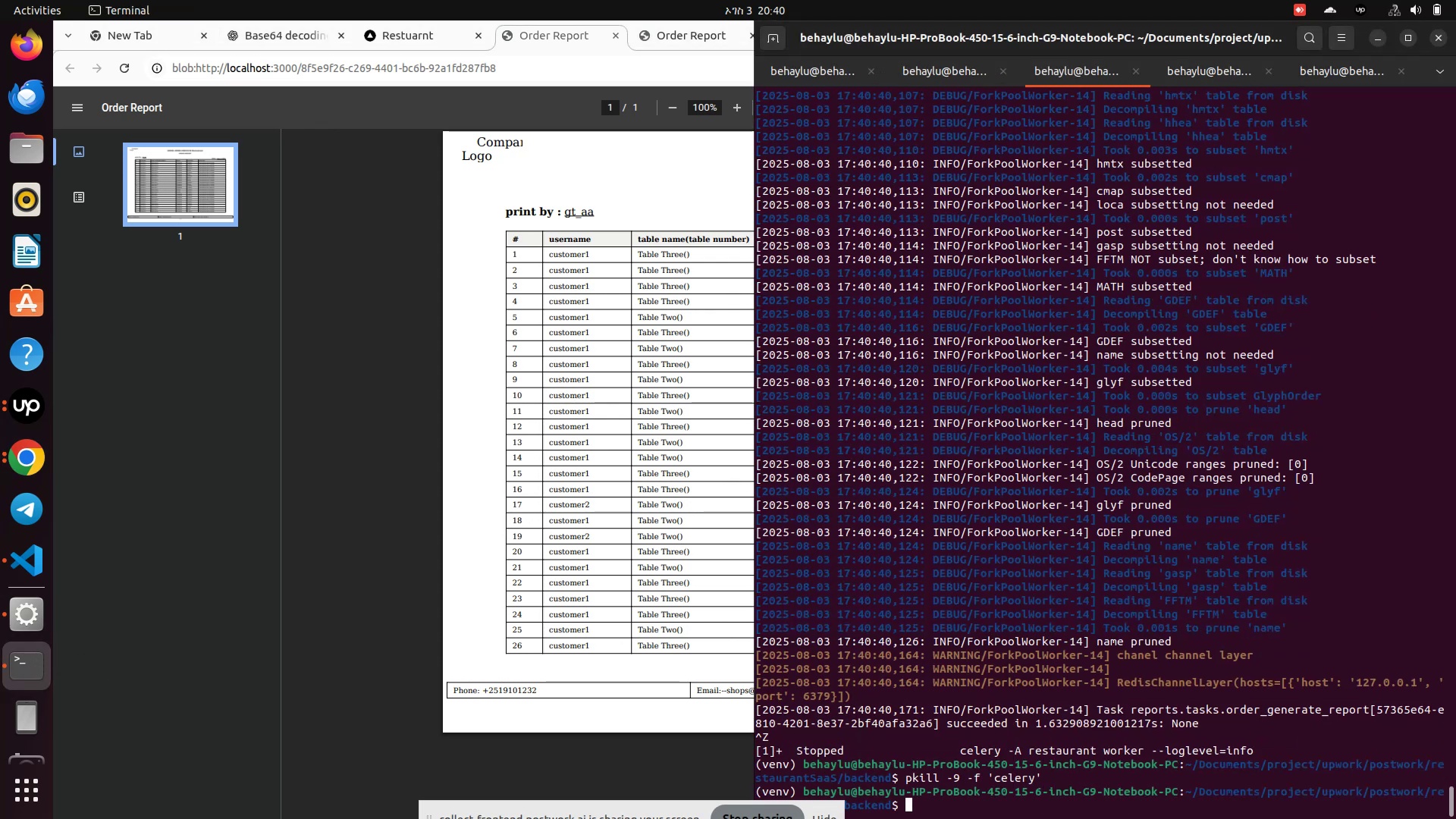 
key(ArrowUp)
 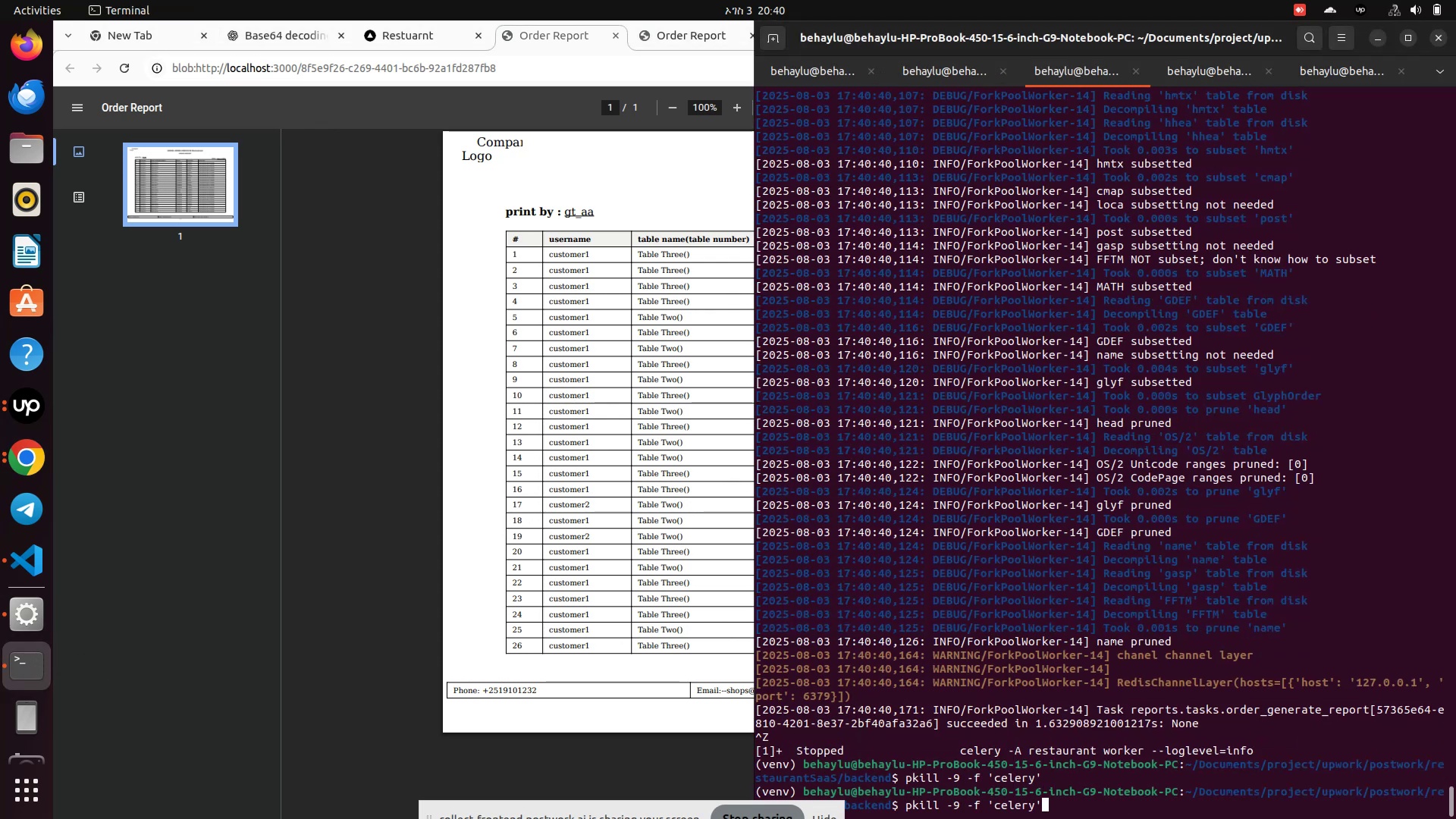 
key(ArrowUp)
 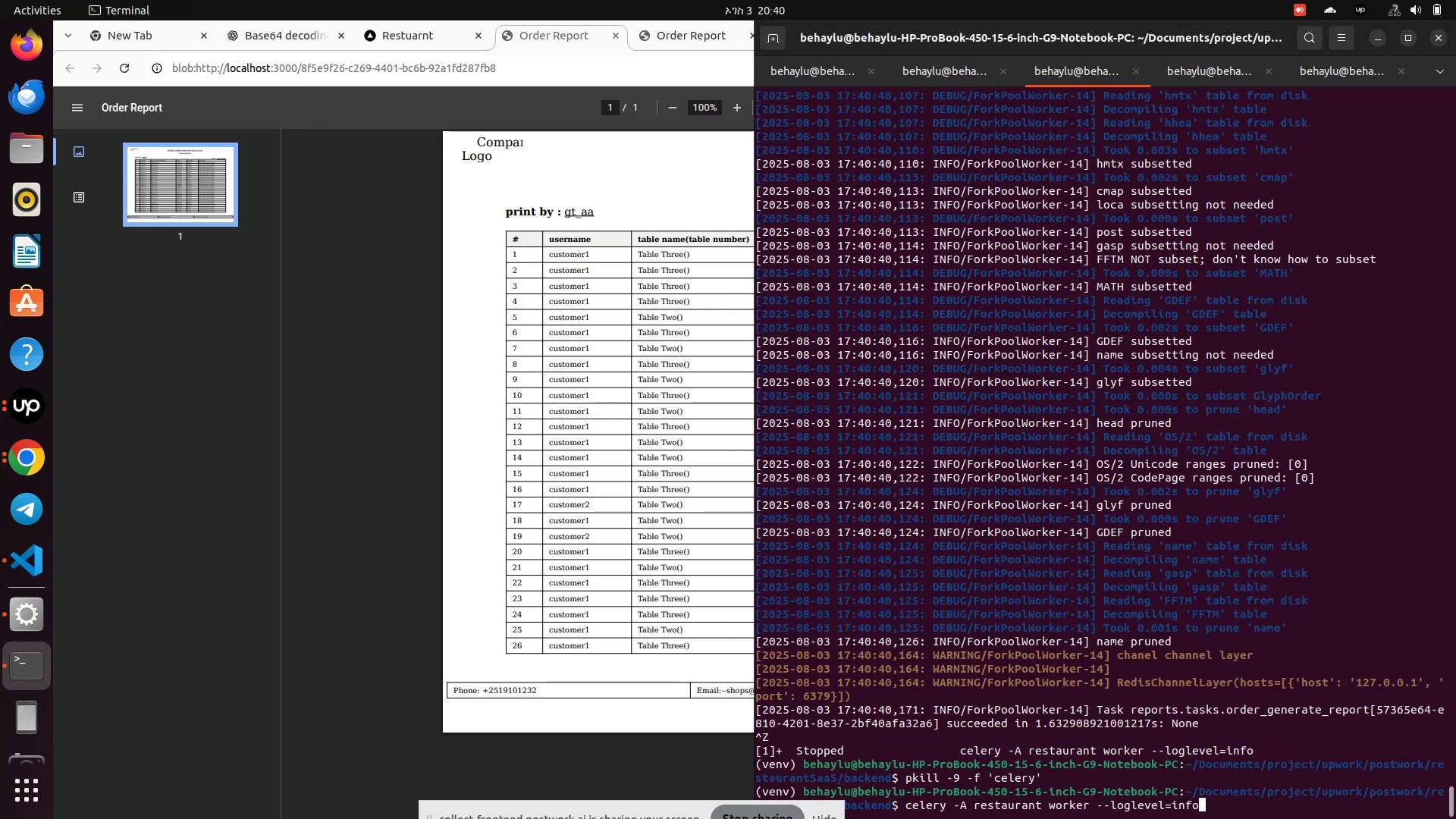 
key(ArrowUp)
 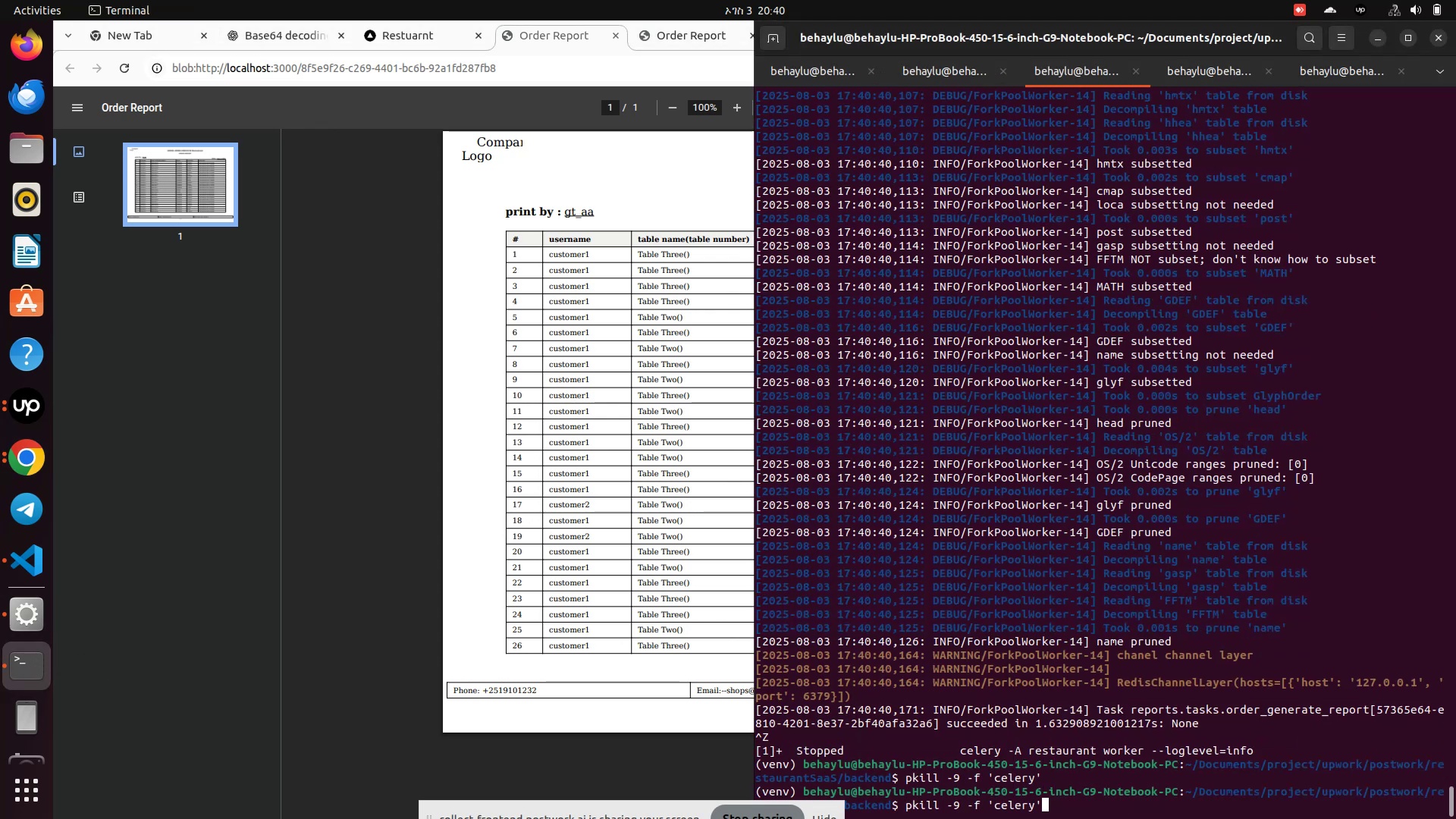 
key(Enter)
 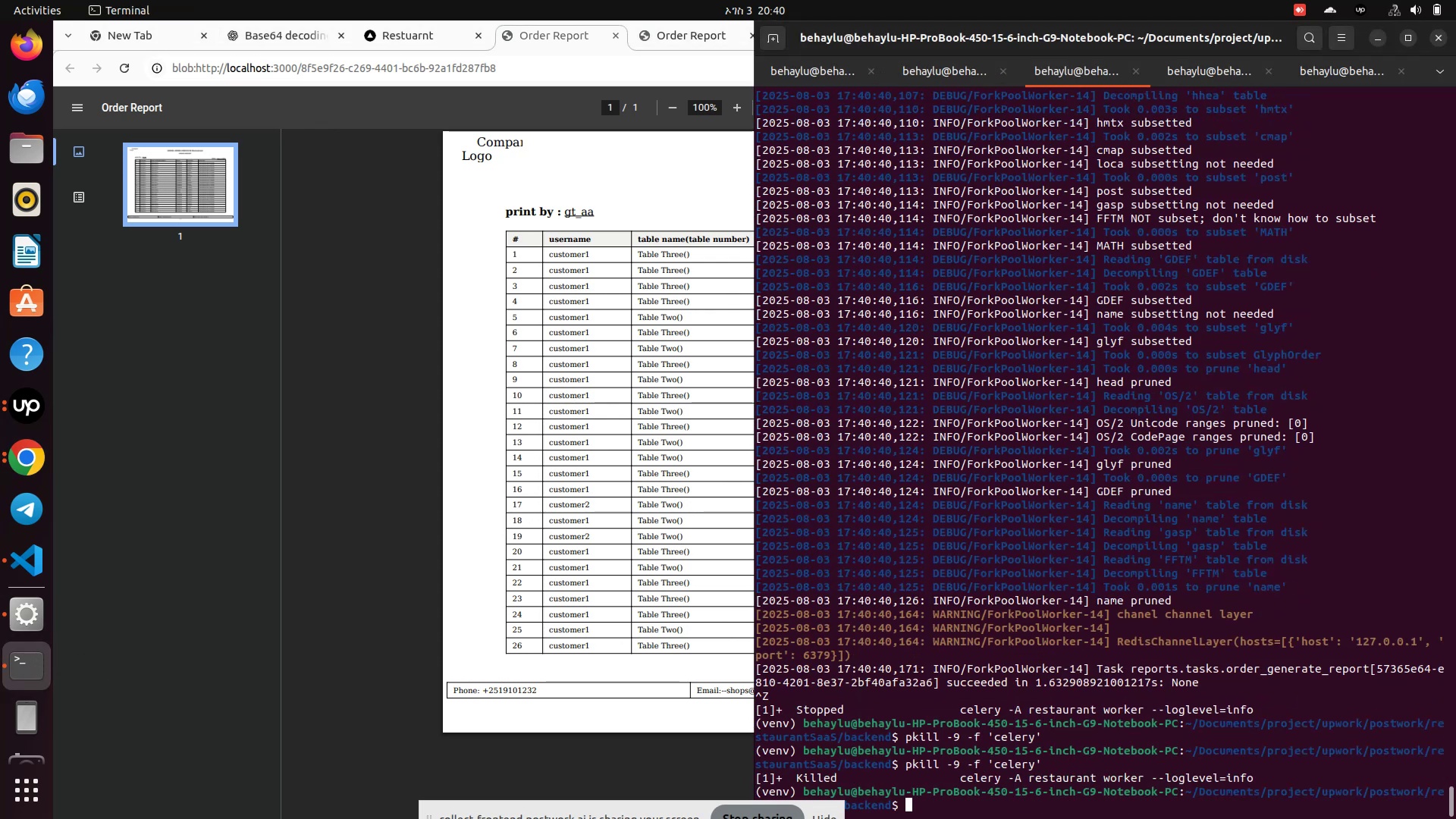 
key(ArrowUp)
 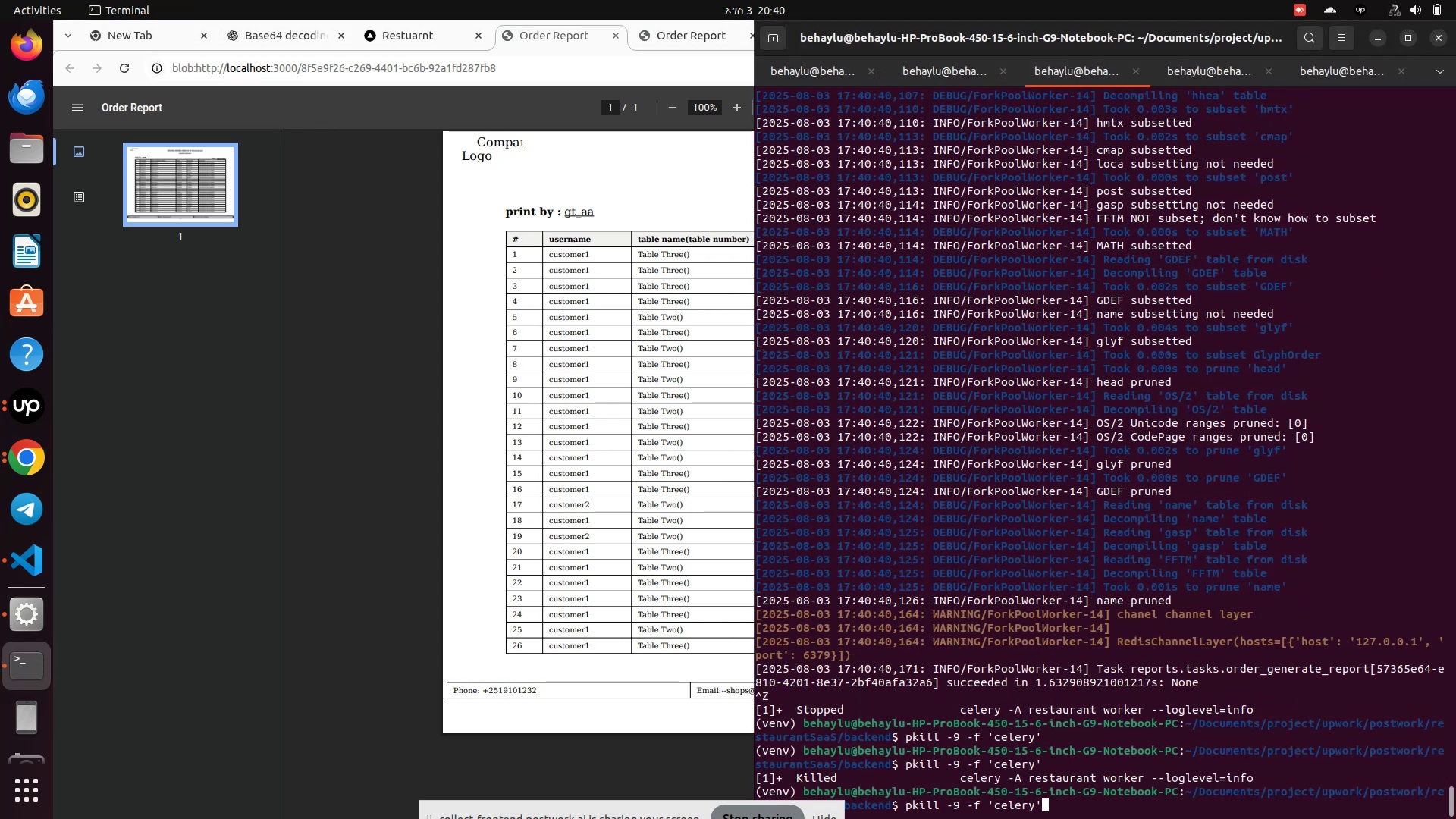 
key(ArrowUp)
 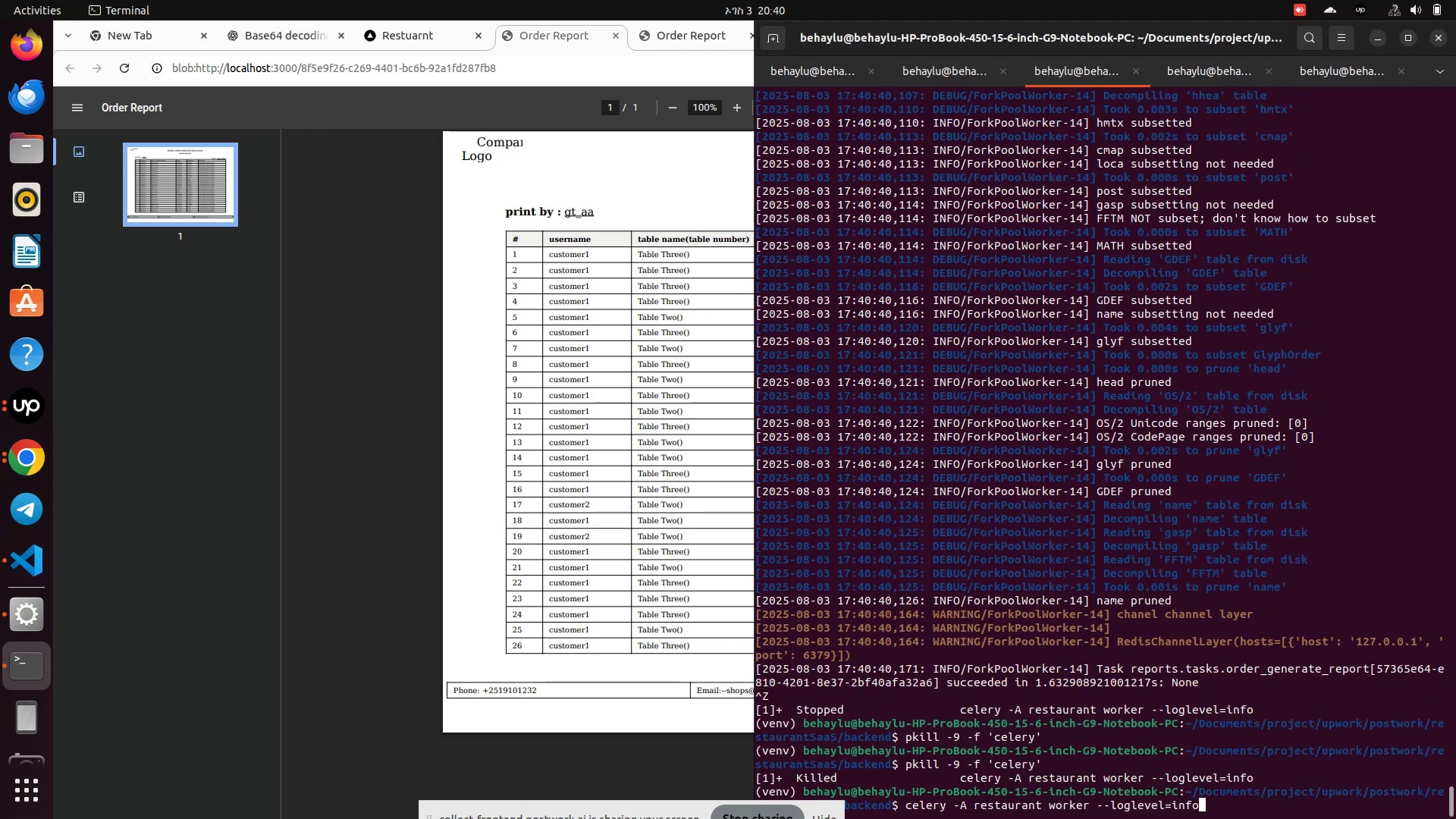 
key(Enter)
 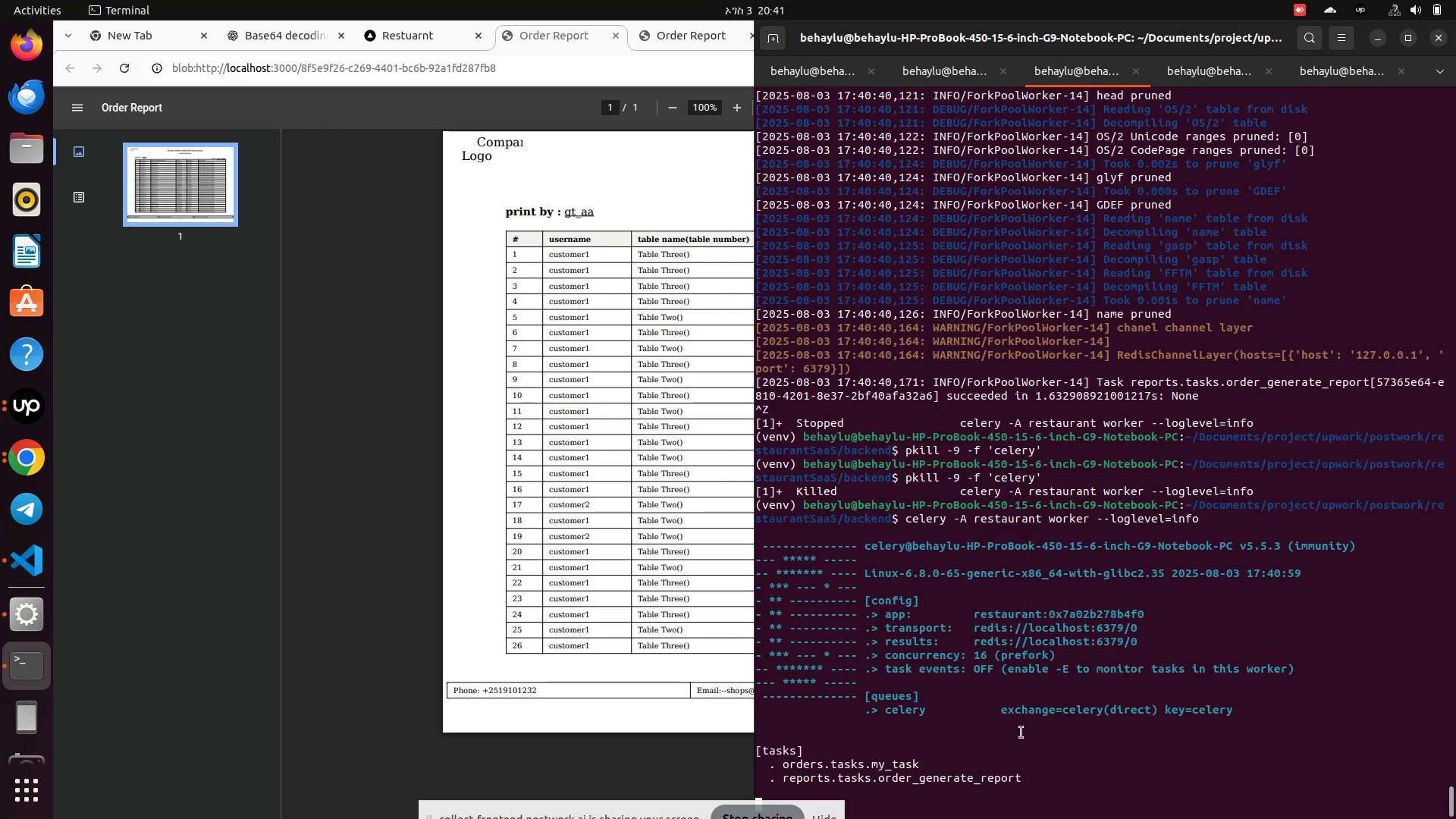 
left_click([385, 647])
 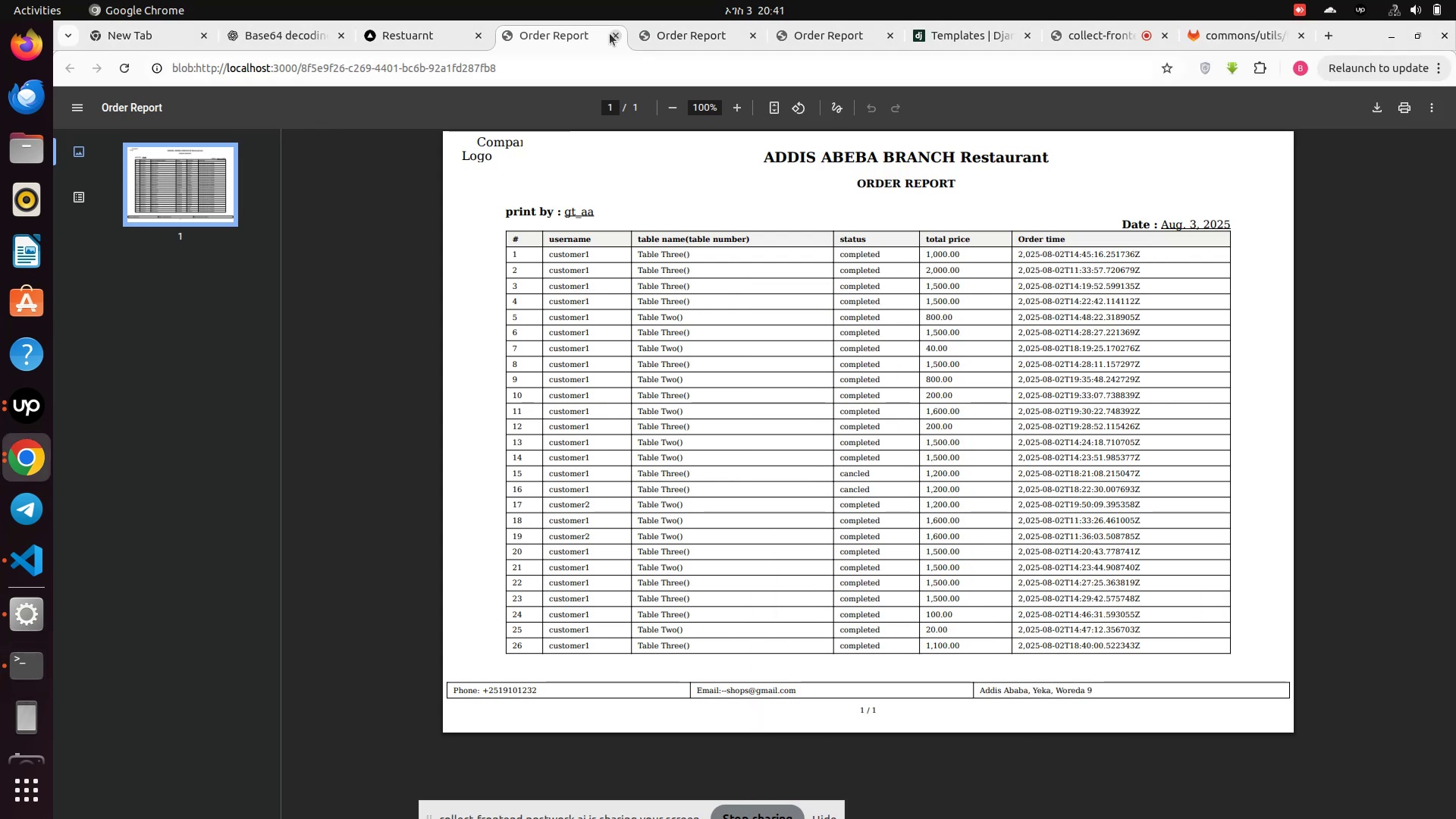 
left_click([610, 35])
 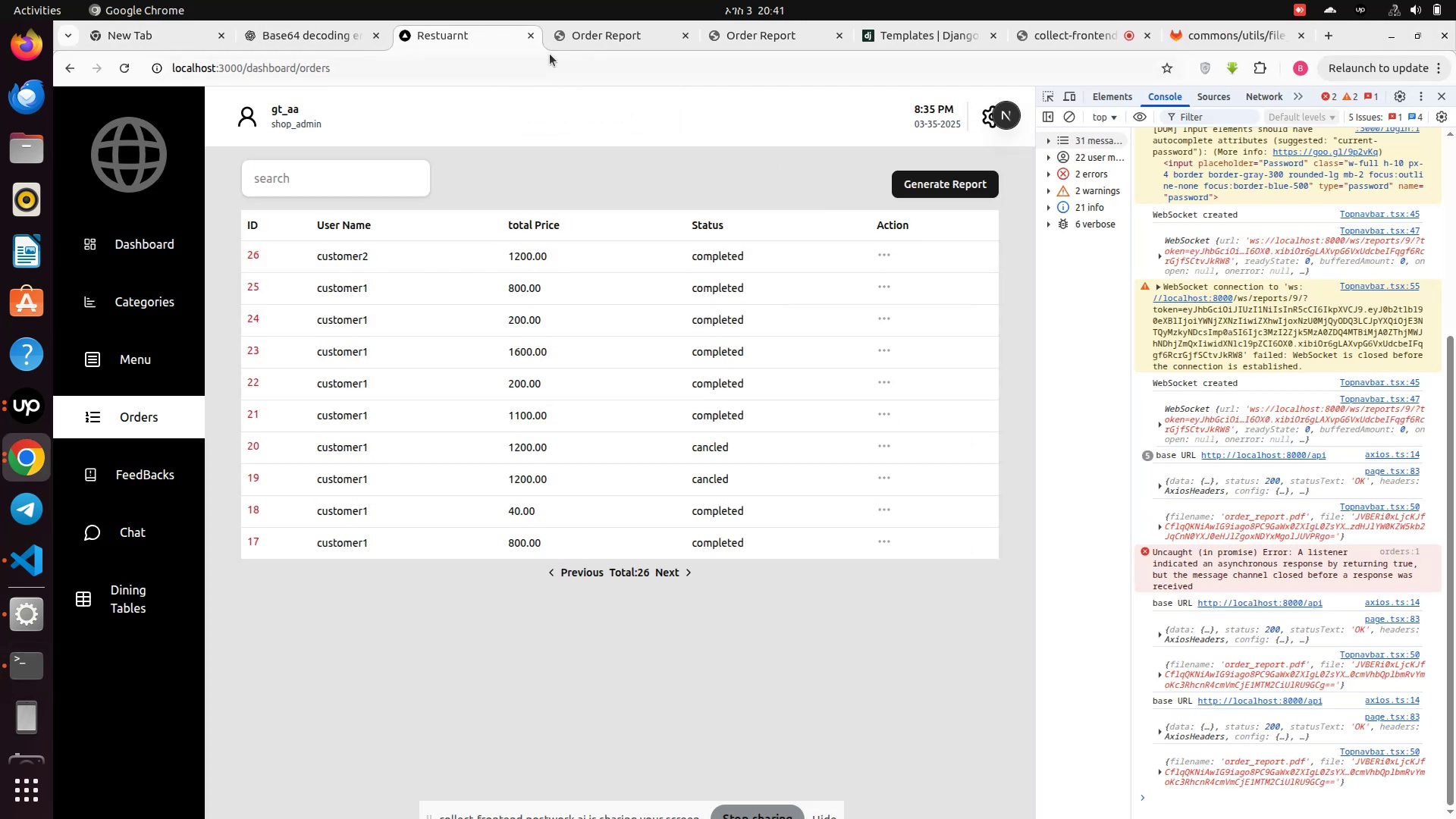 
left_click([582, 44])
 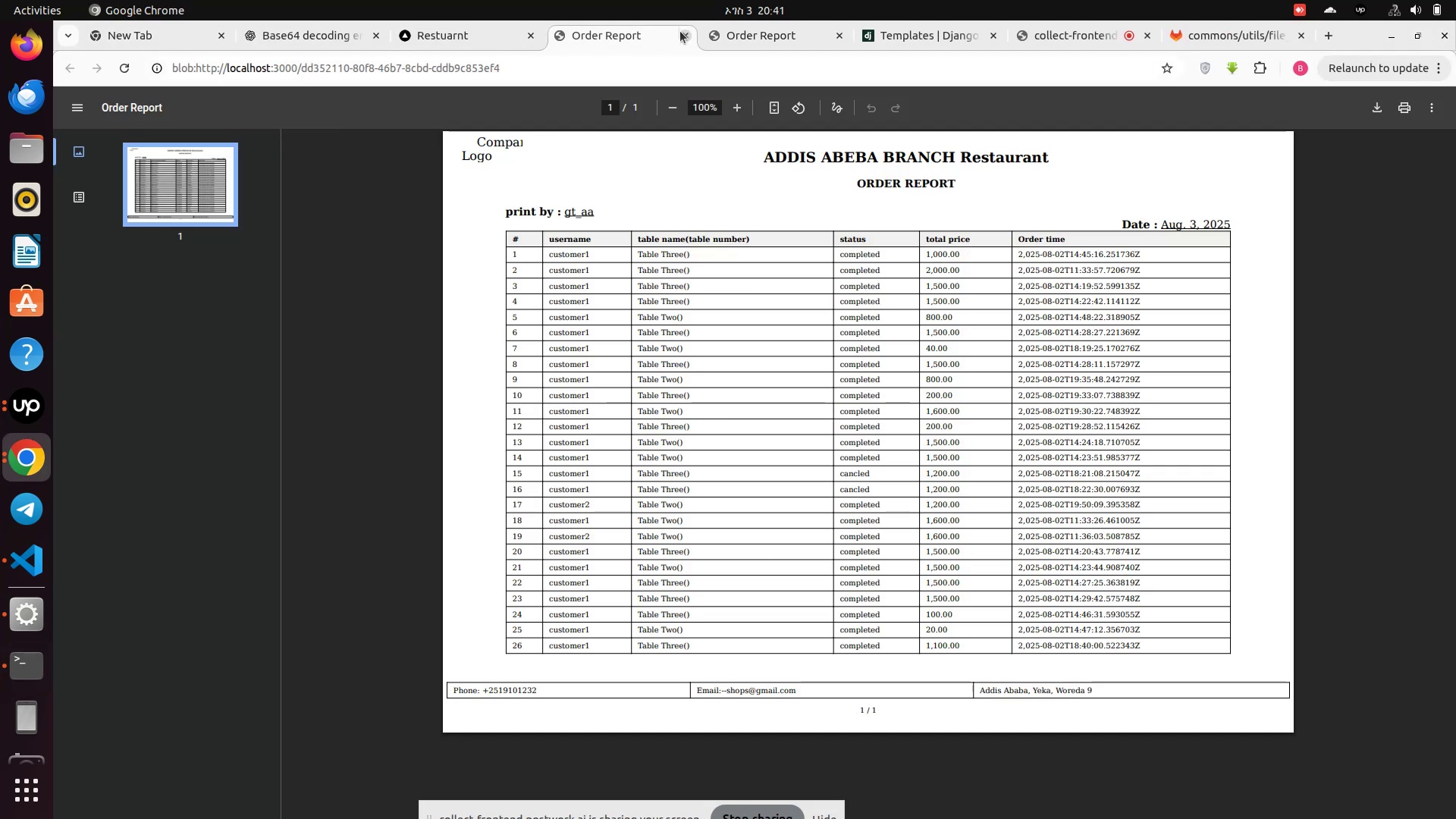 
left_click([680, 31])
 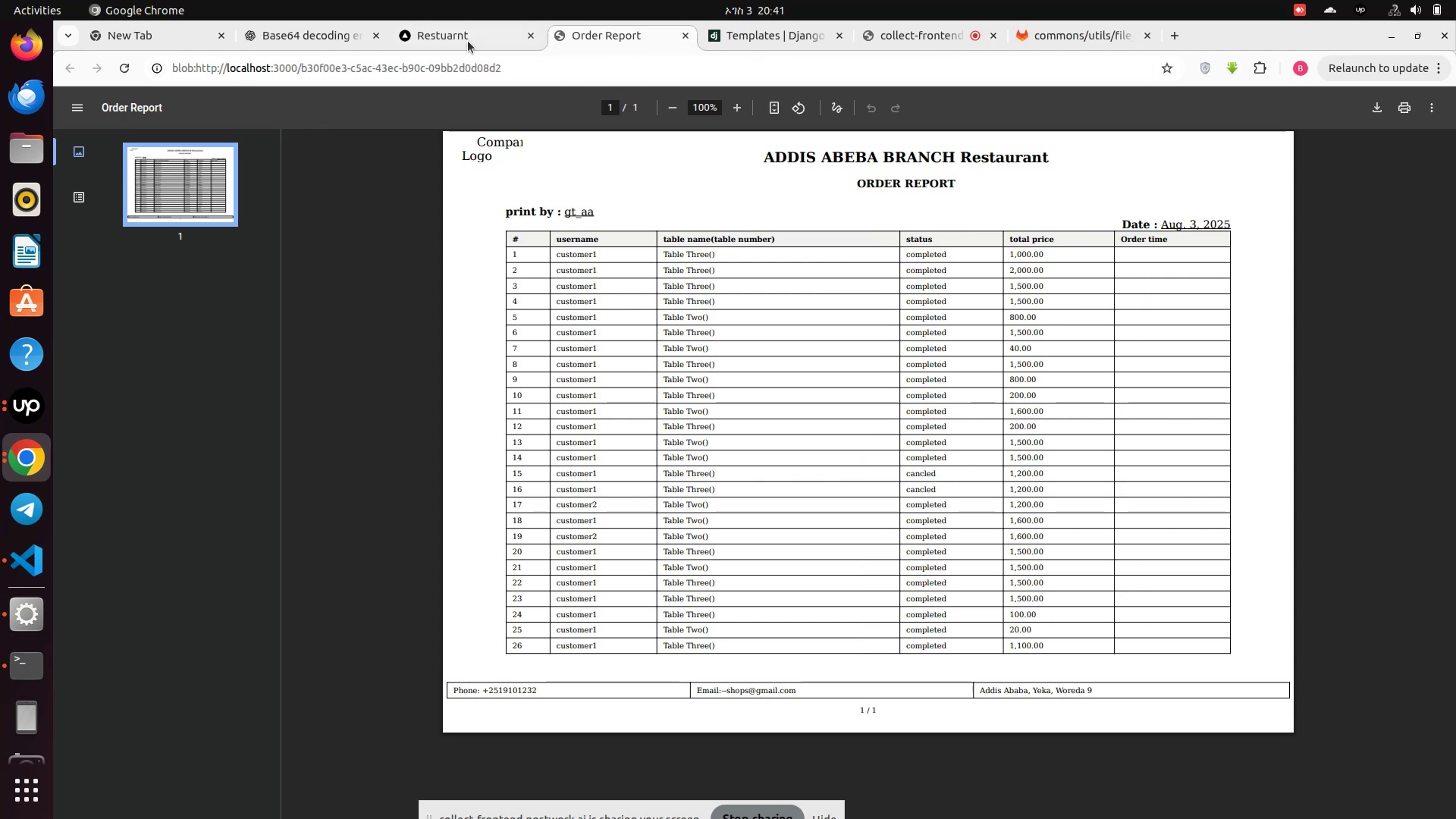 
left_click([468, 37])
 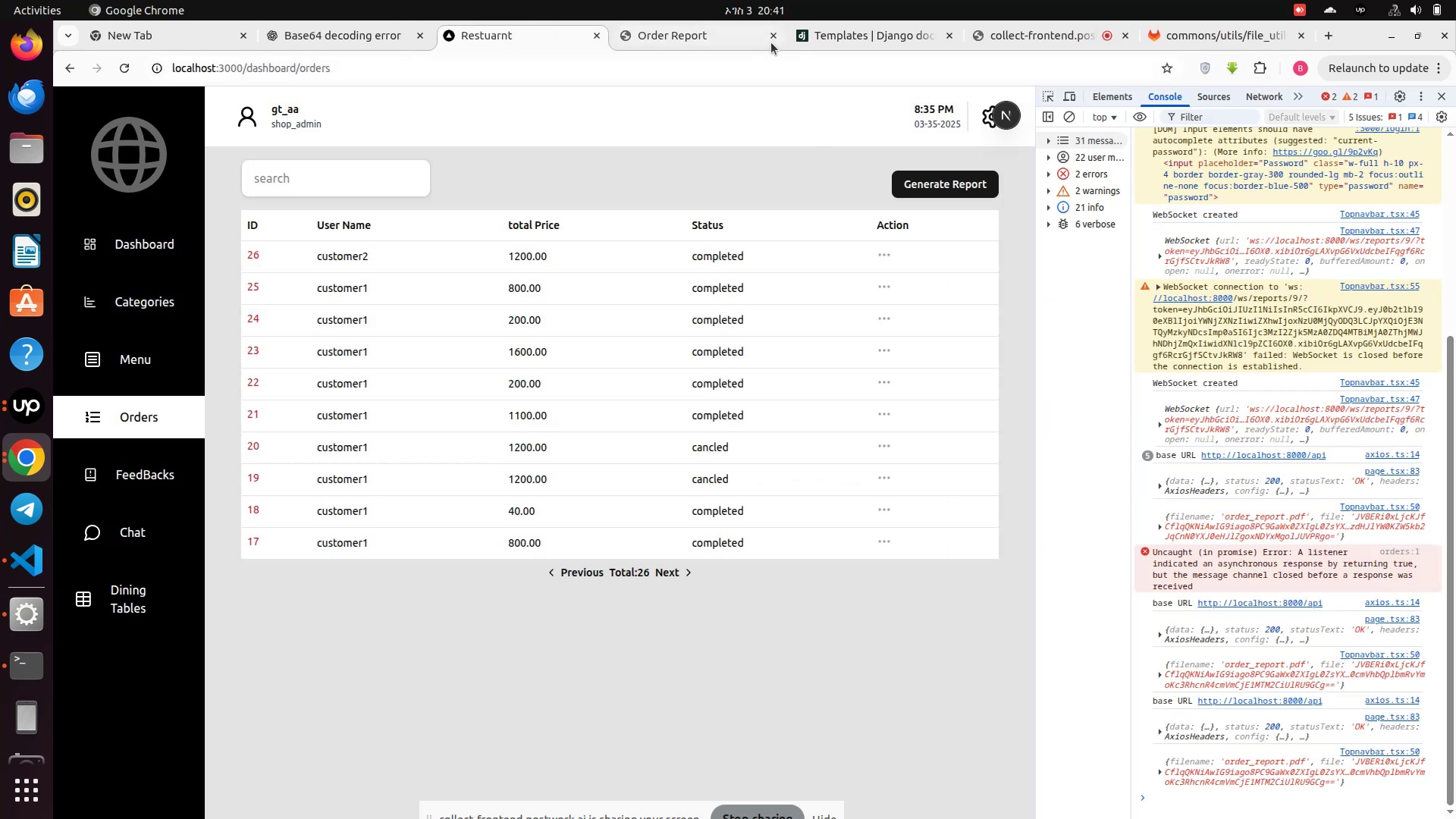 
left_click([777, 32])
 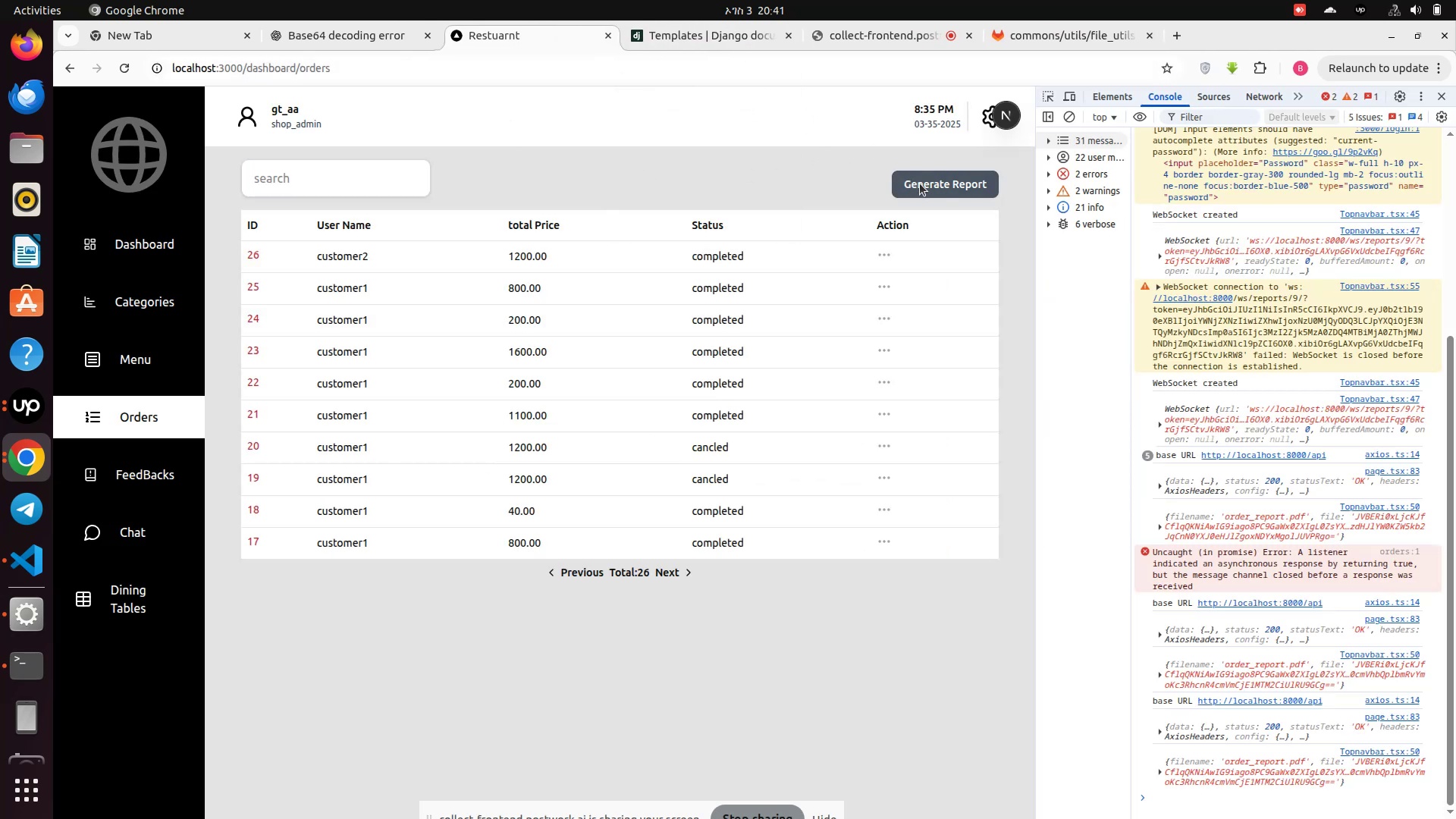 
left_click([921, 184])
 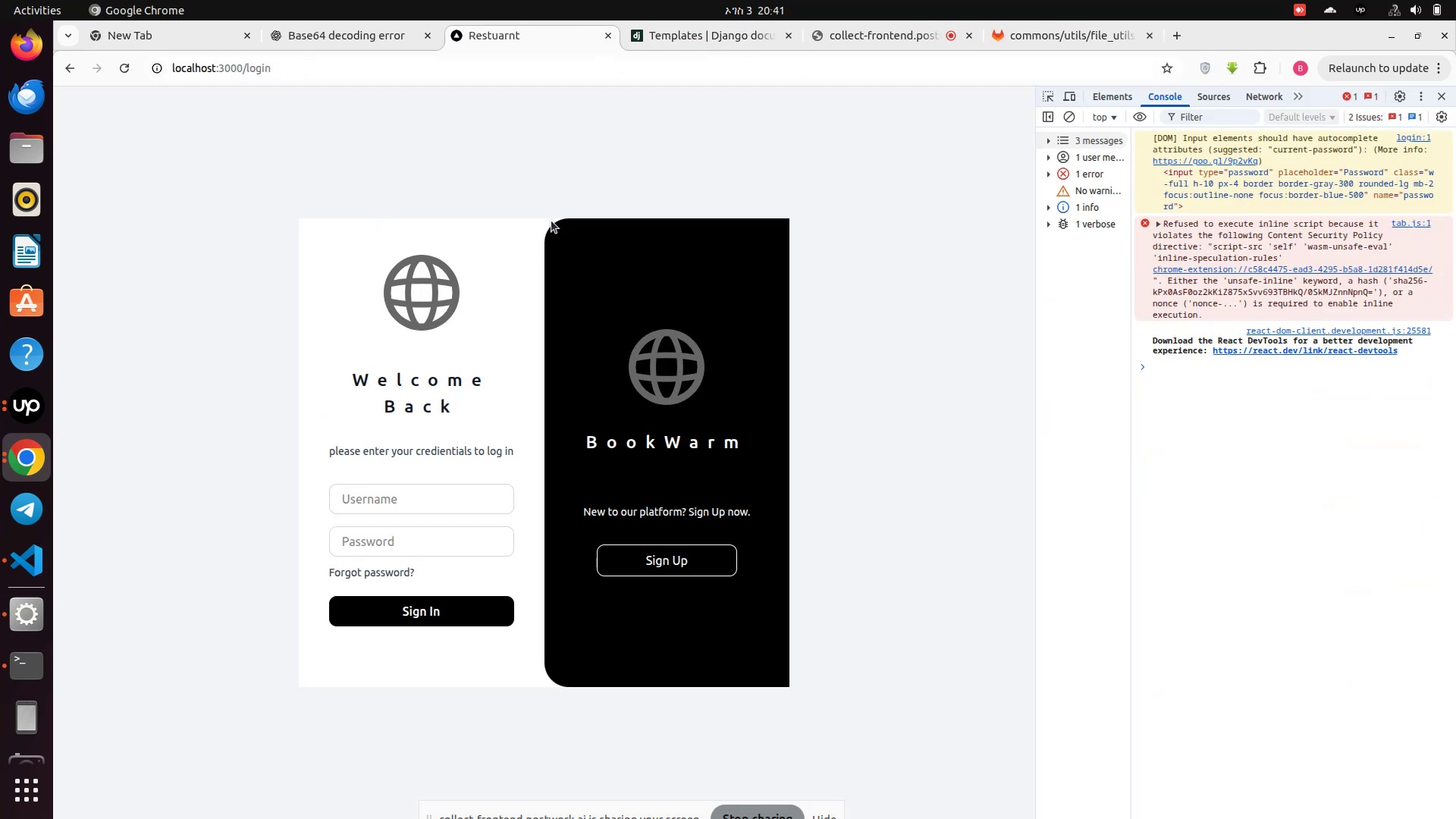 
left_click([438, 495])
 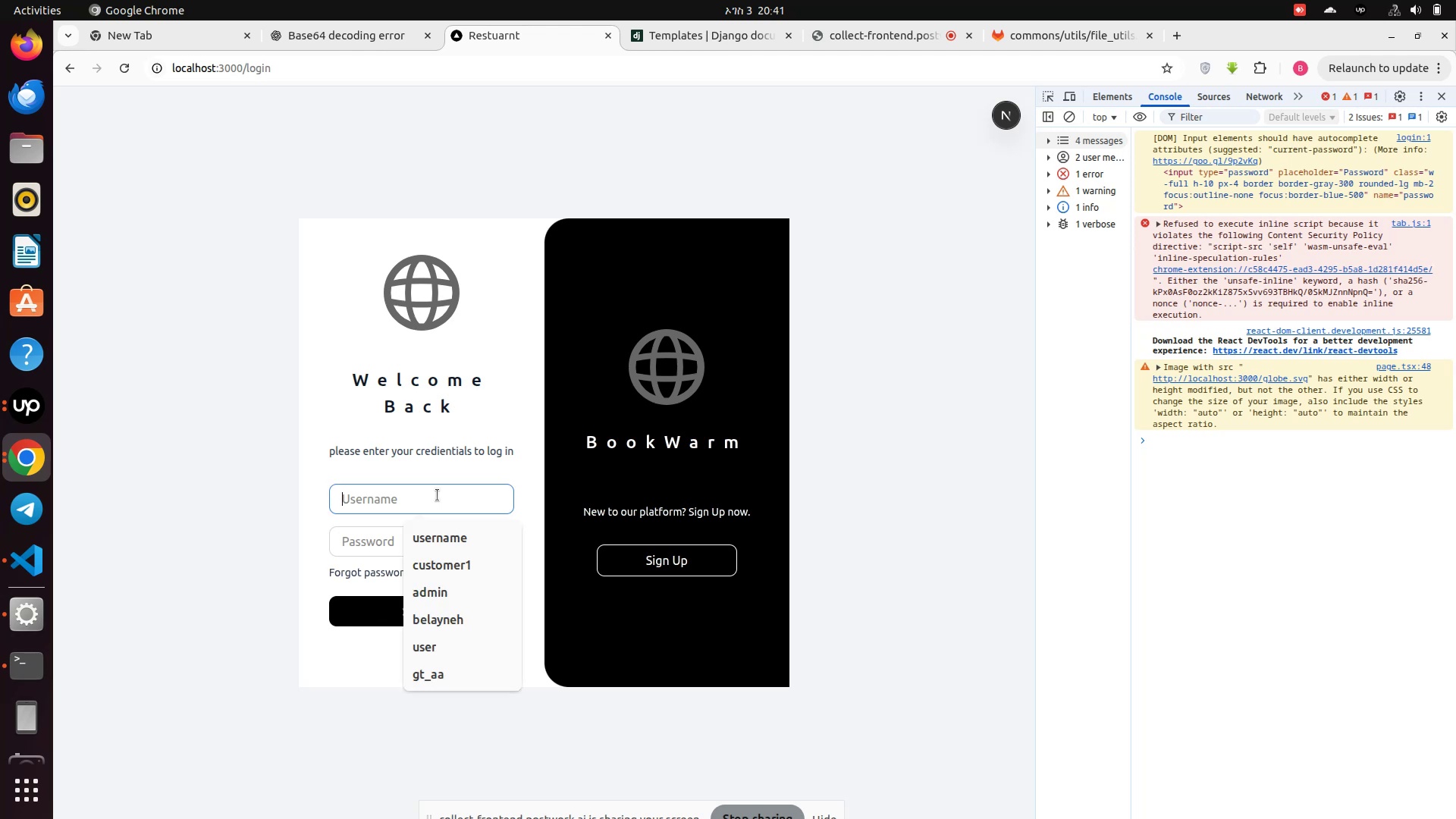 
left_click([438, 495])
 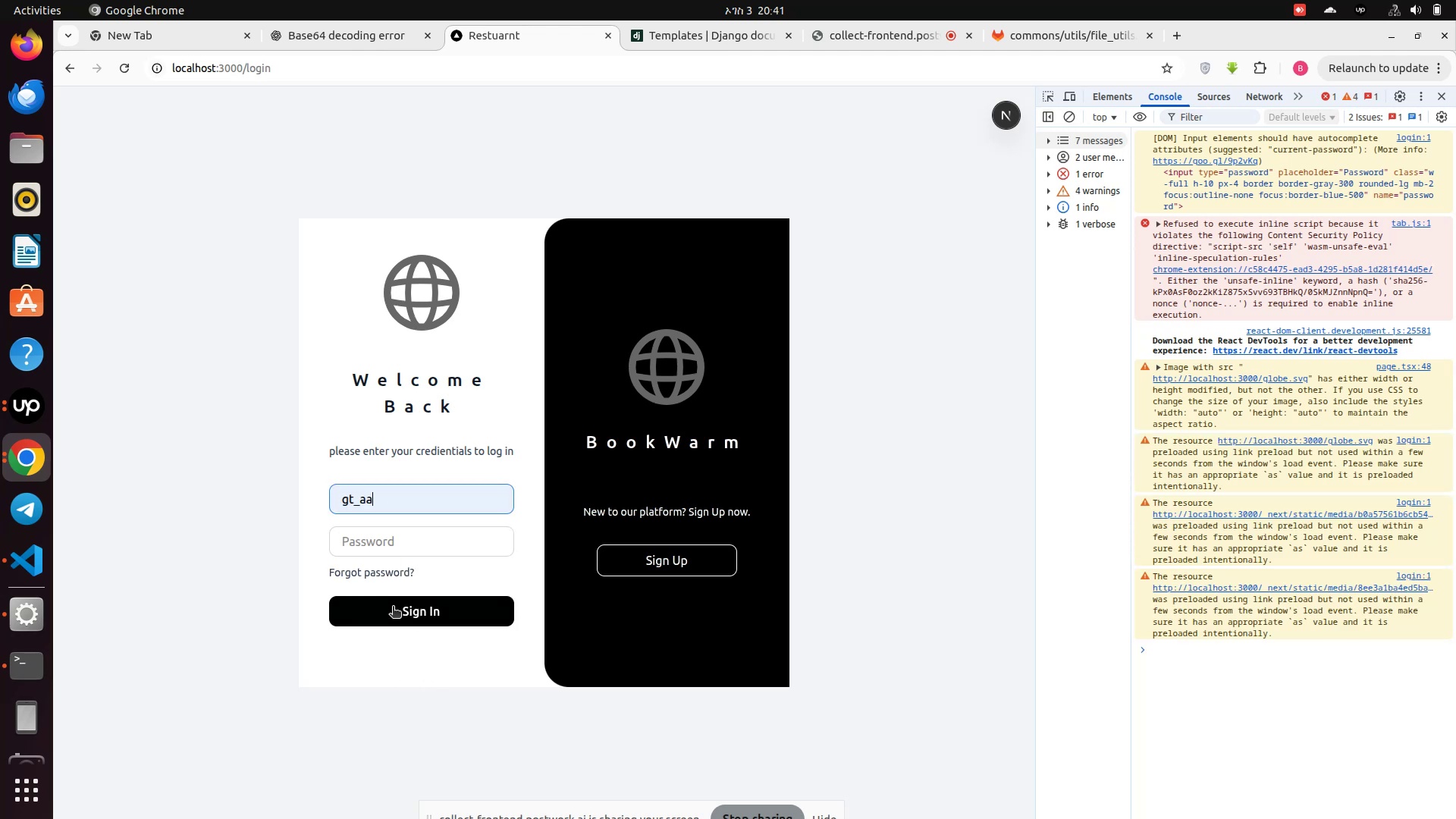 
left_click([375, 541])
 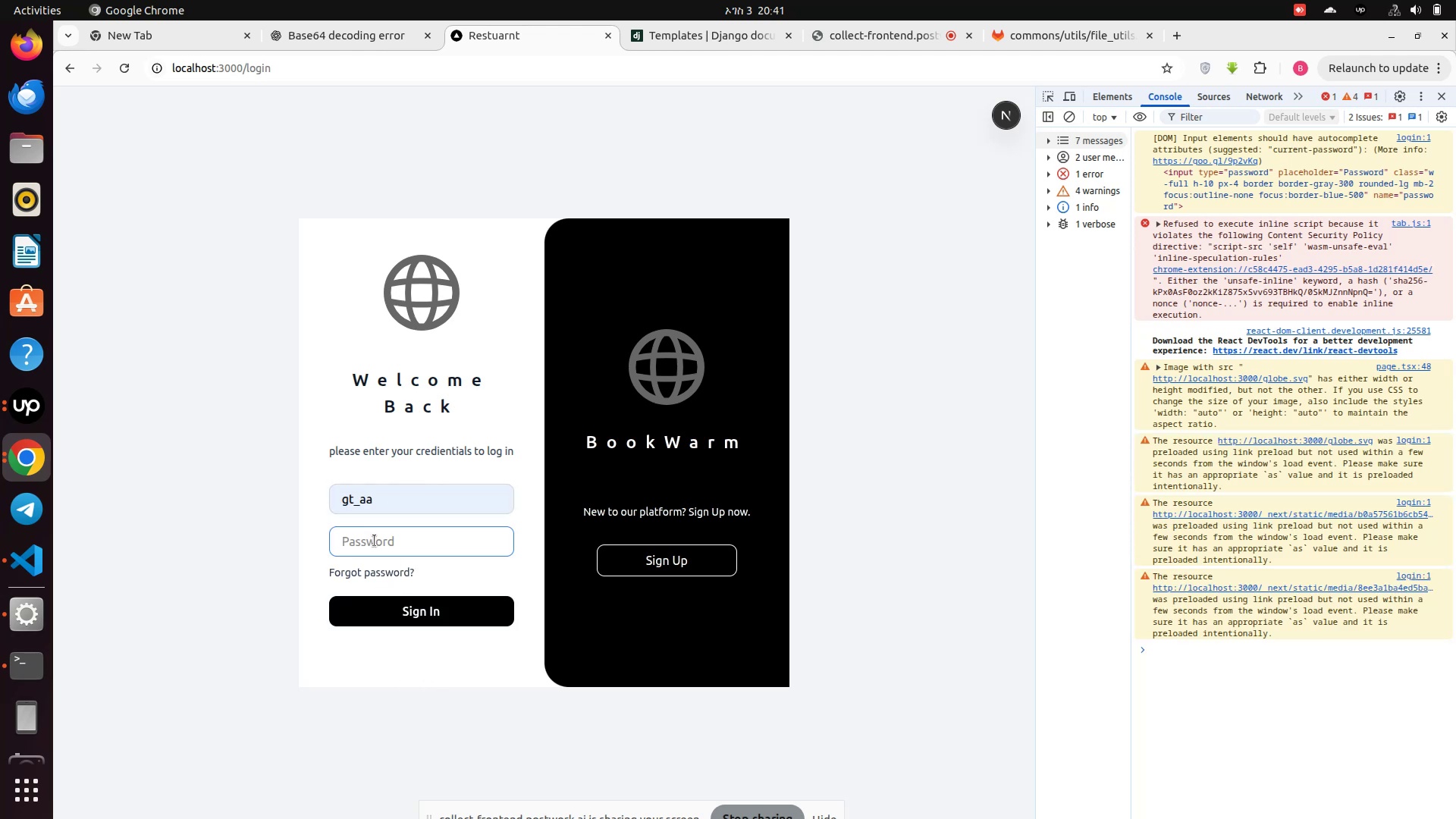 
type(!@QWASZXzxasqw12)
 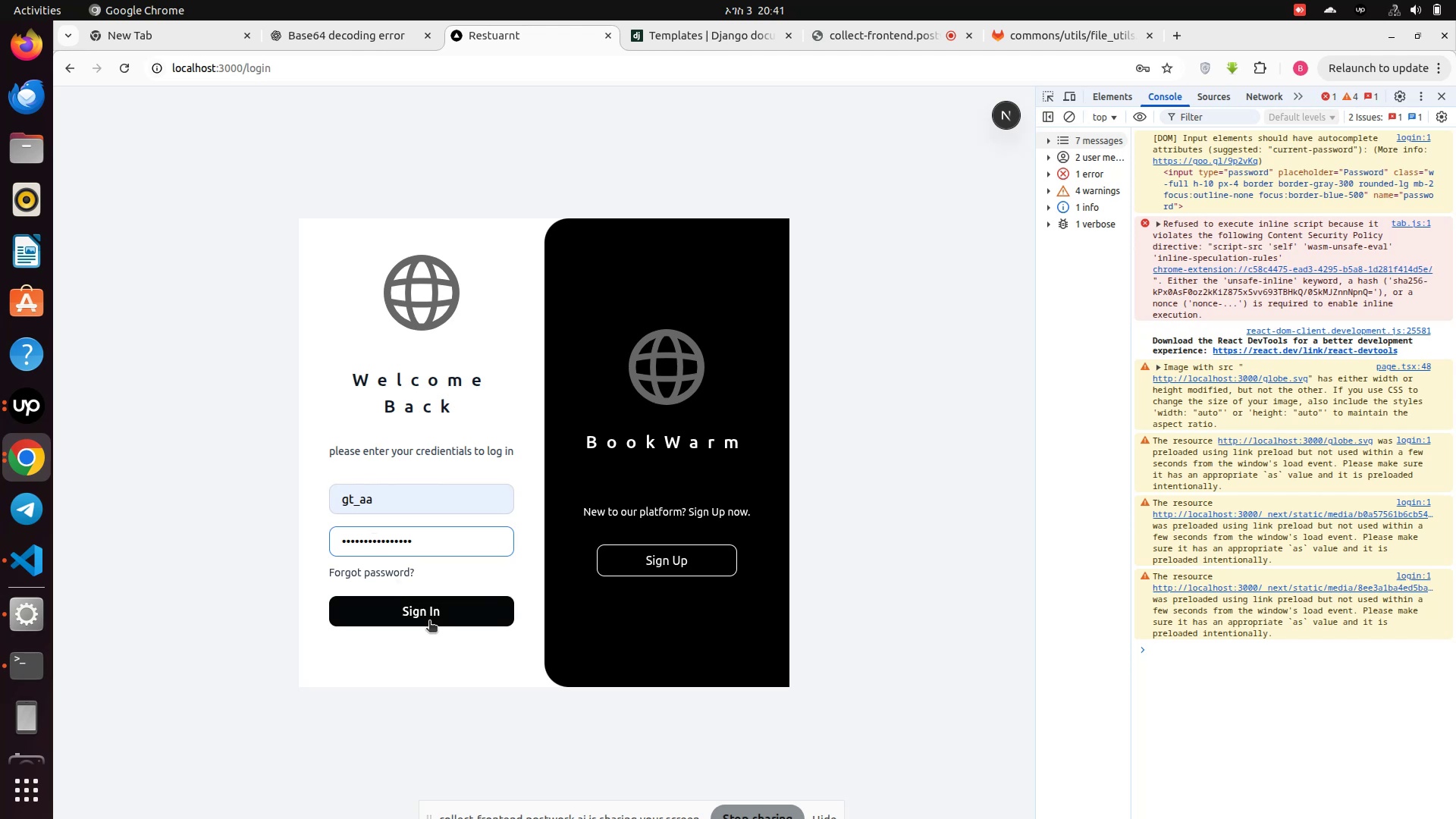 
left_click([431, 627])
 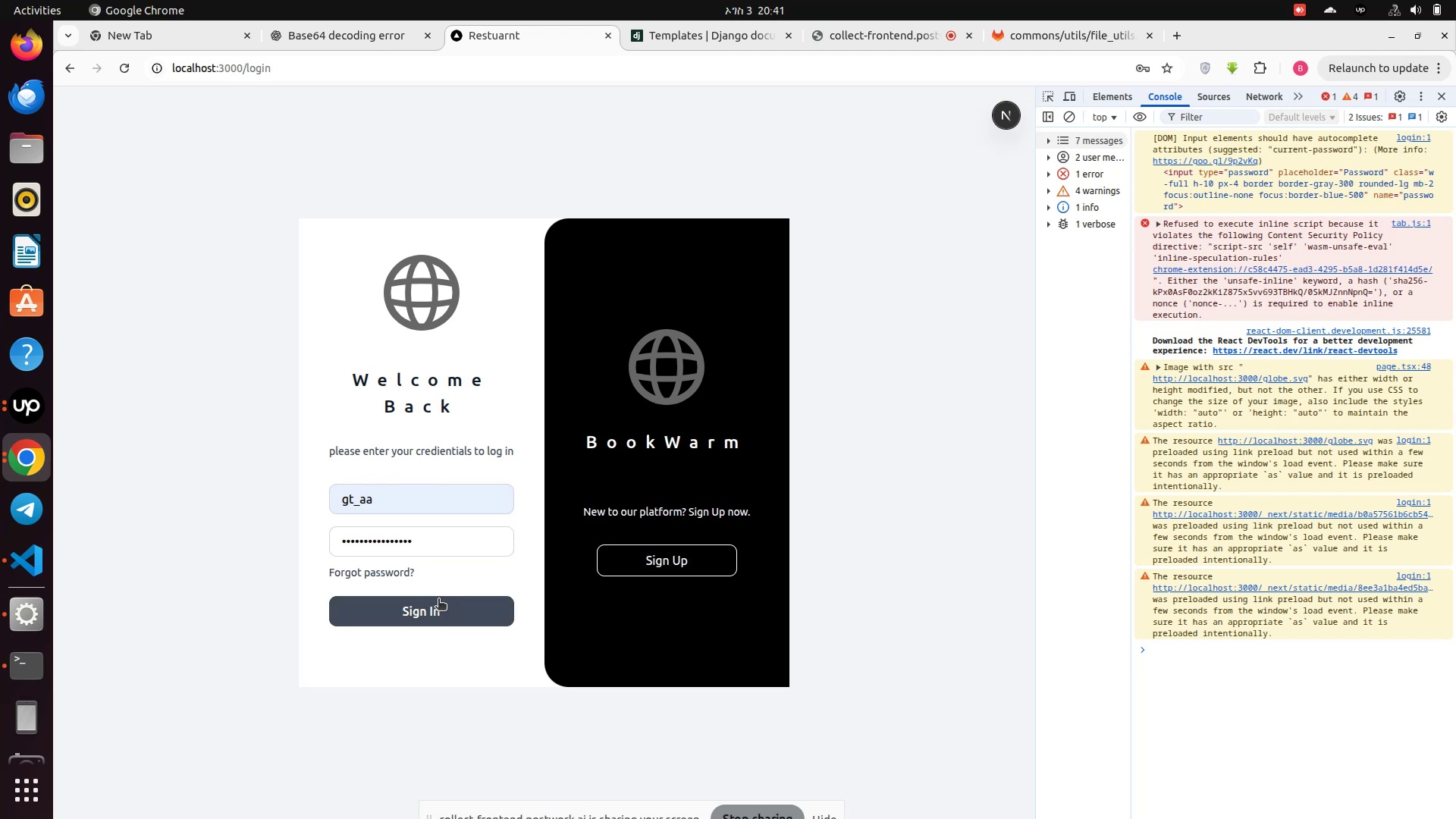 
left_click([438, 600])
 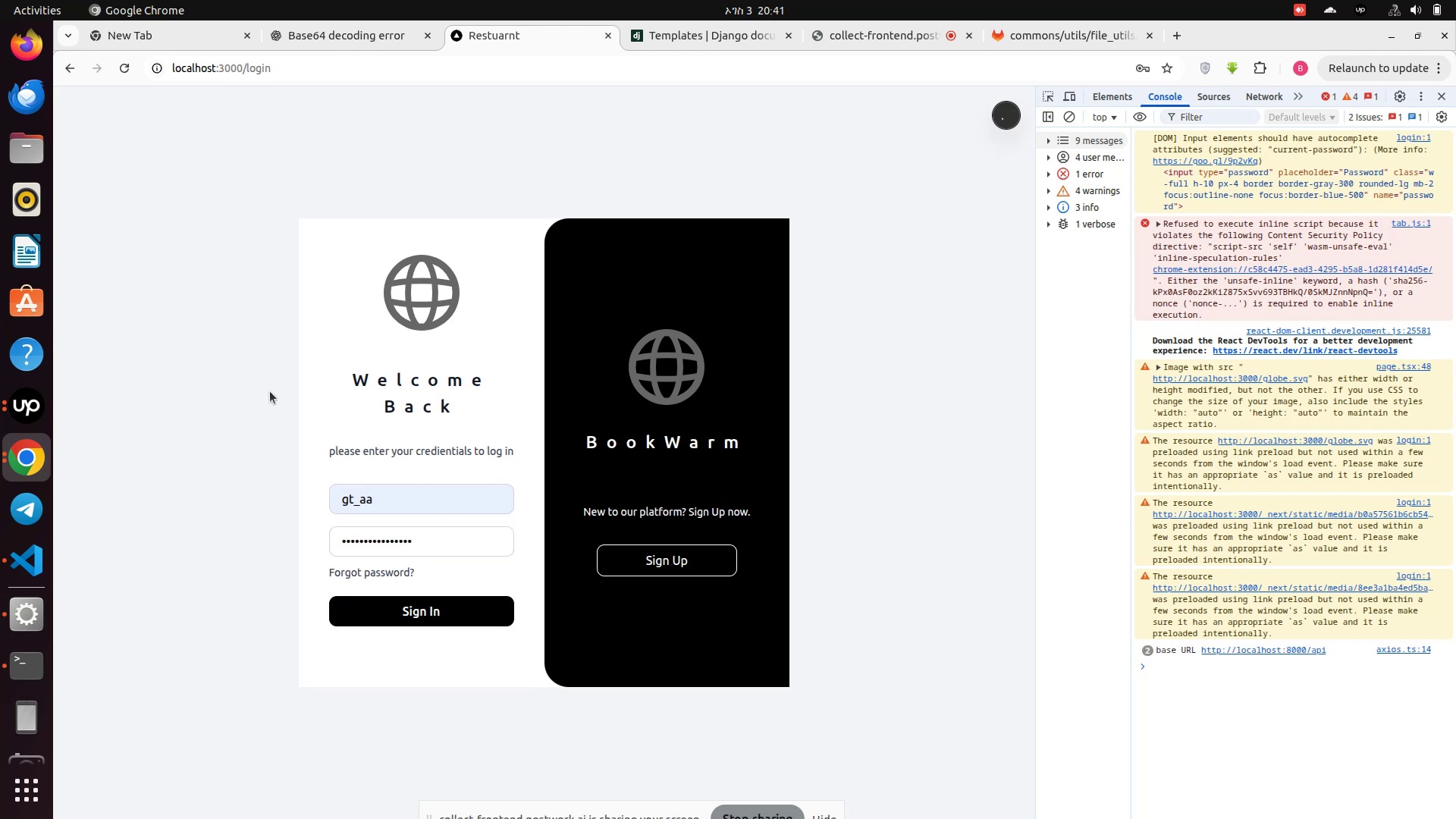 
mouse_move([244, 373])
 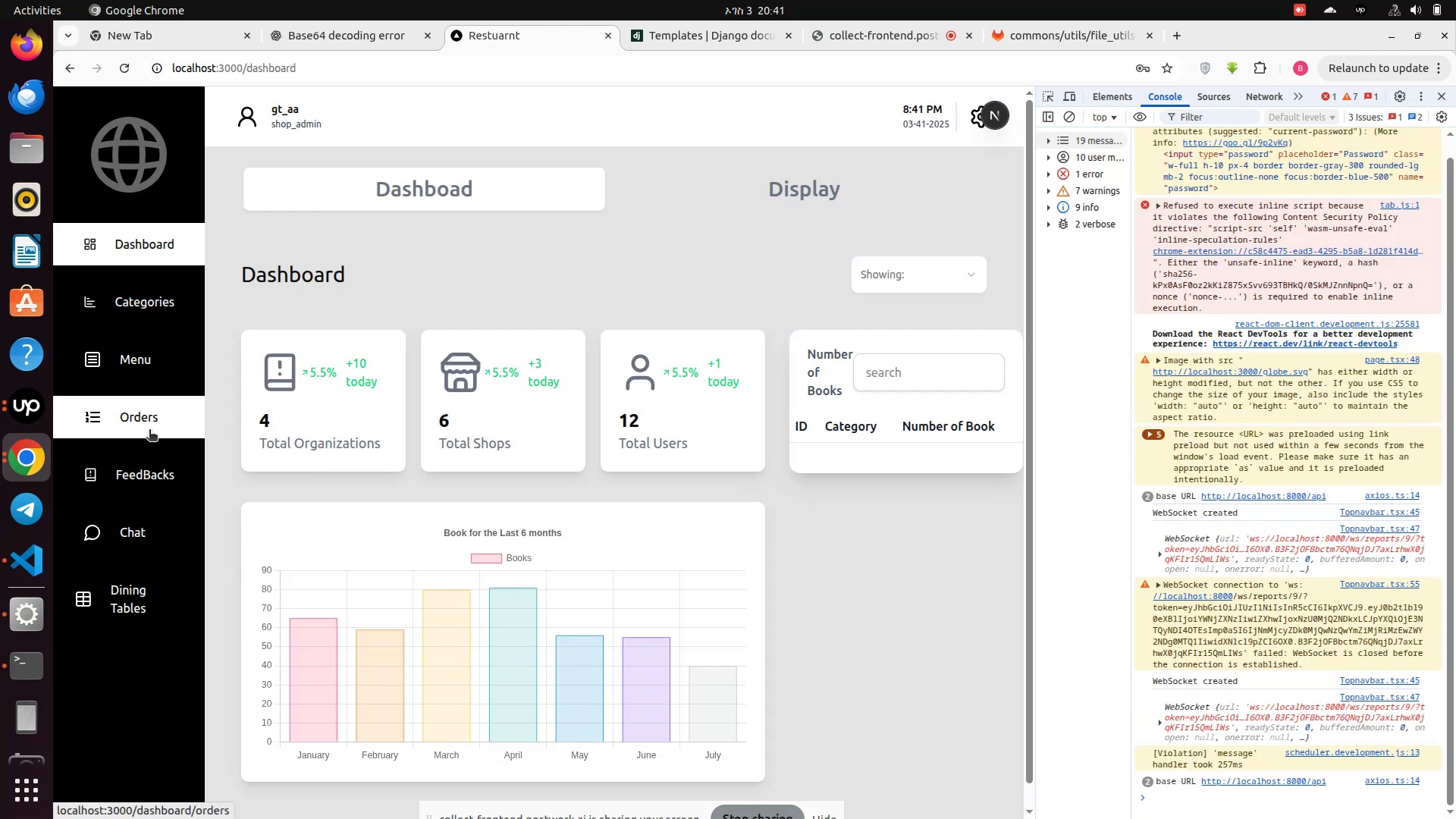 
left_click([149, 431])
 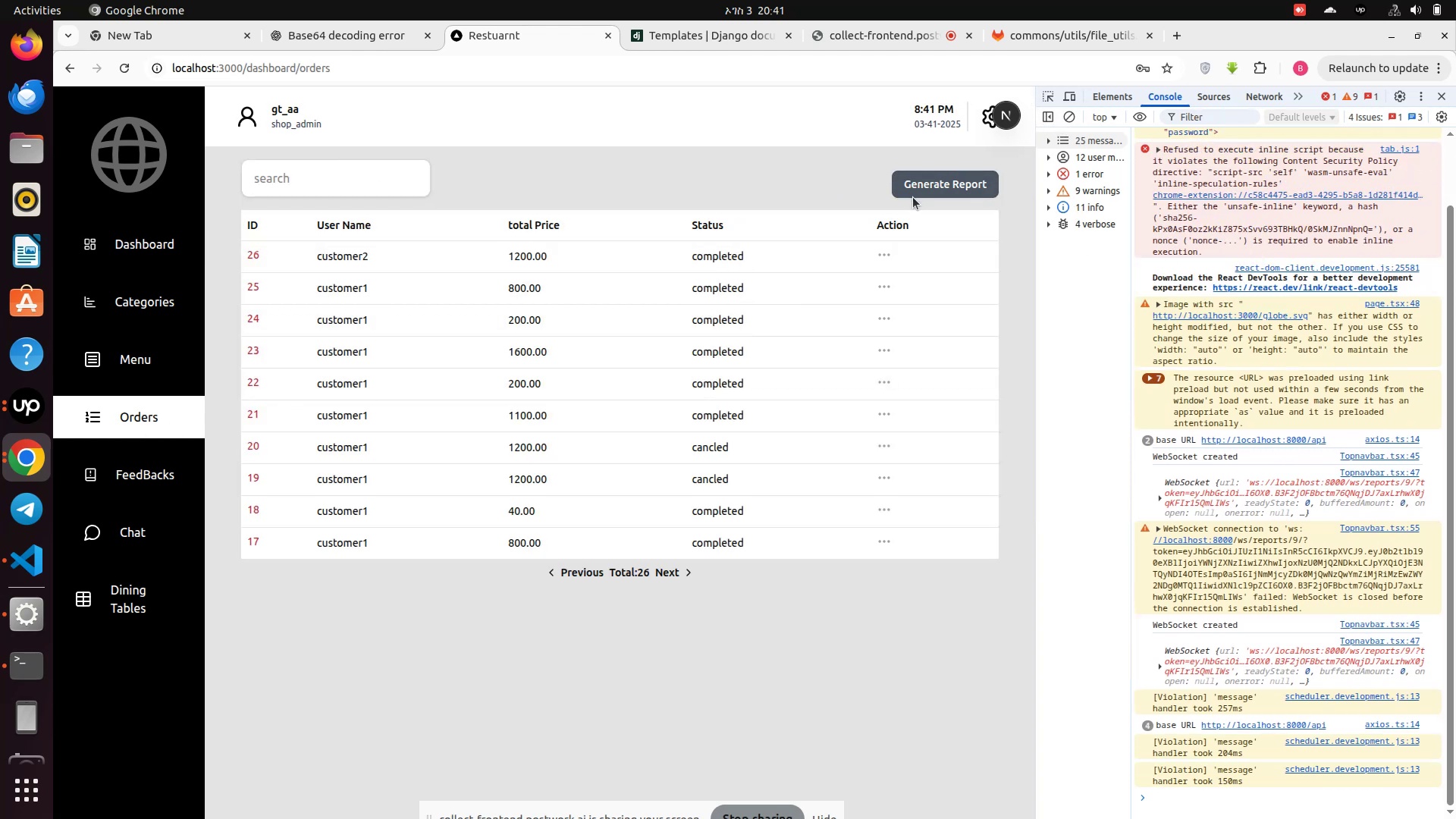 
wait(7.1)
 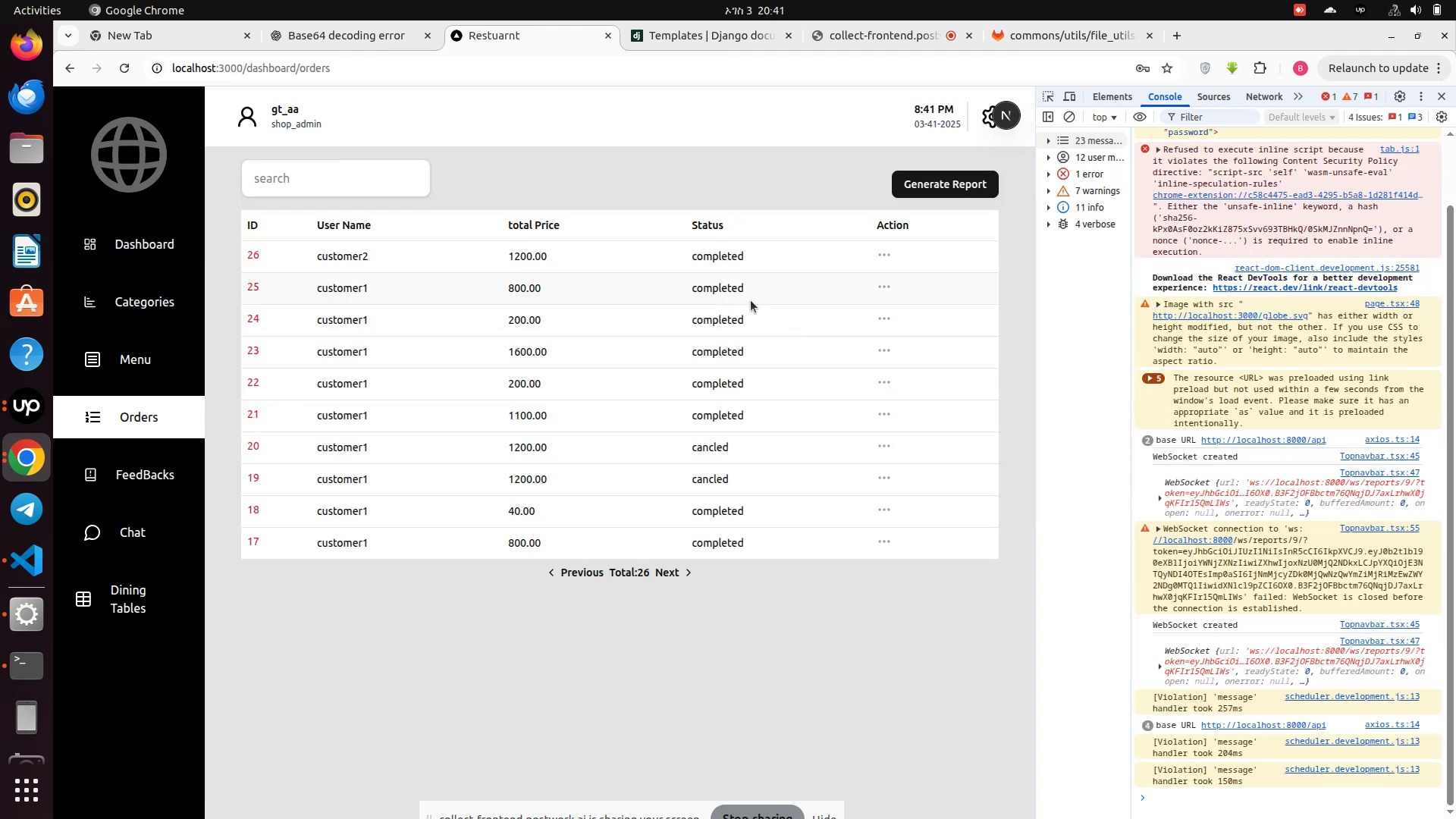 
left_click([924, 183])
 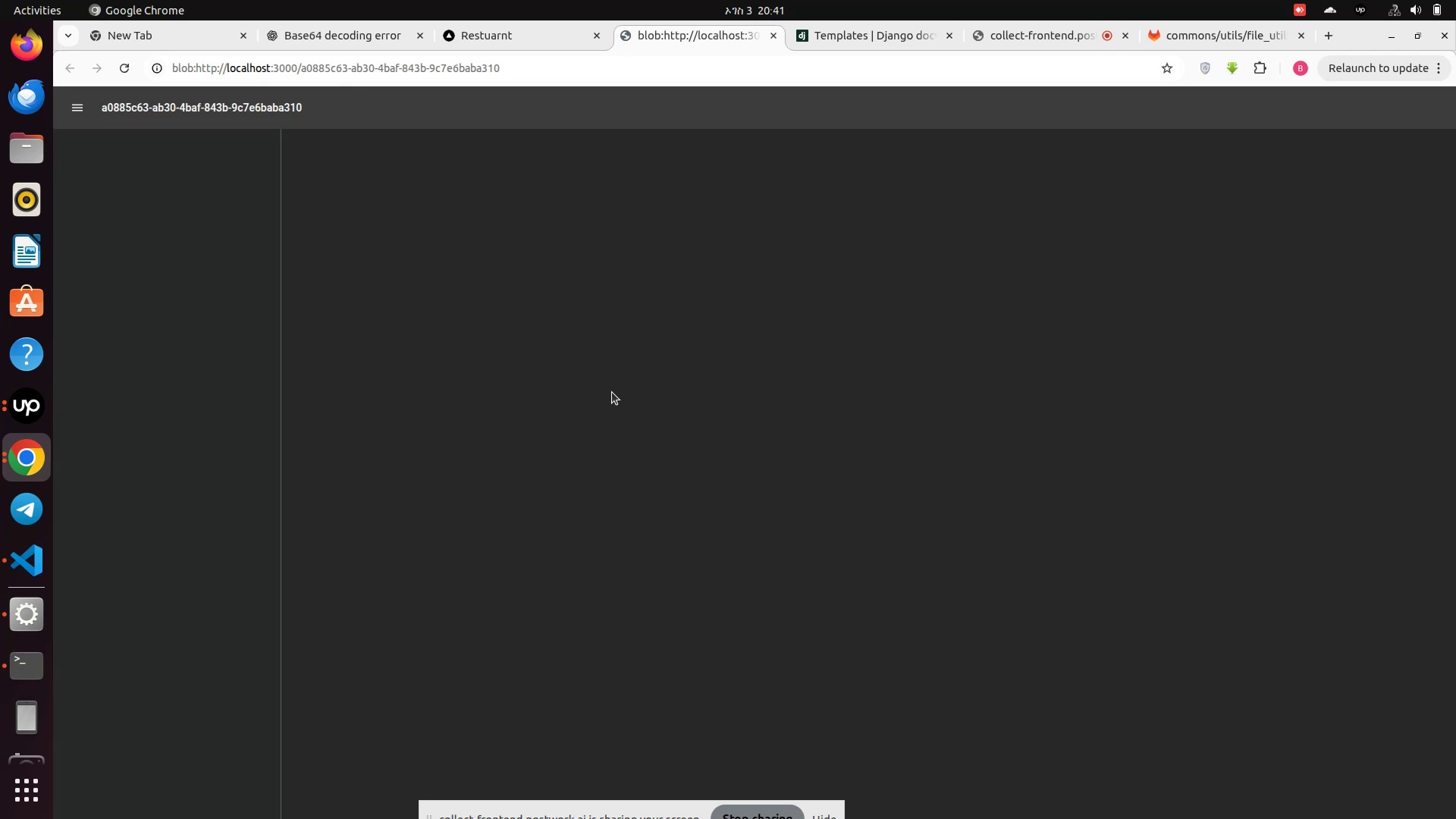 
scroll: coordinate [612, 392], scroll_direction: down, amount: 2.0
 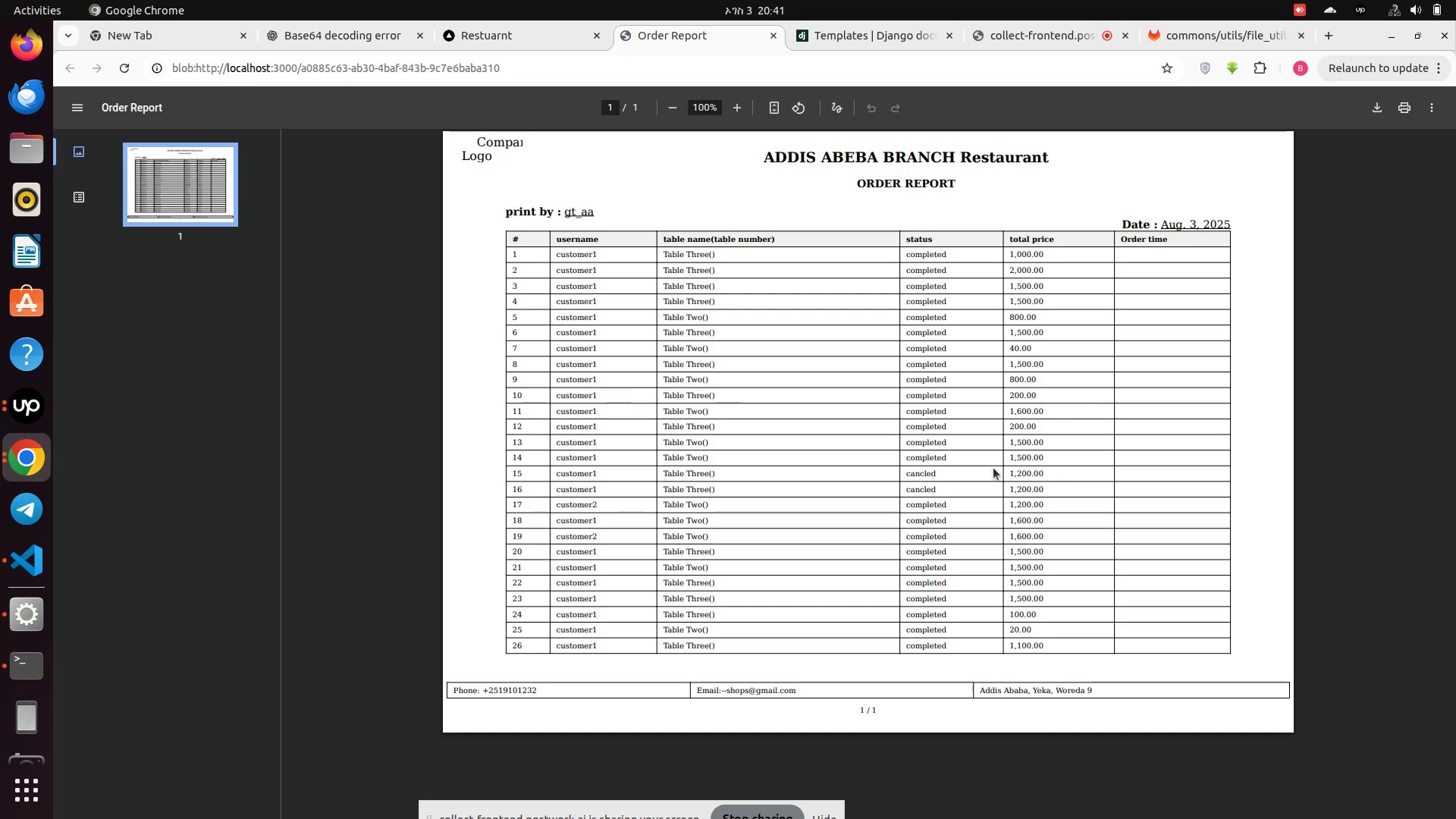 
wait(11.48)
 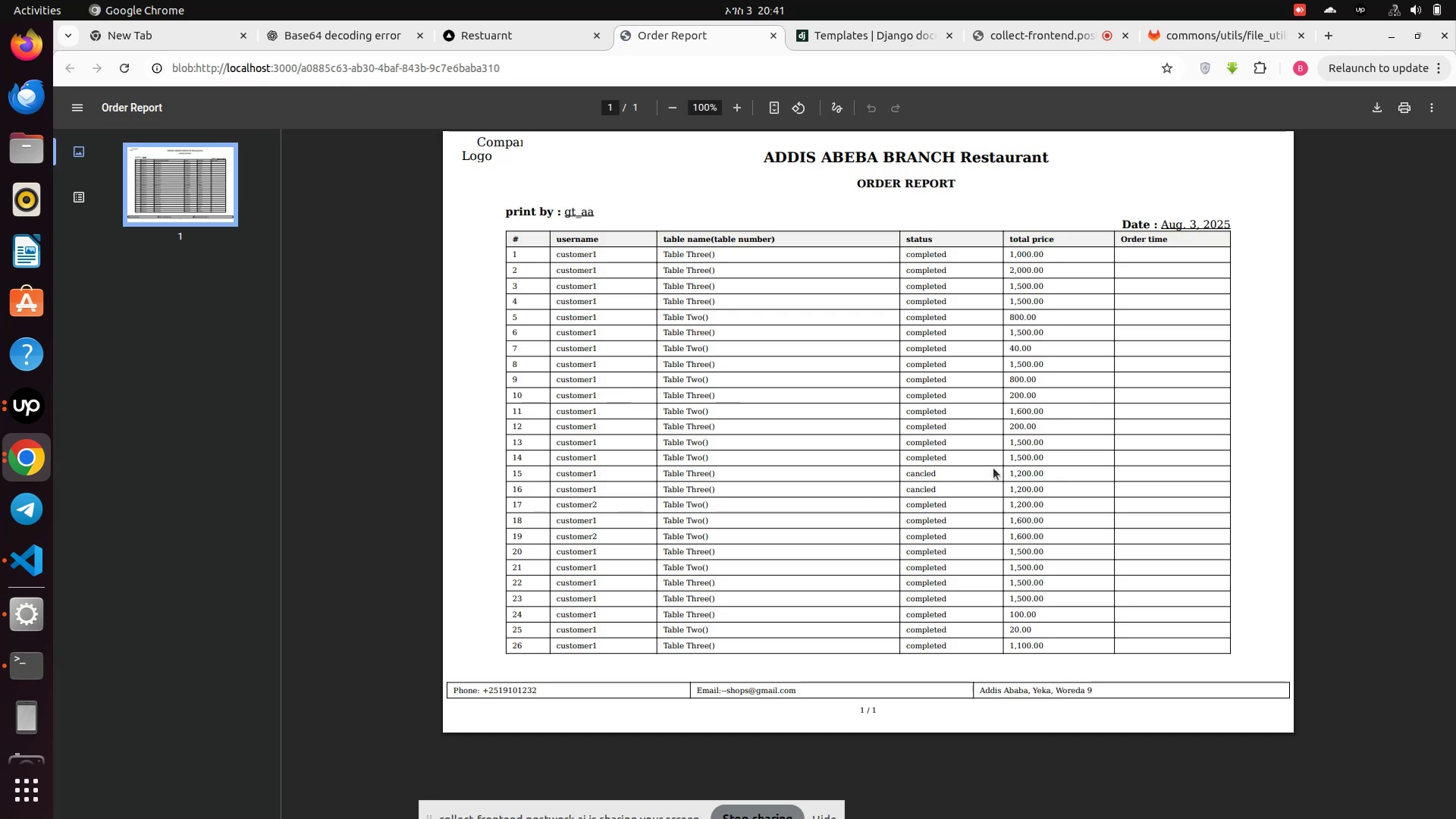 
left_click([18, 565])
 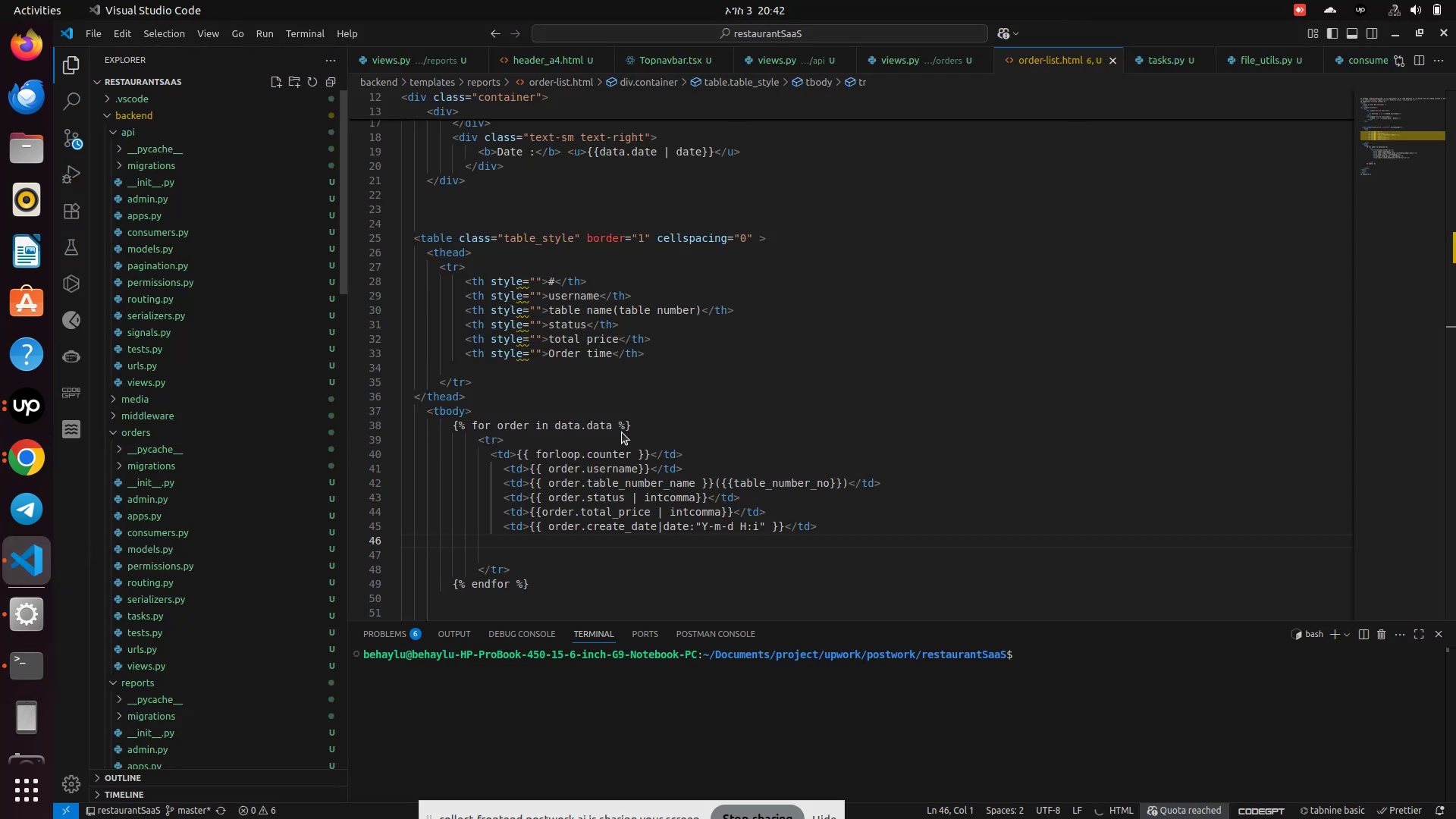 
scroll: coordinate [622, 432], scroll_direction: up, amount: 12.0
 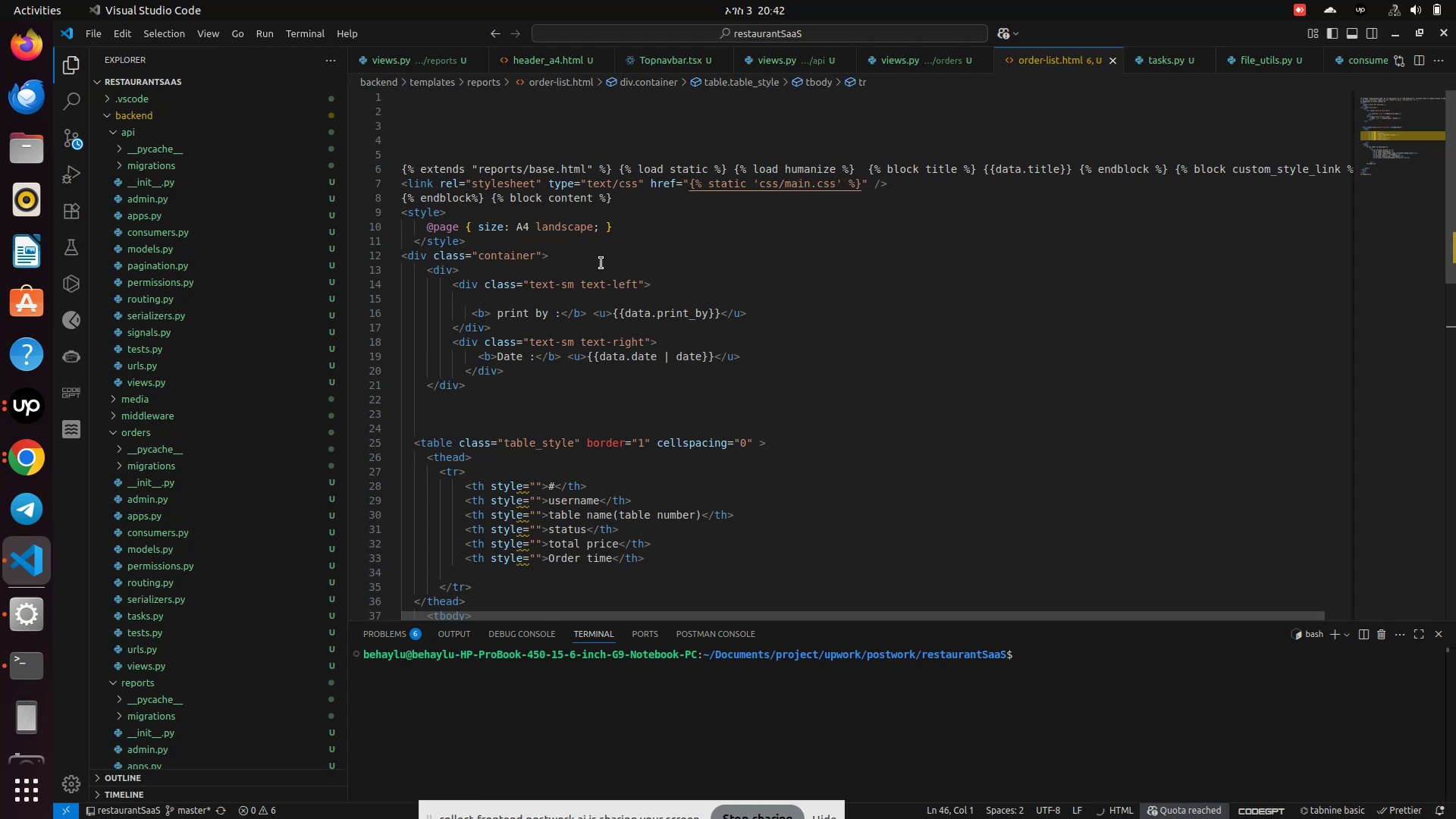 
wait(6.13)
 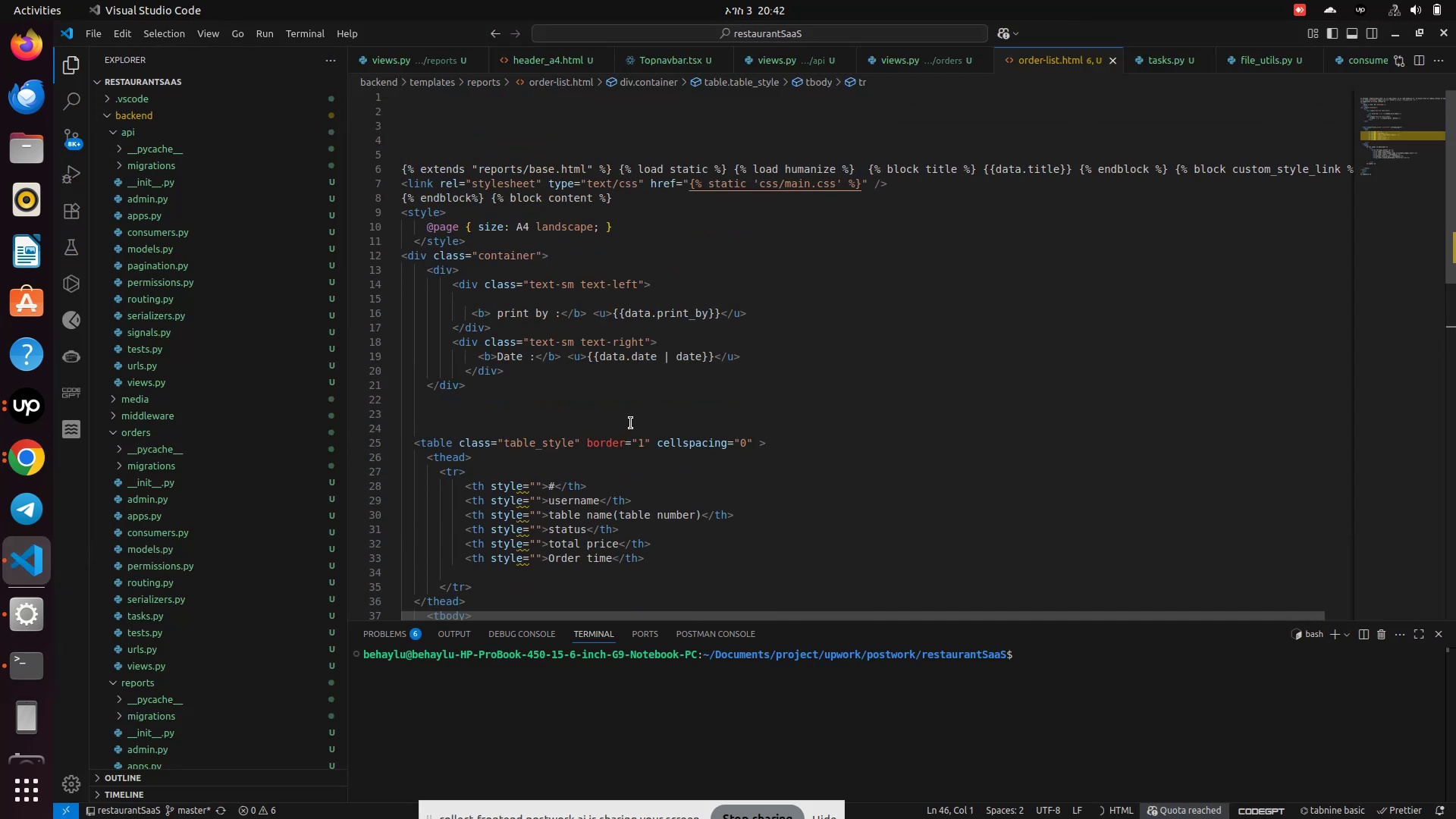 
mouse_move([133, 588])
 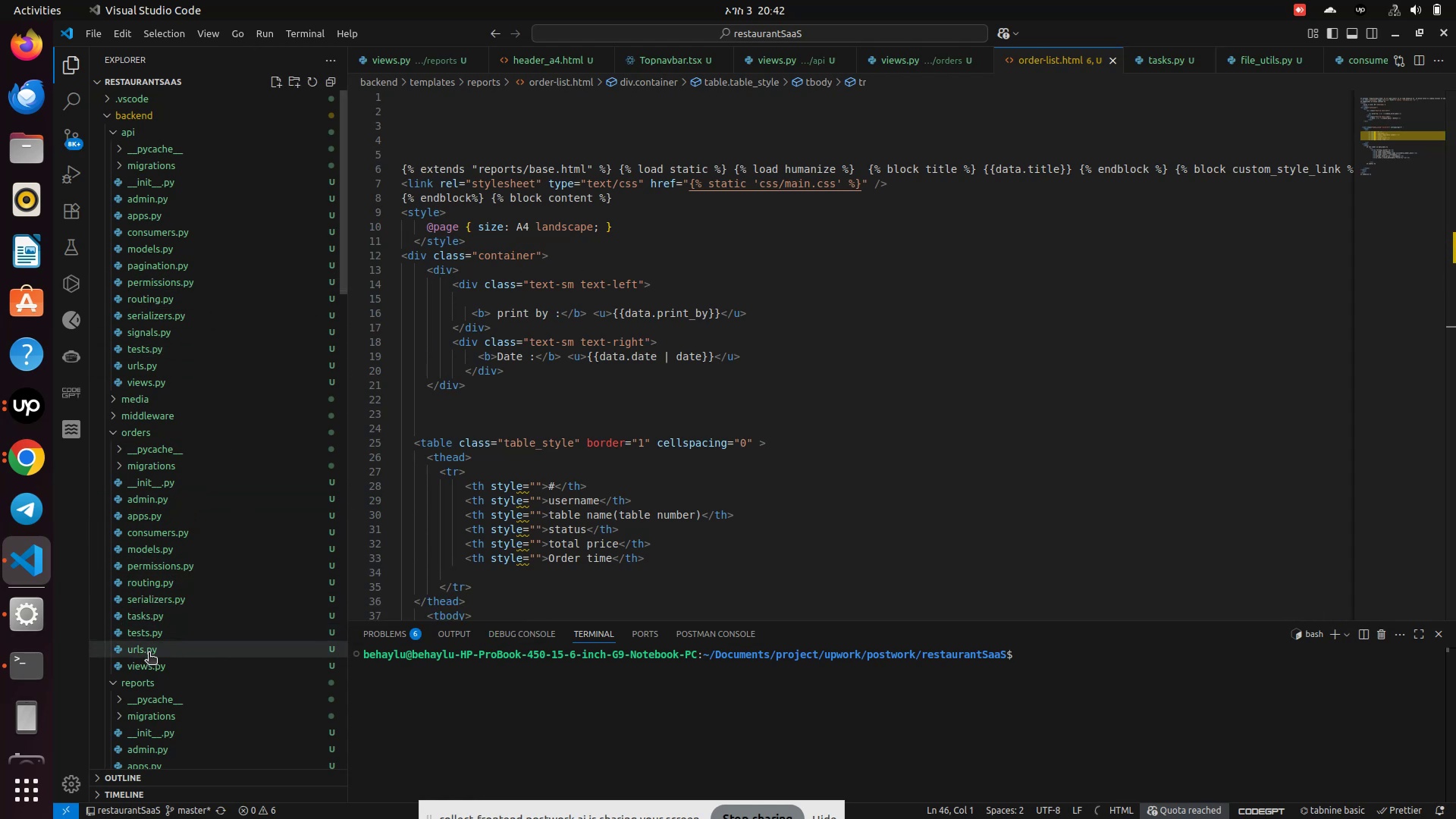 
left_click([146, 666])
 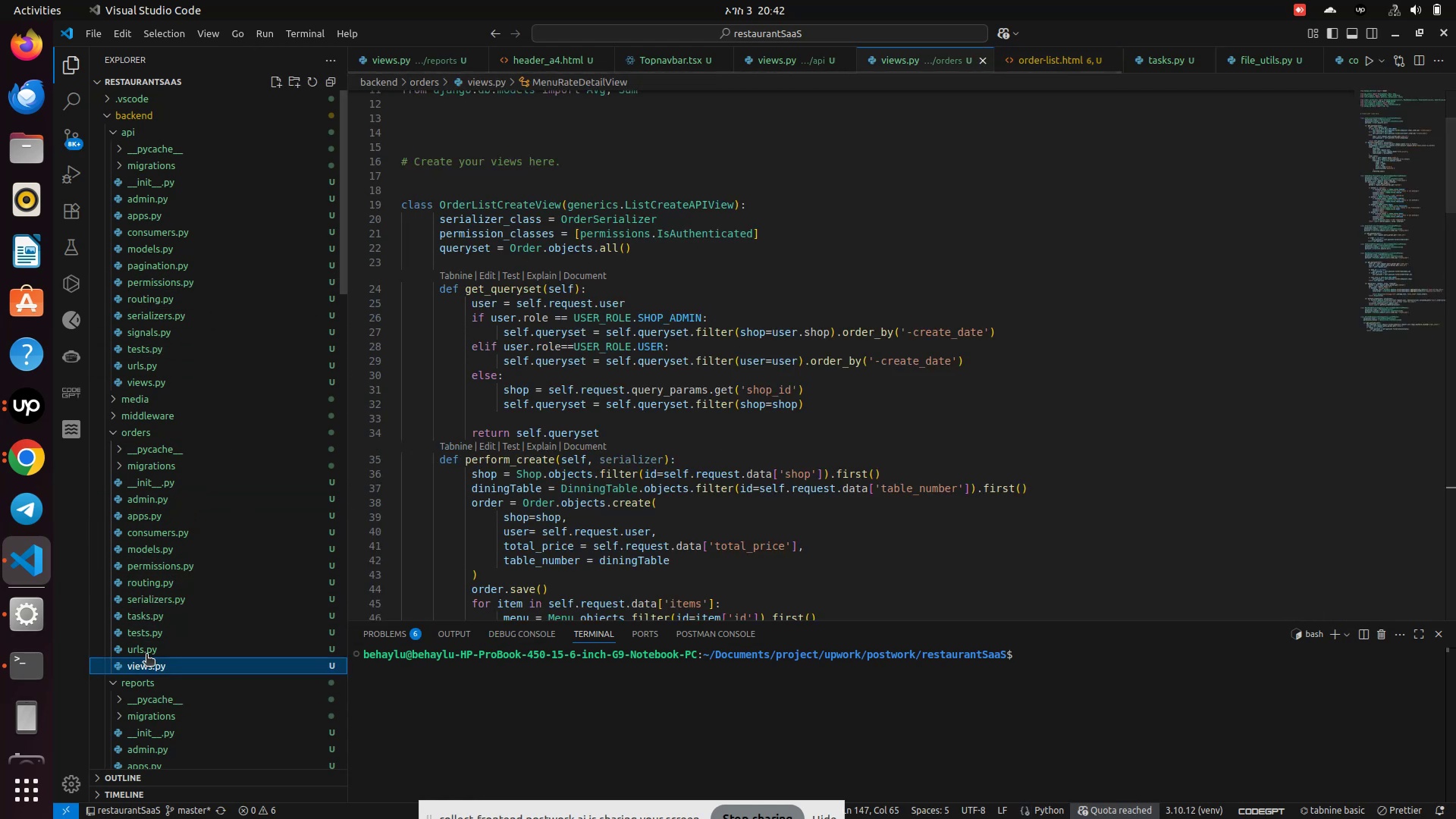 
scroll: coordinate [685, 419], scroll_direction: up, amount: 10.0
 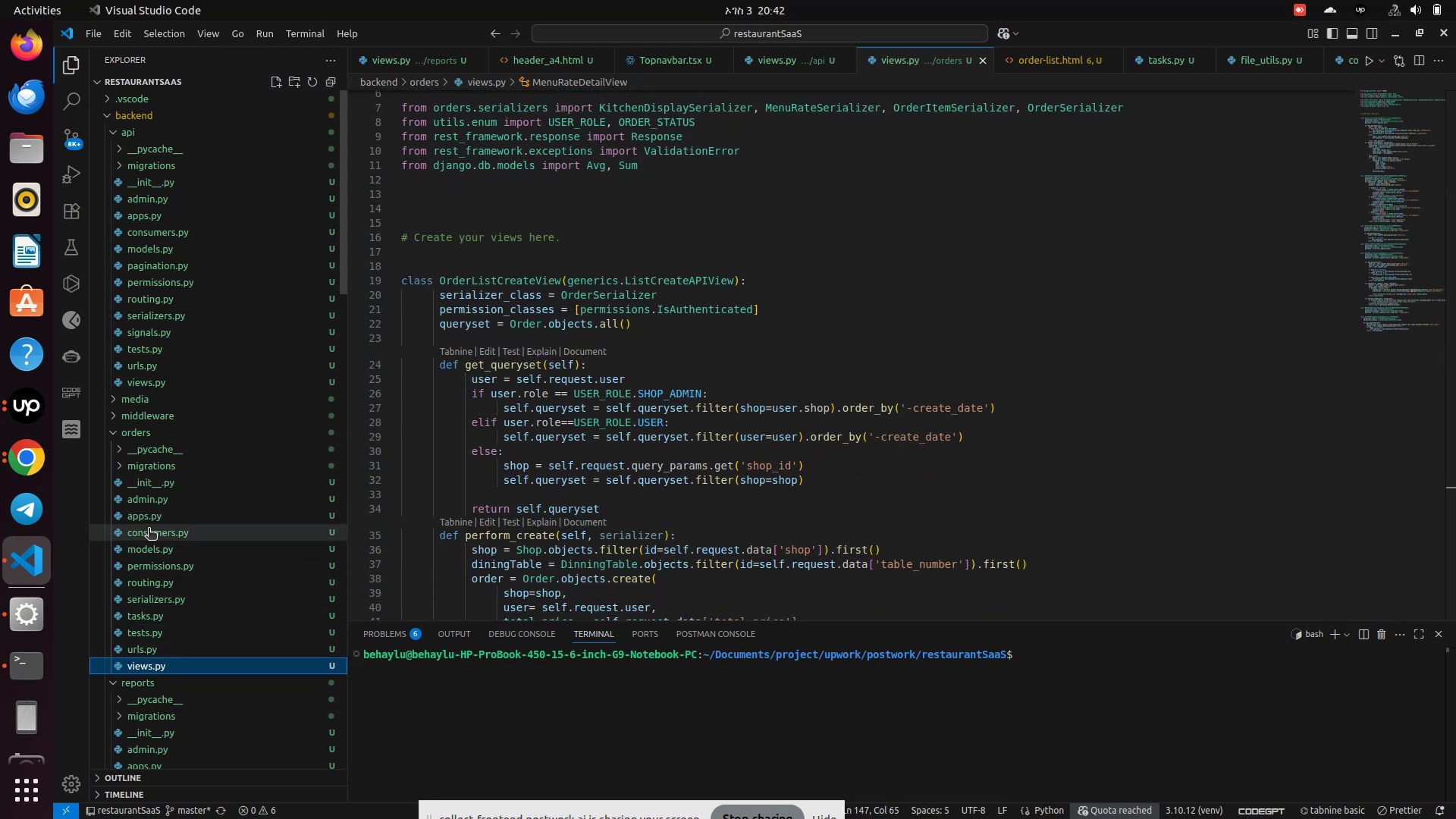 
wait(8.78)
 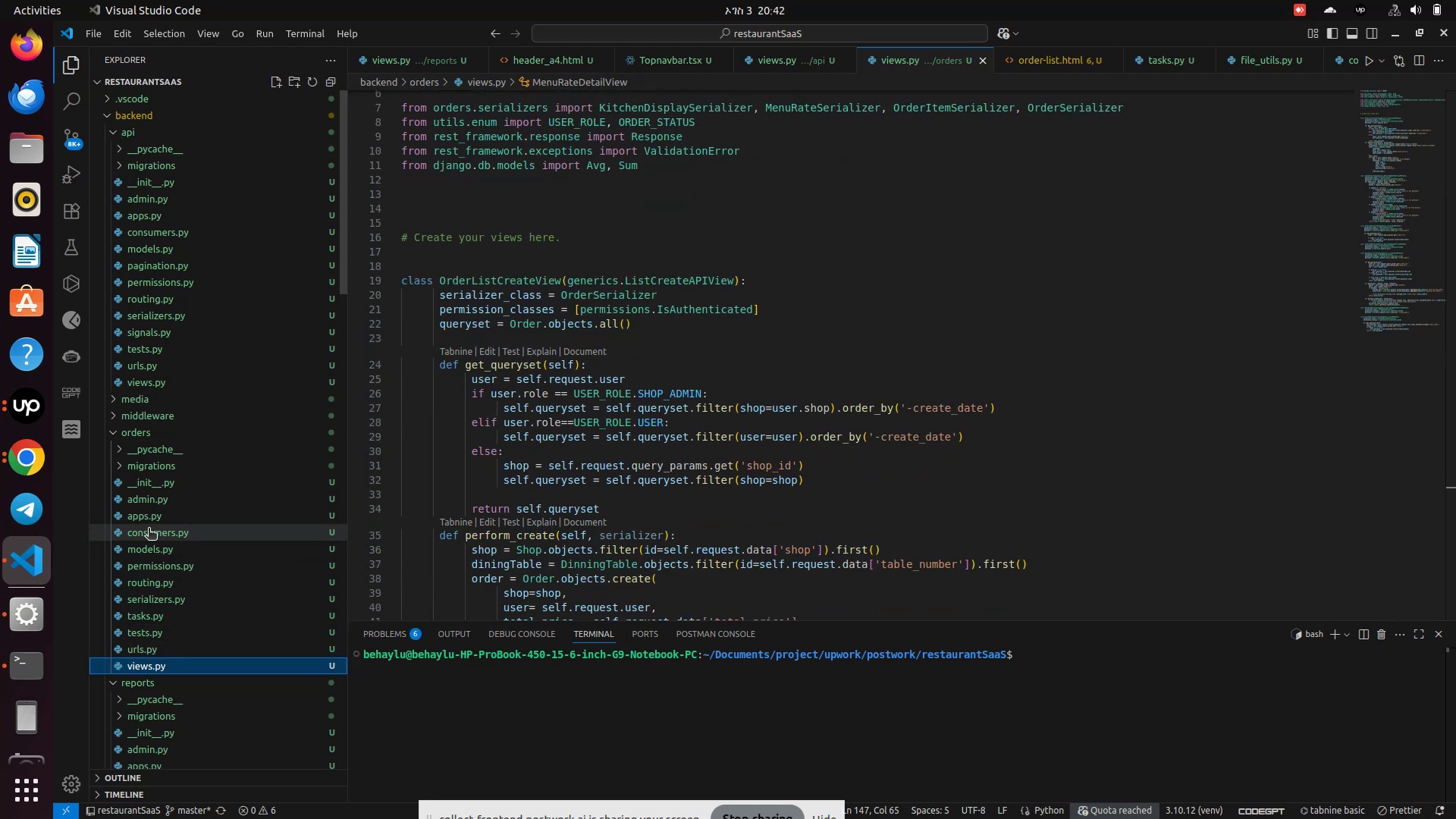 
scroll: coordinate [165, 609], scroll_direction: down, amount: 10.0
 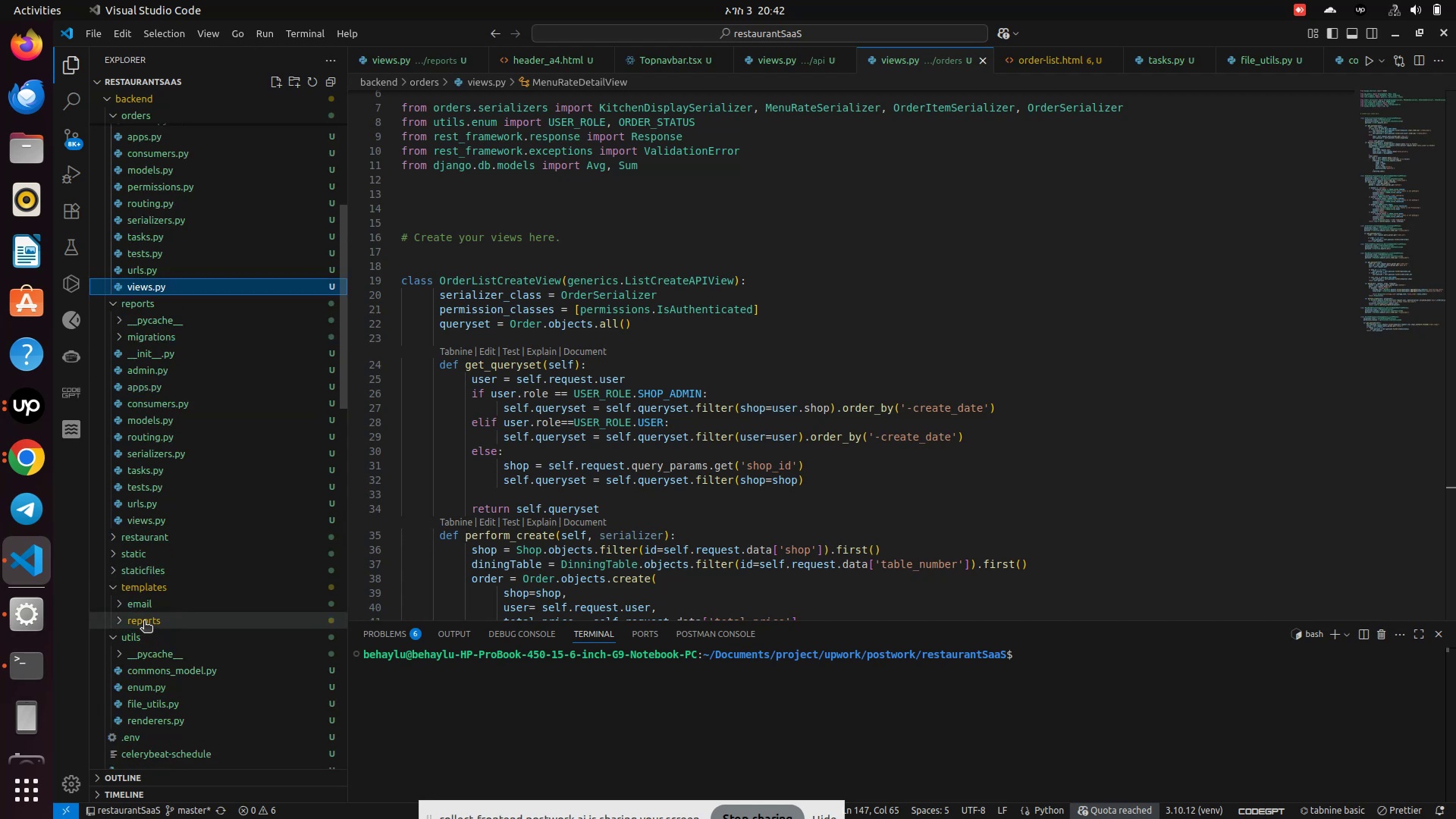 
left_click([144, 622])
 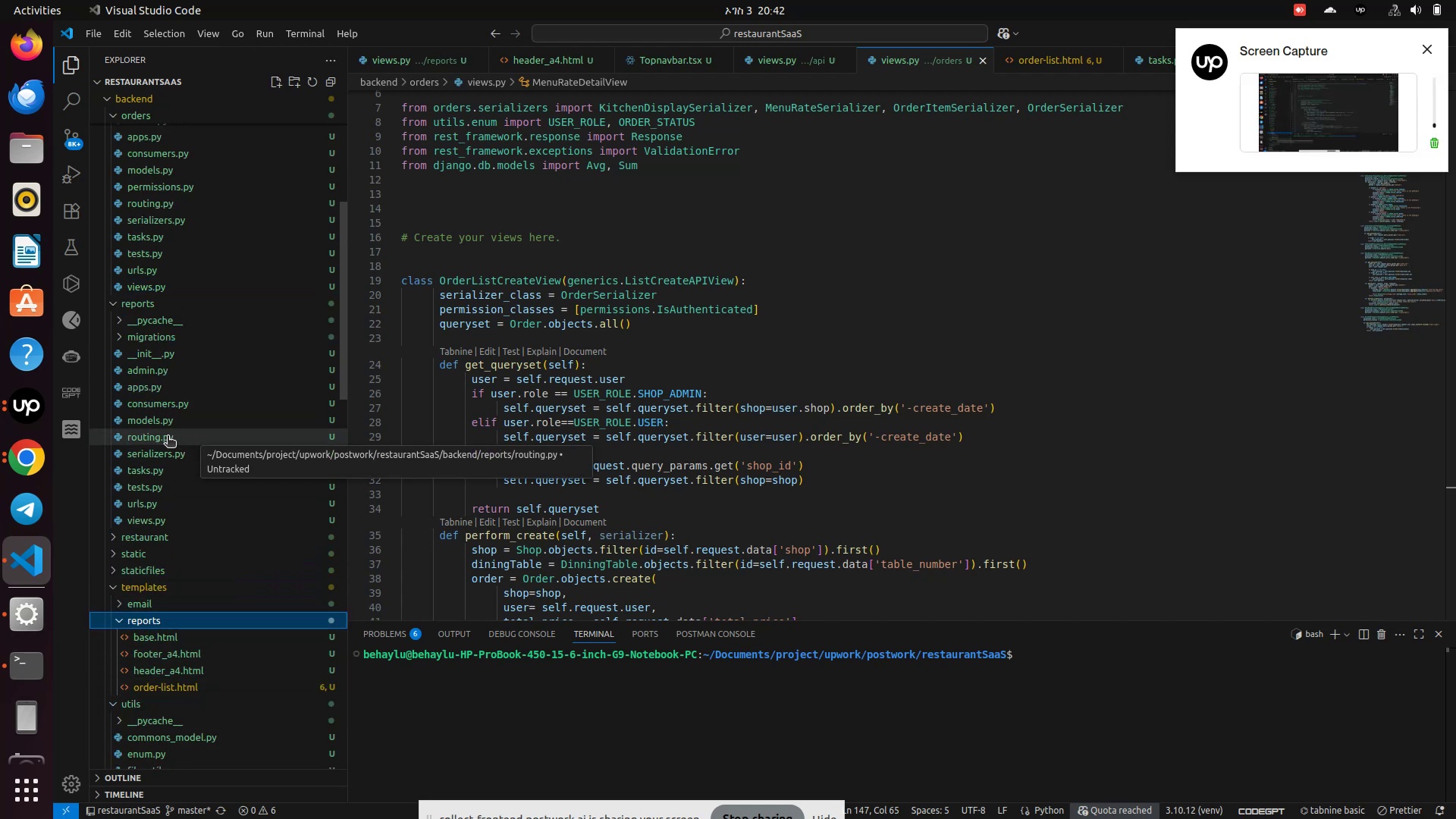 
wait(6.53)
 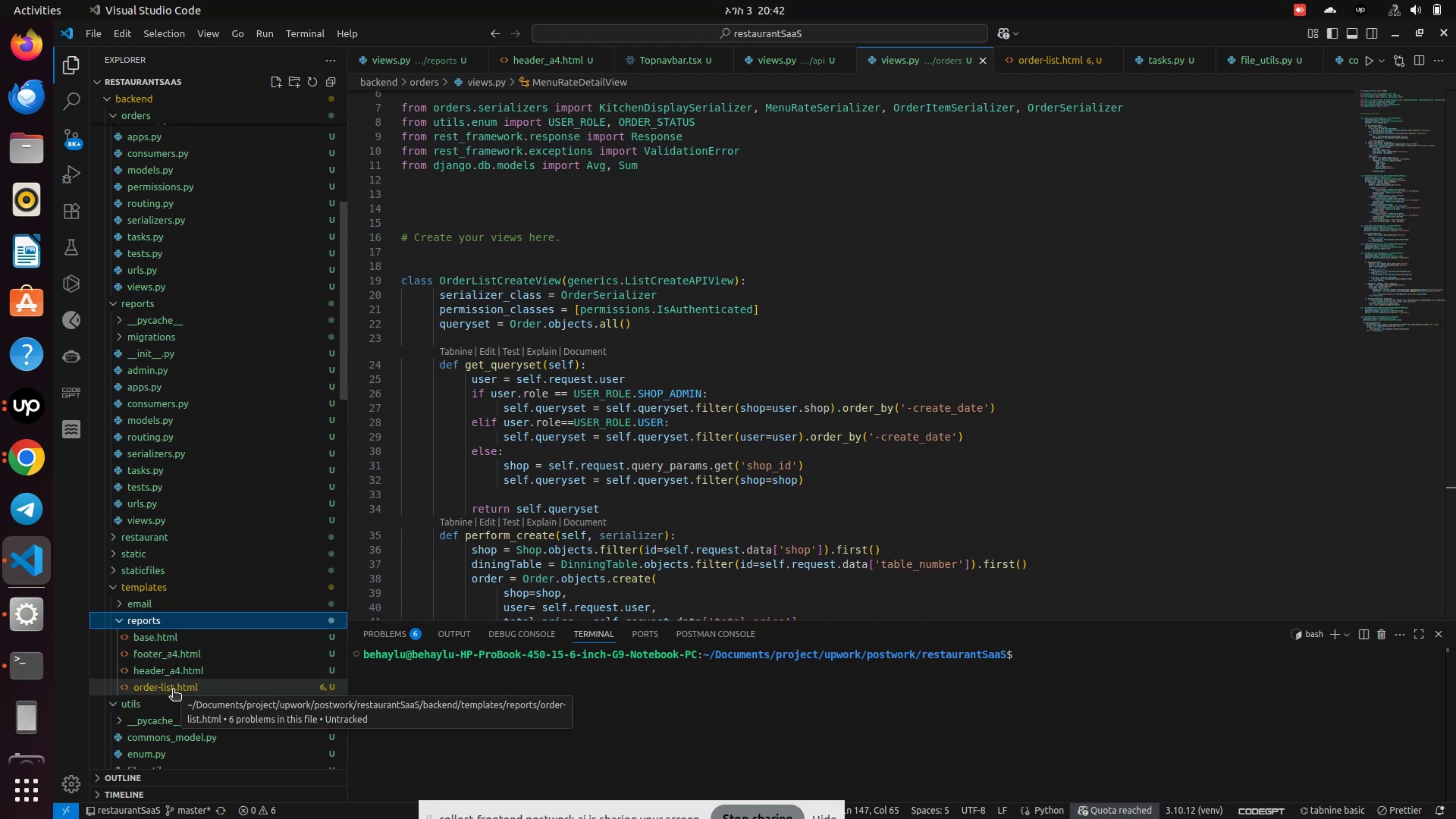 
left_click([166, 689])
 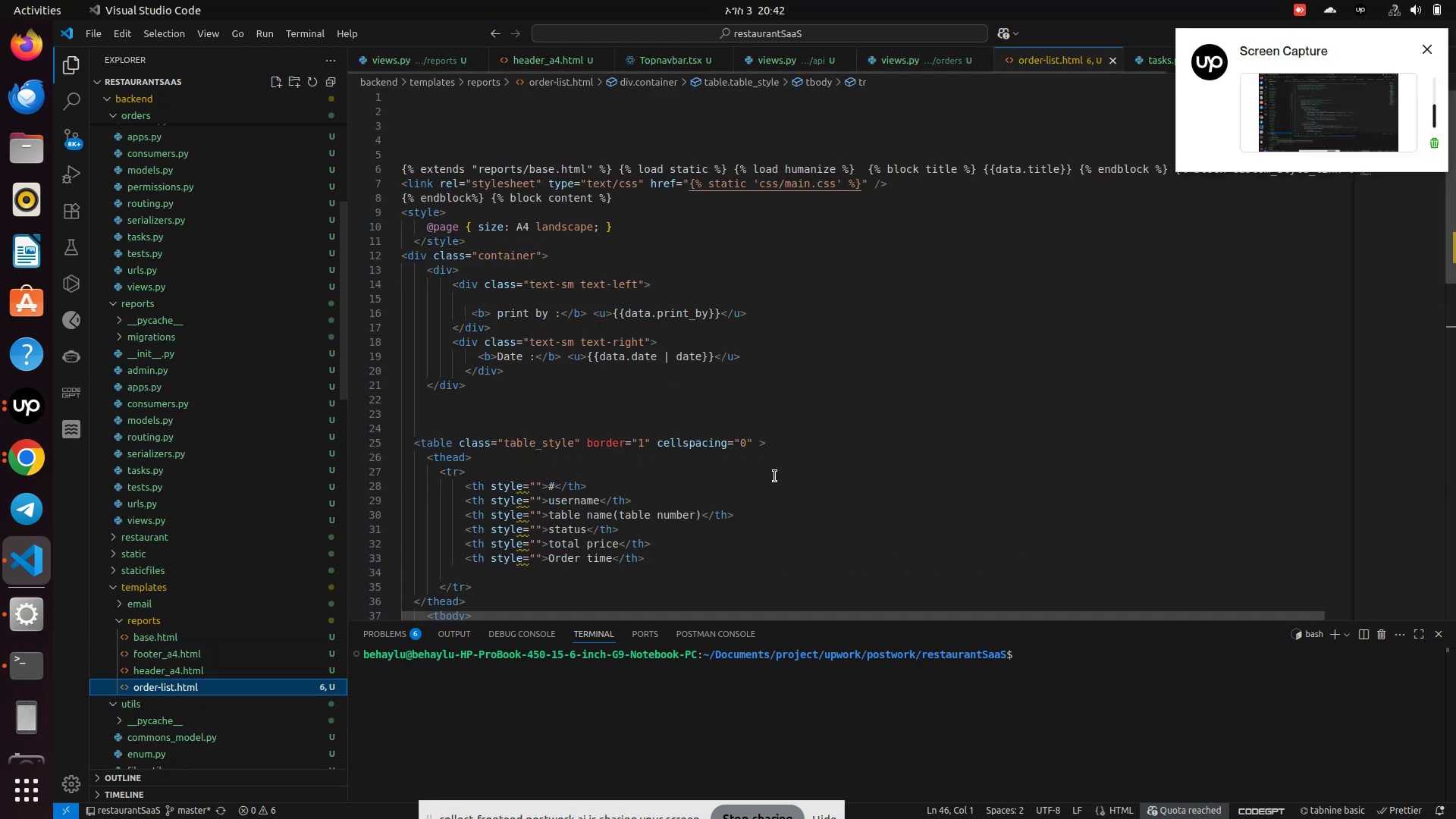 
scroll: coordinate [780, 469], scroll_direction: none, amount: 0.0
 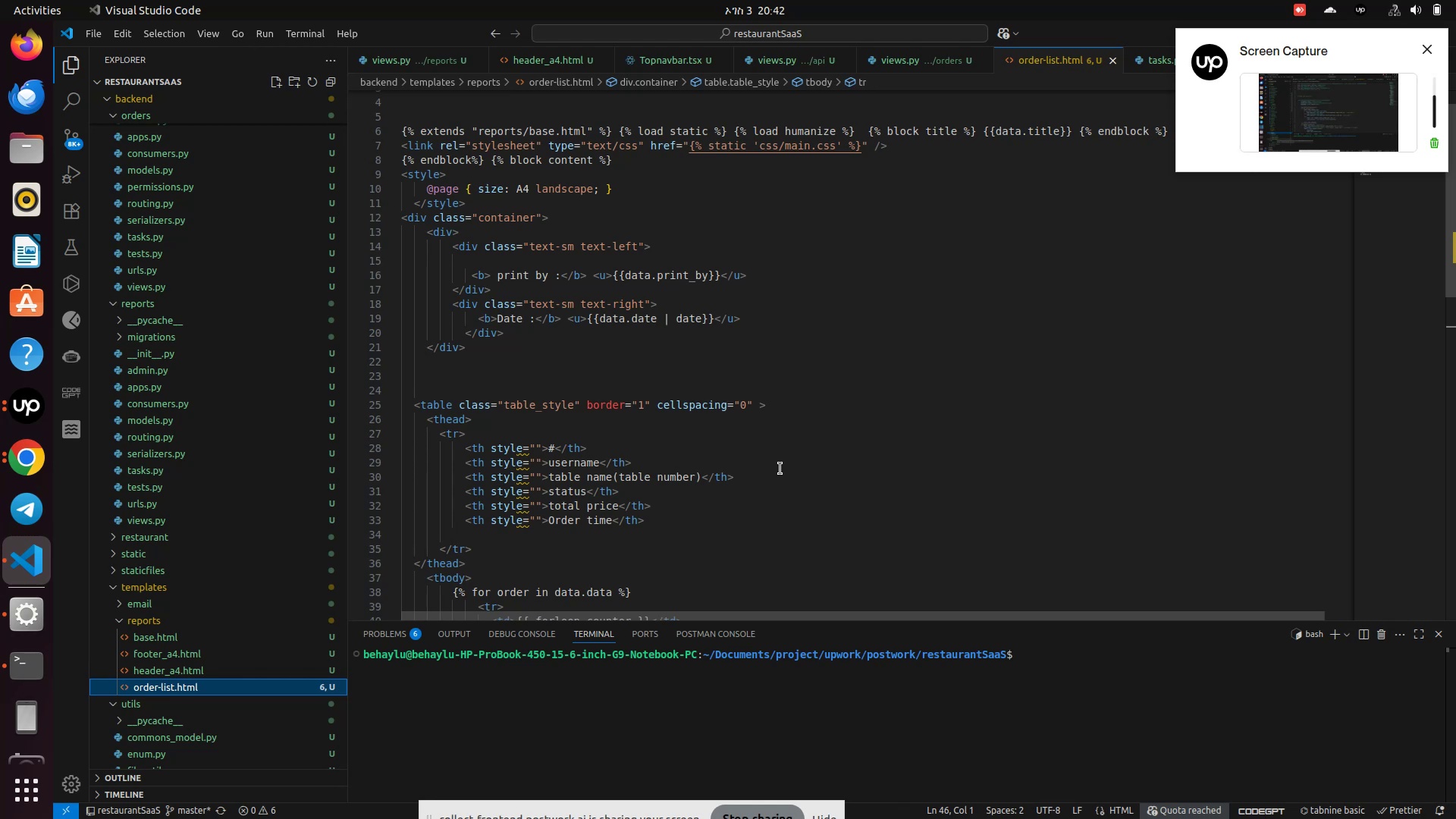 
scroll: coordinate [780, 469], scroll_direction: down, amount: 4.0
 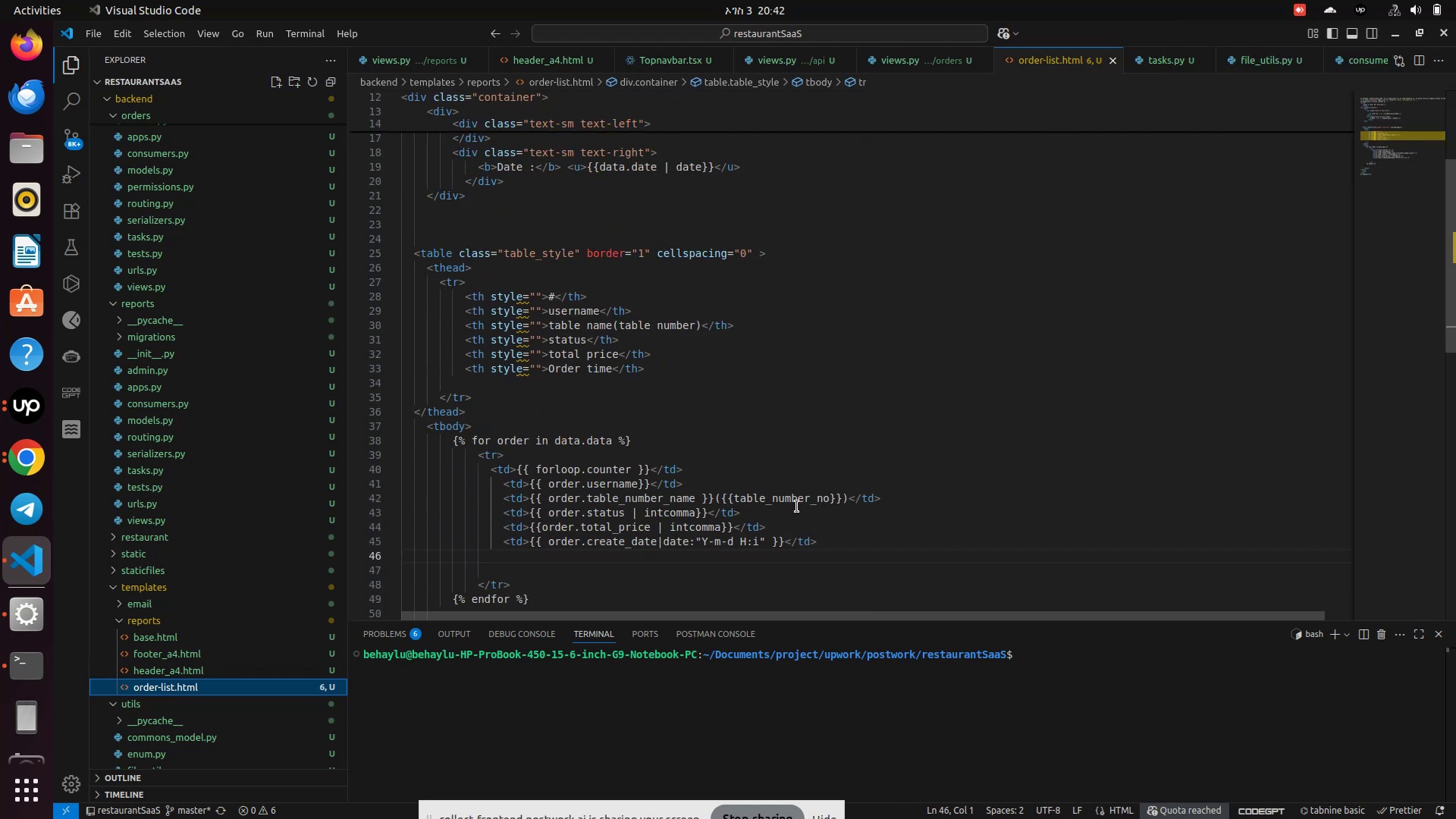 
wait(5.32)
 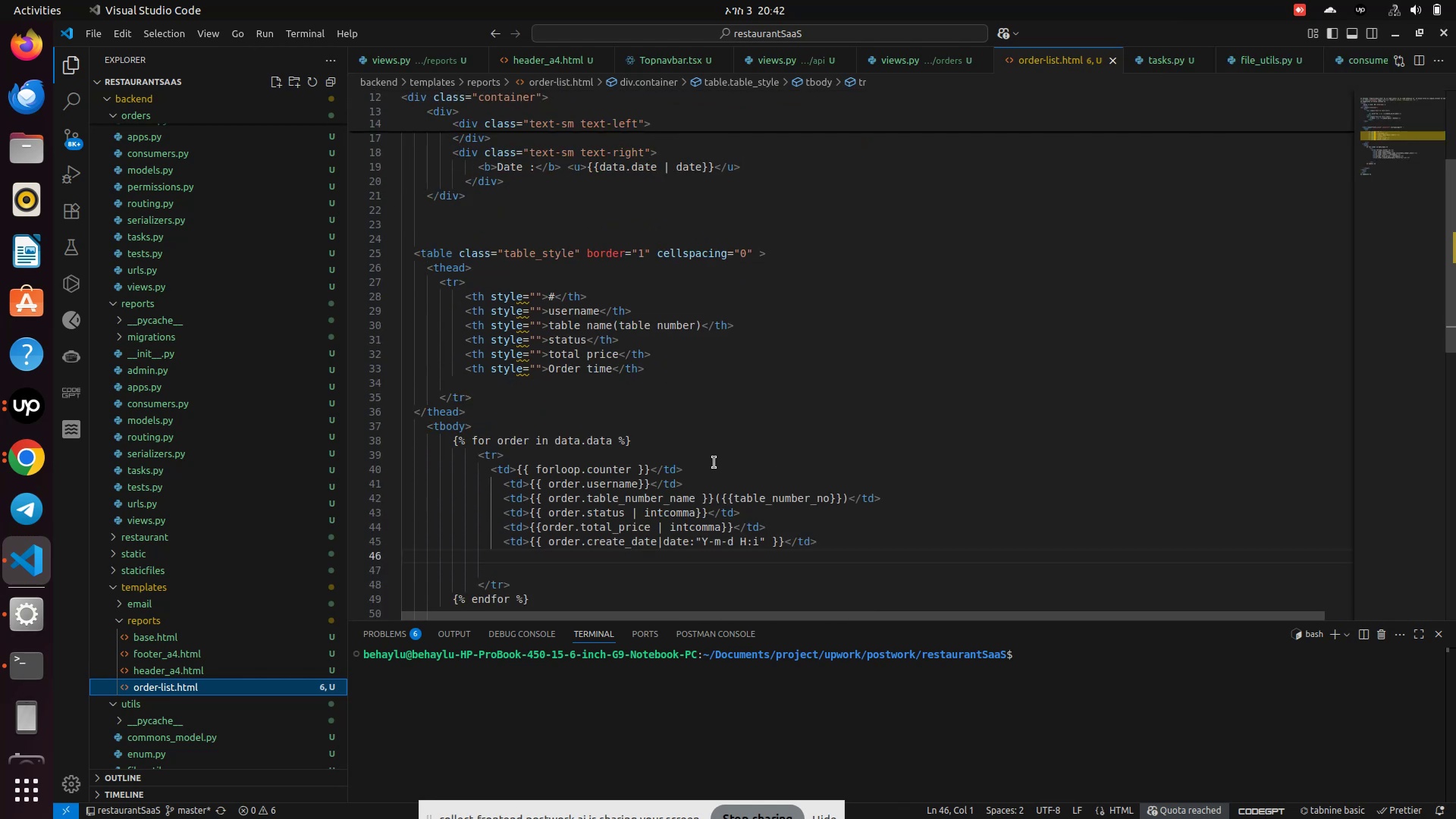 
left_click([736, 503])
 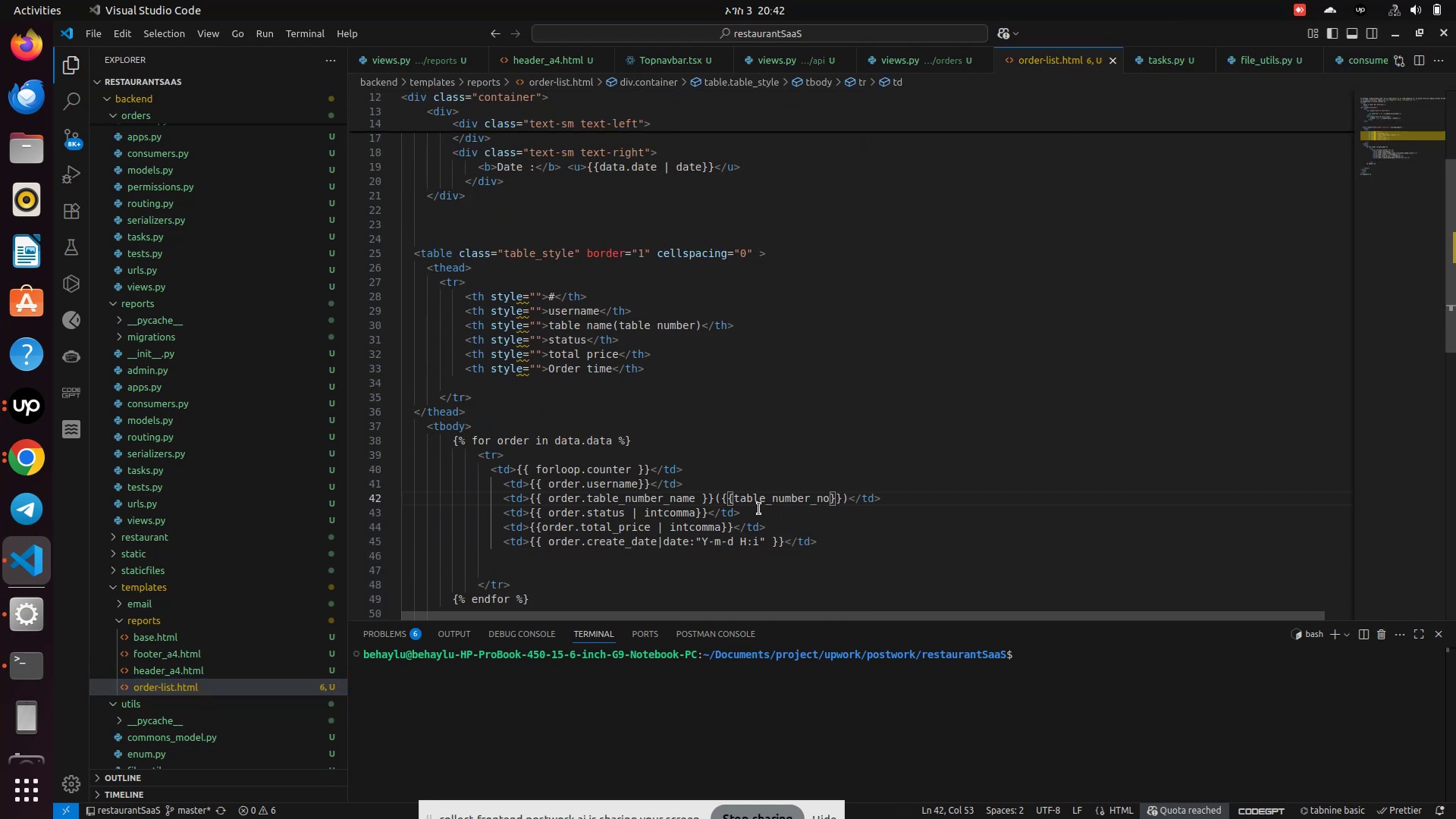 
type(order.)
 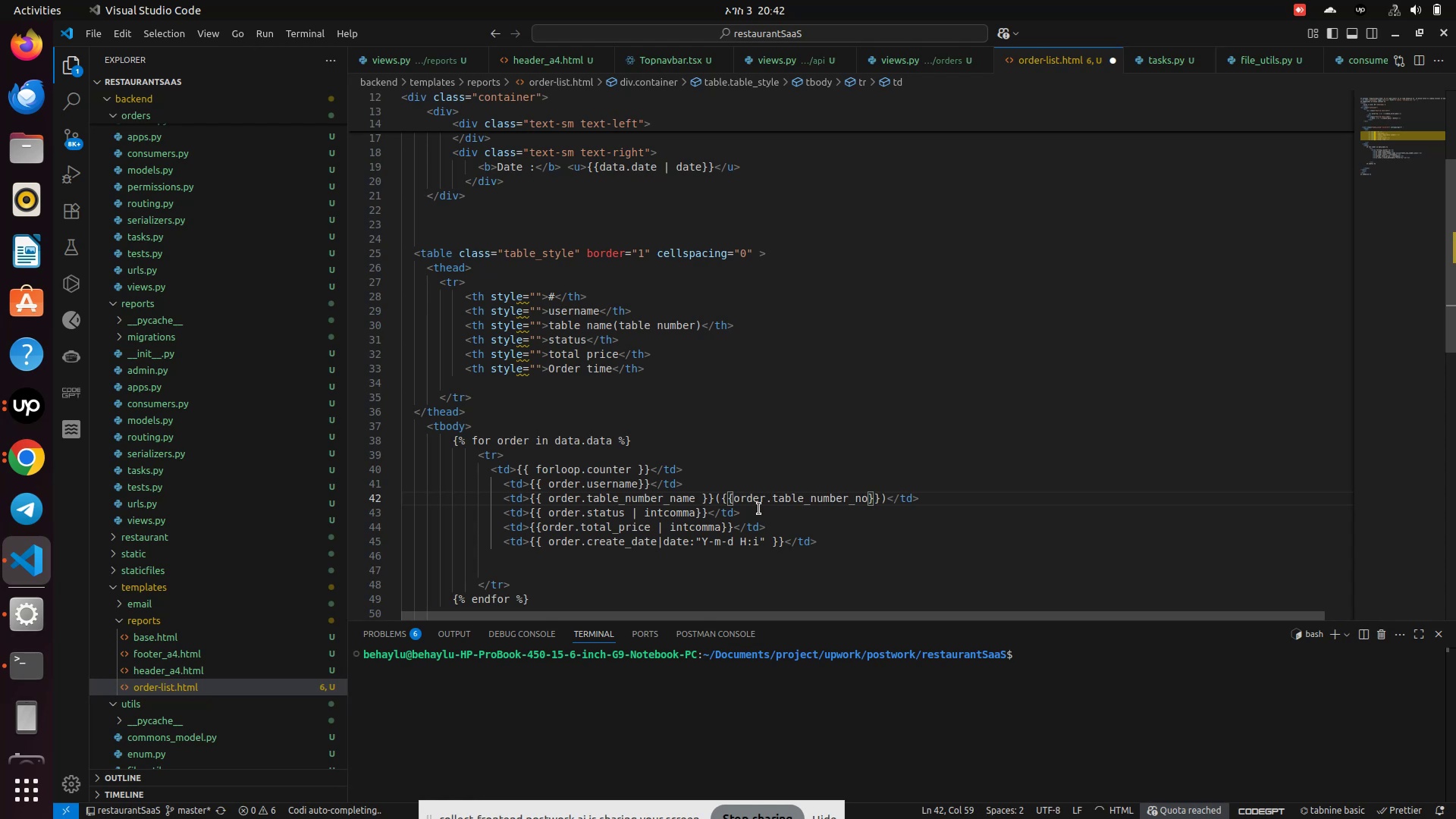 
key(Control+S)
 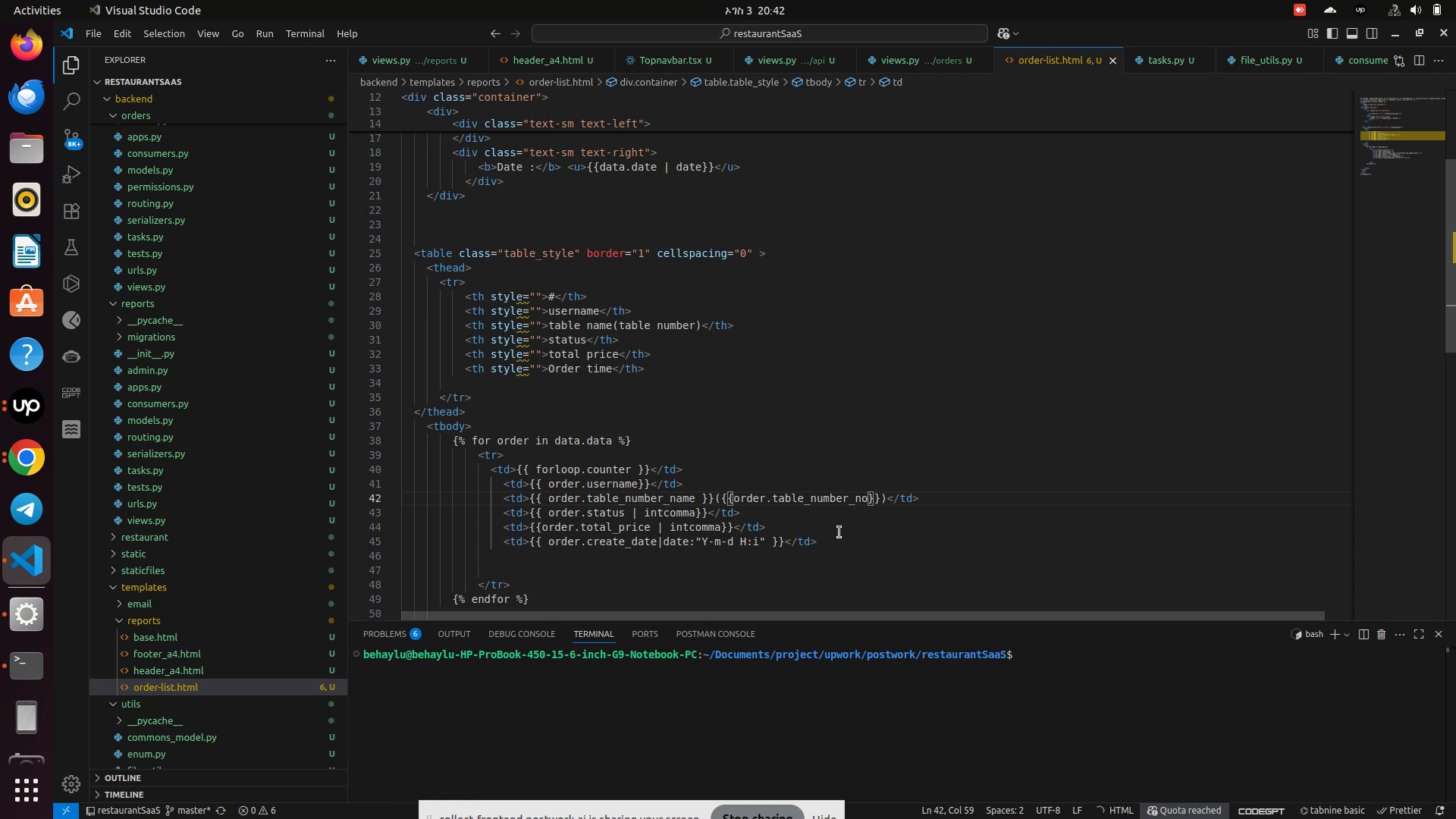 
left_click([853, 538])
 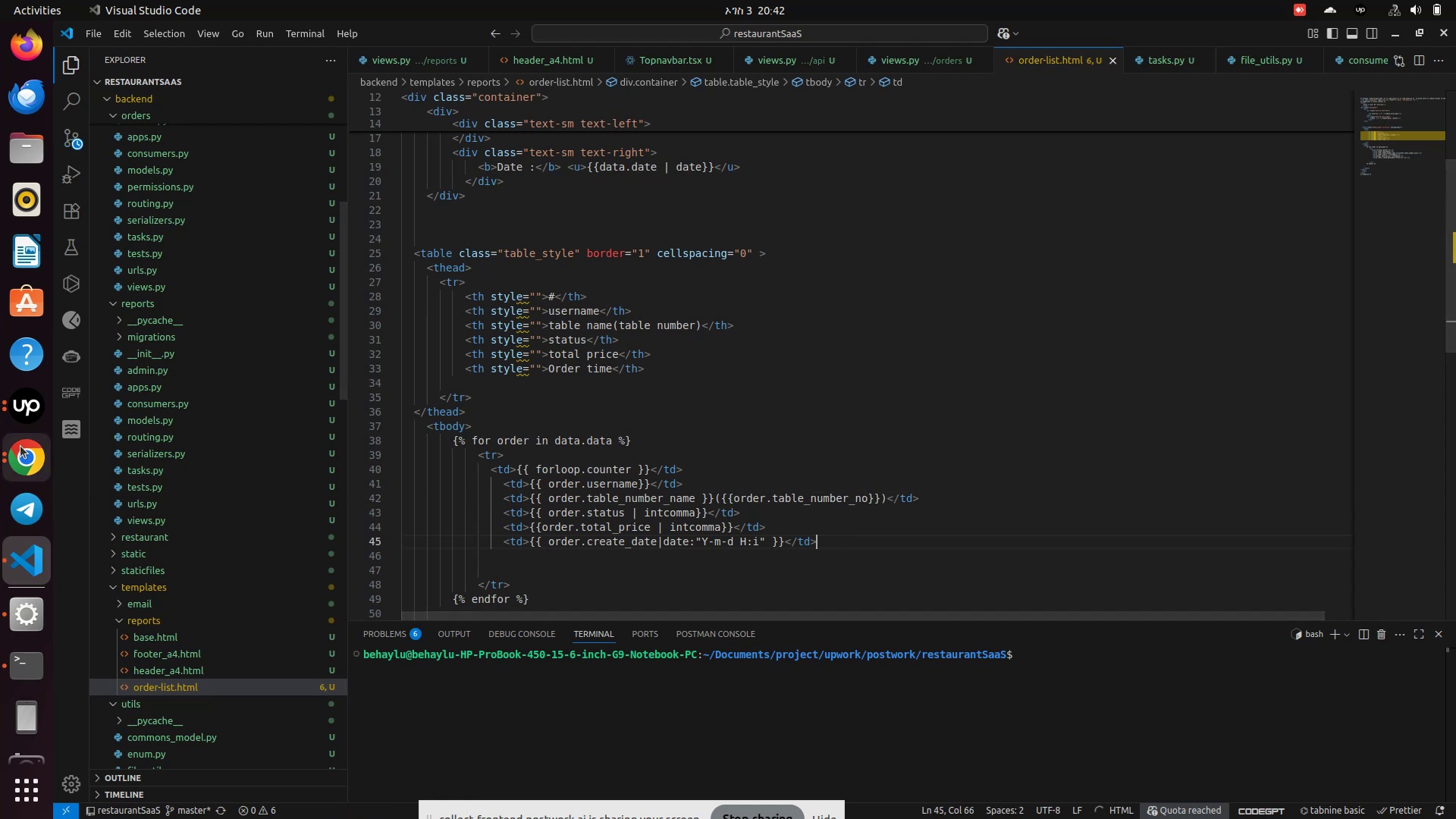 
left_click([14, 463])
 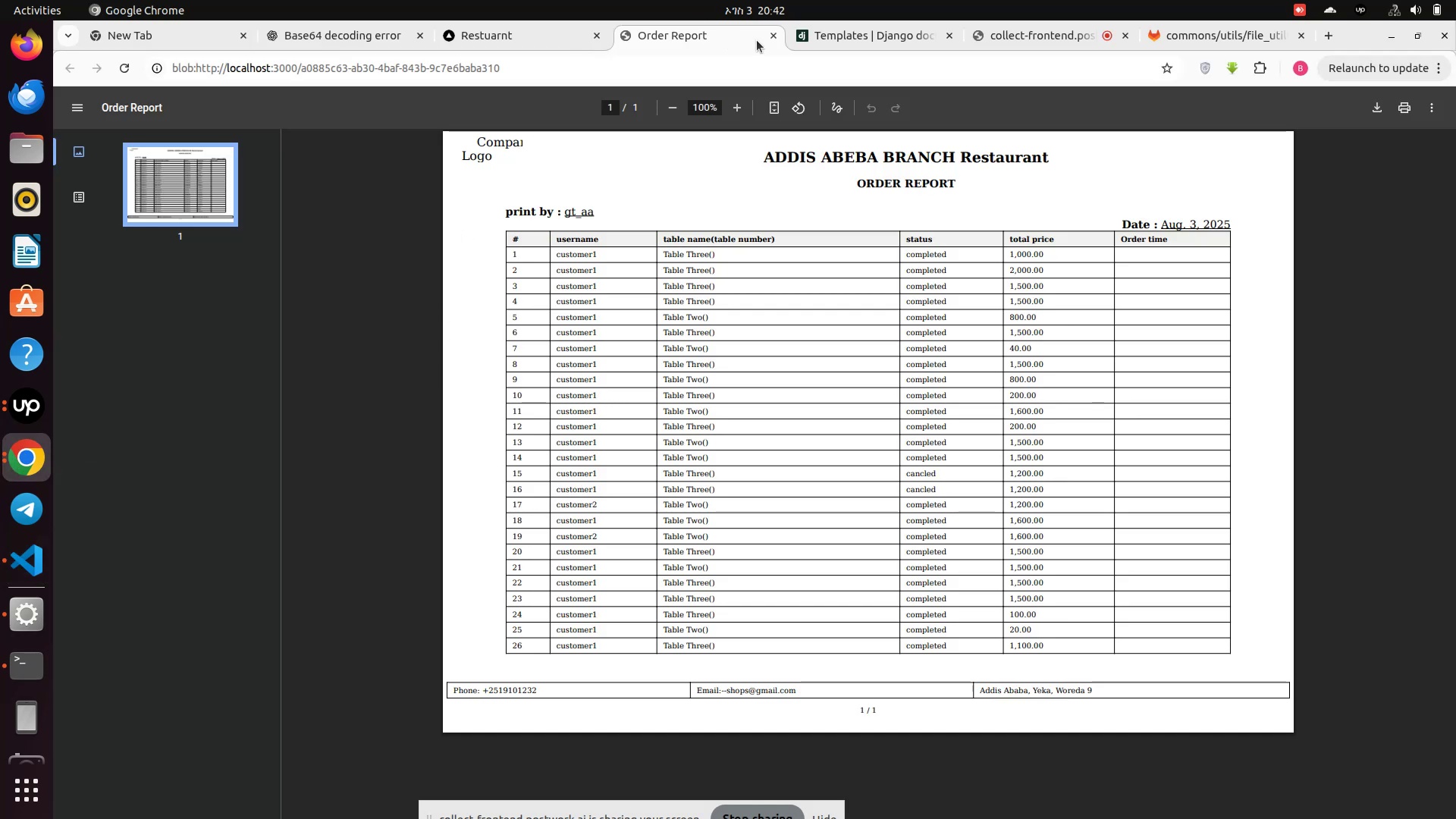 
left_click([776, 36])
 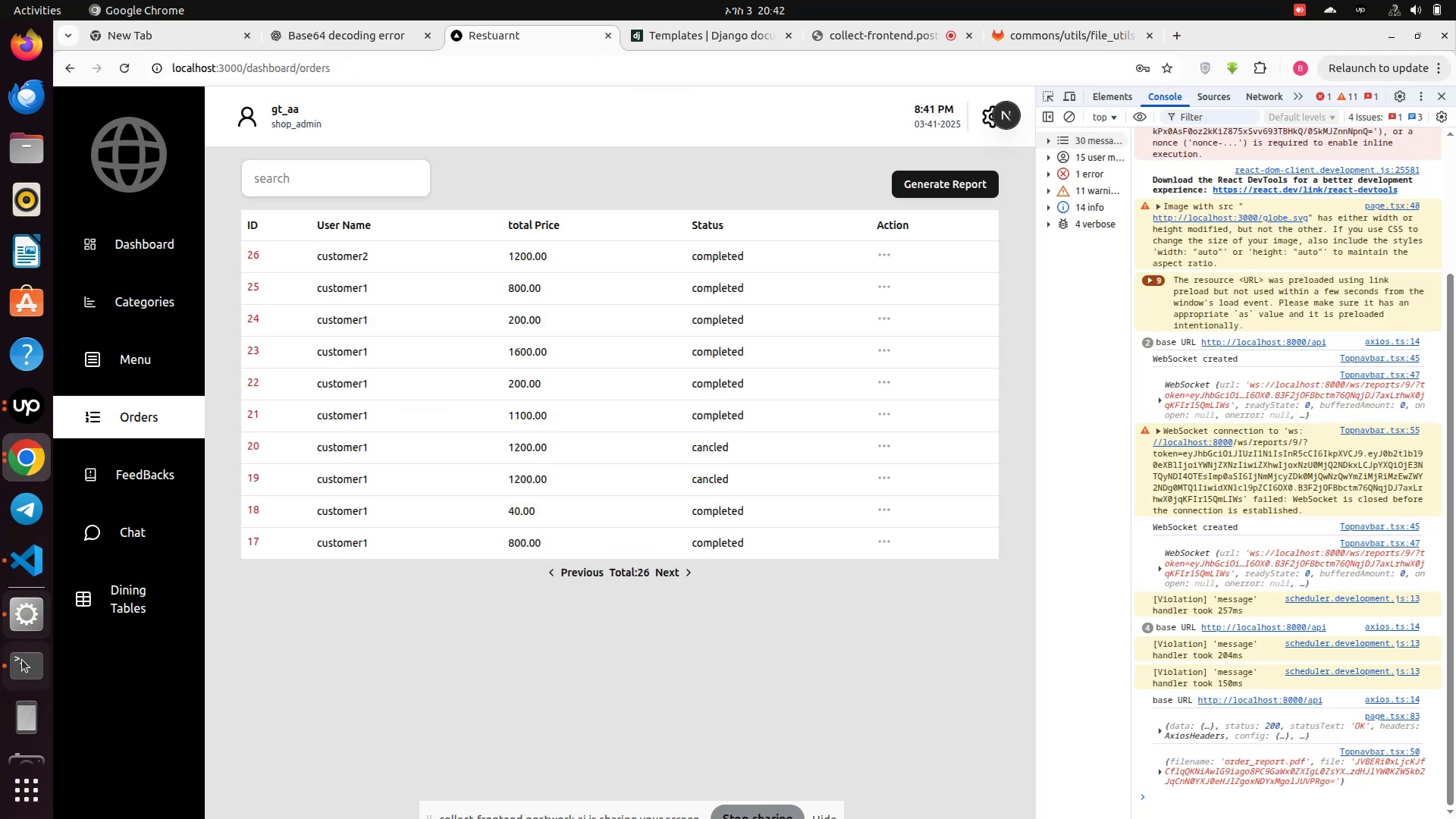 
left_click([19, 671])
 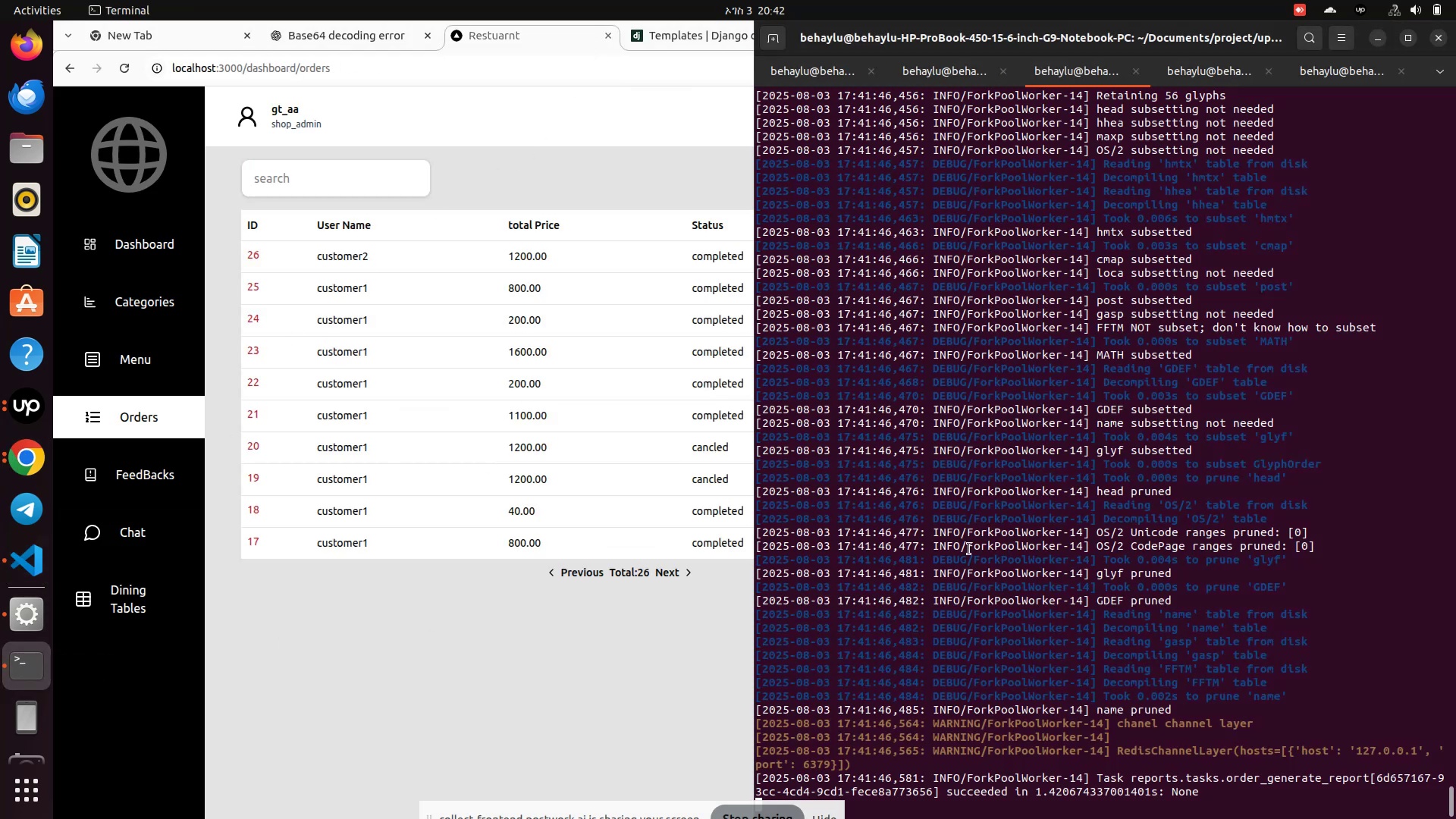 
scroll: coordinate [993, 560], scroll_direction: down, amount: 5.0
 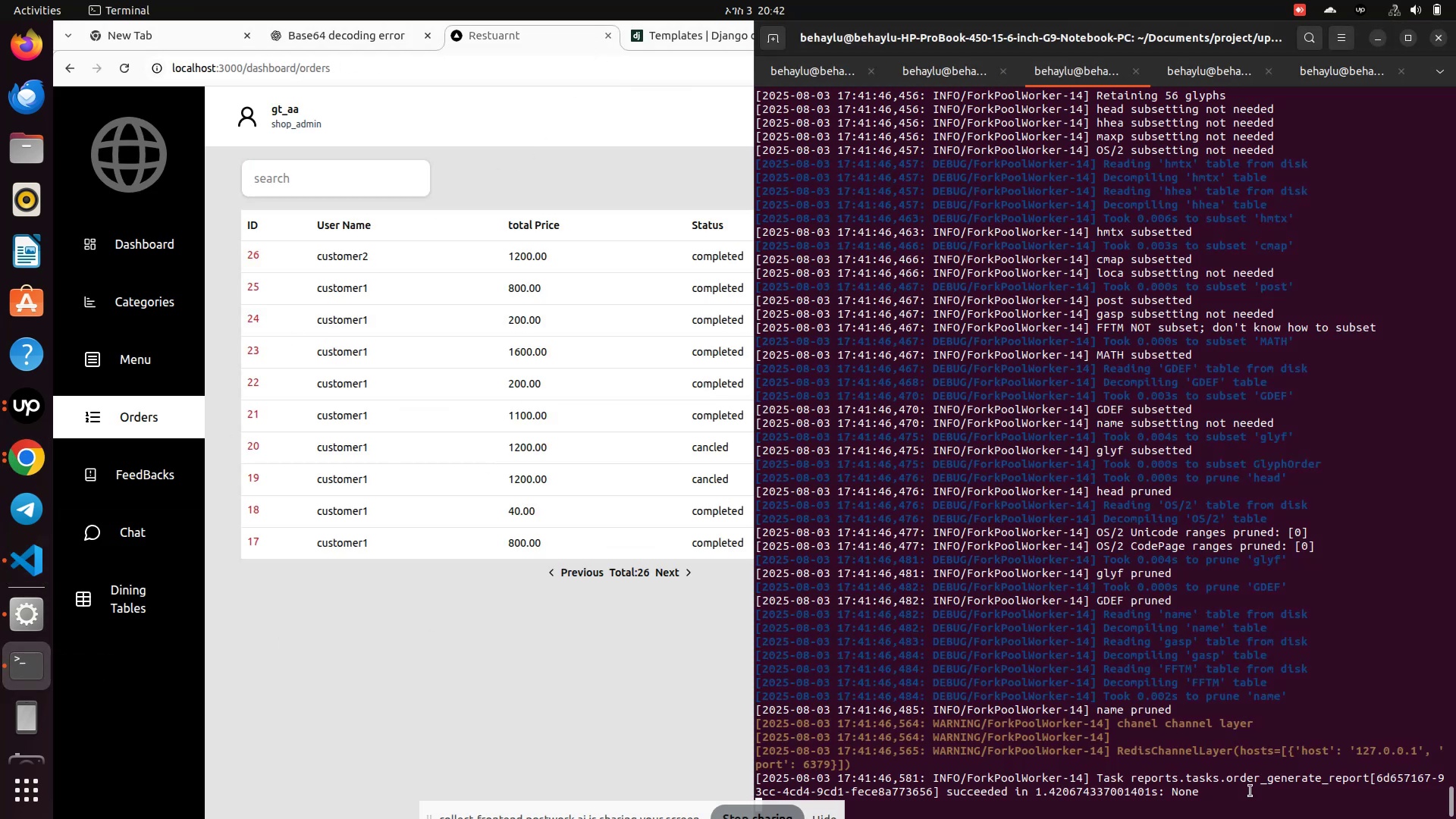 
left_click([1235, 795])
 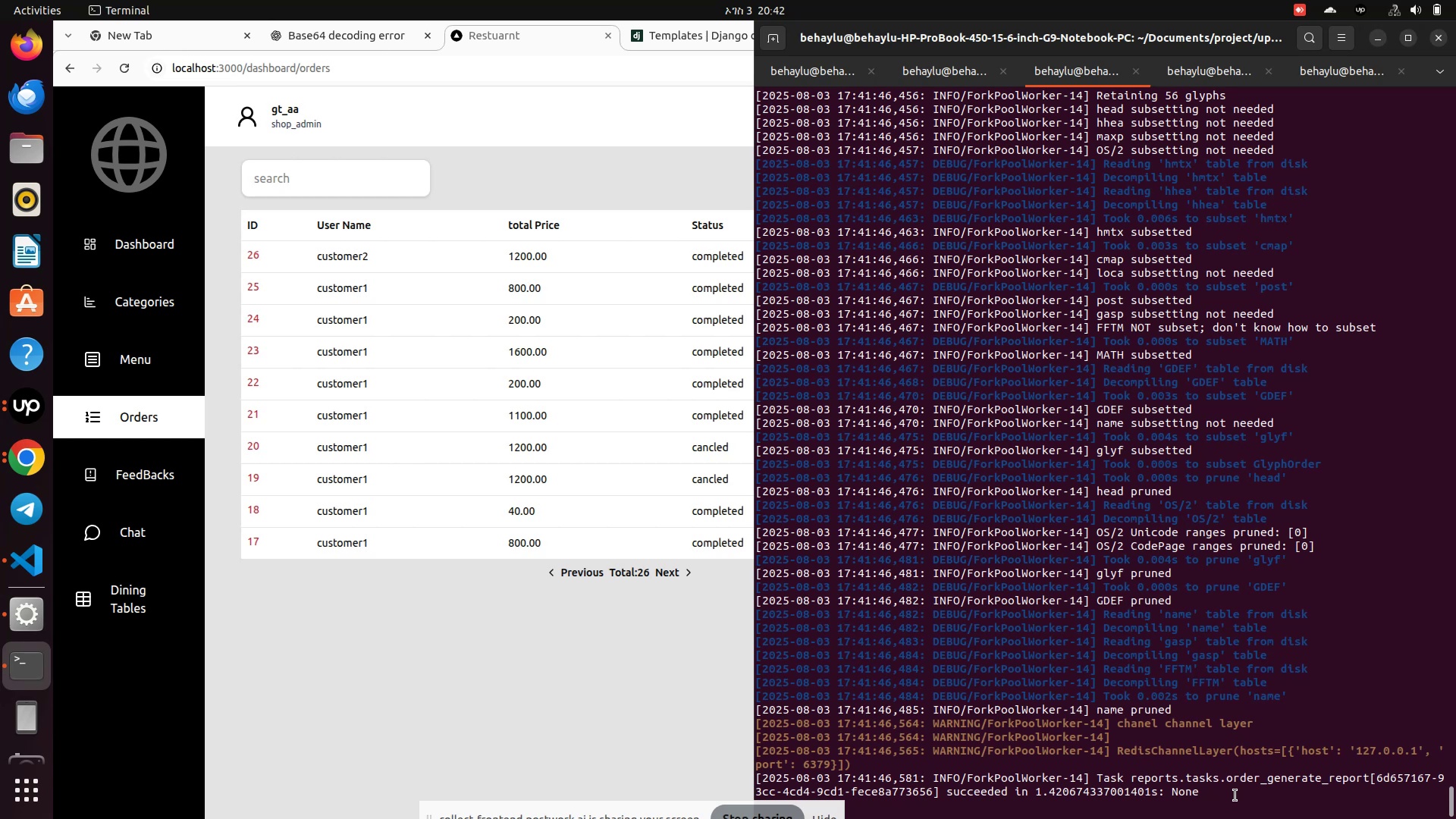 
key(Control+Z)
 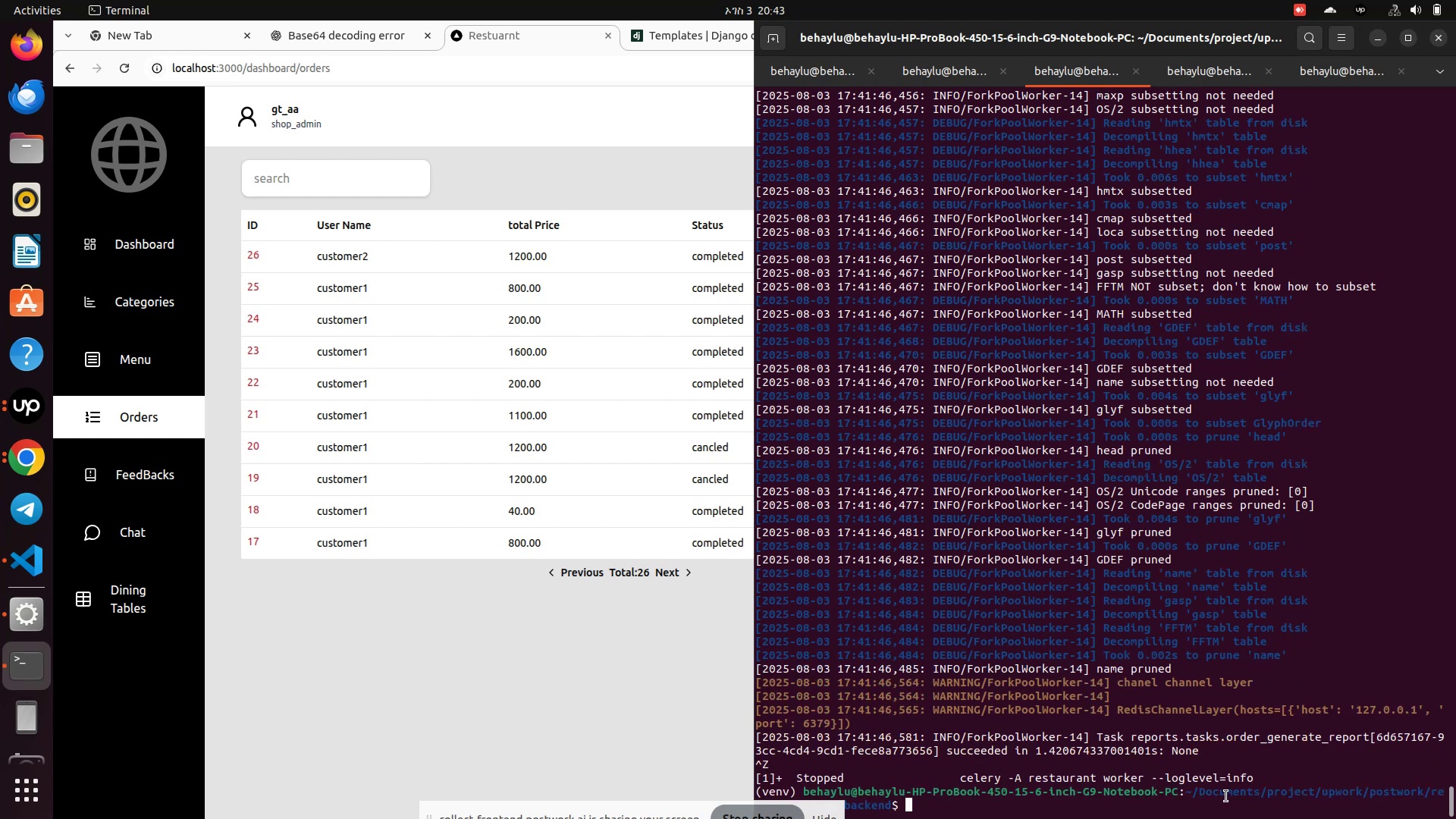 
key(ArrowUp)
 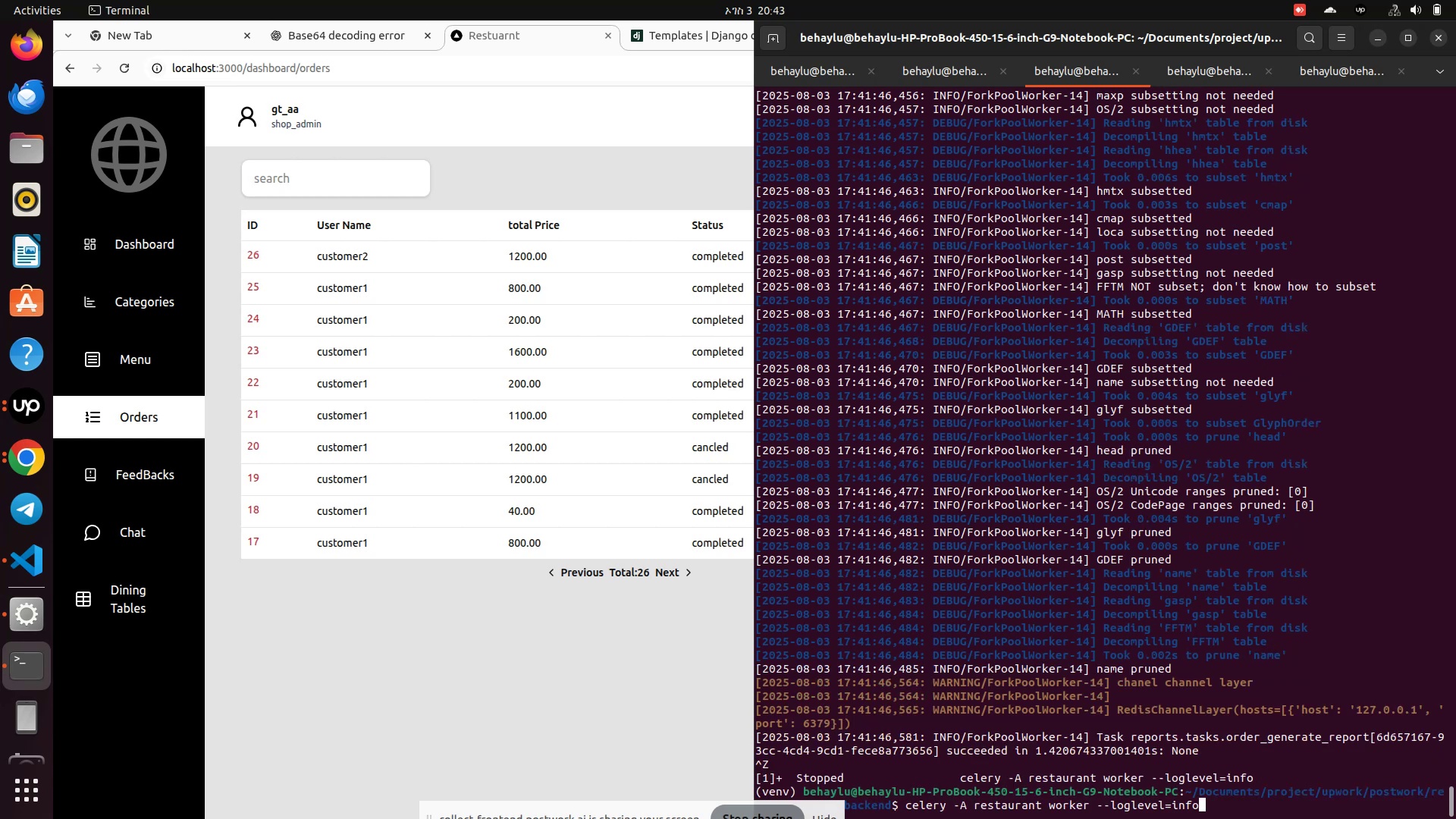 
key(ArrowUp)
 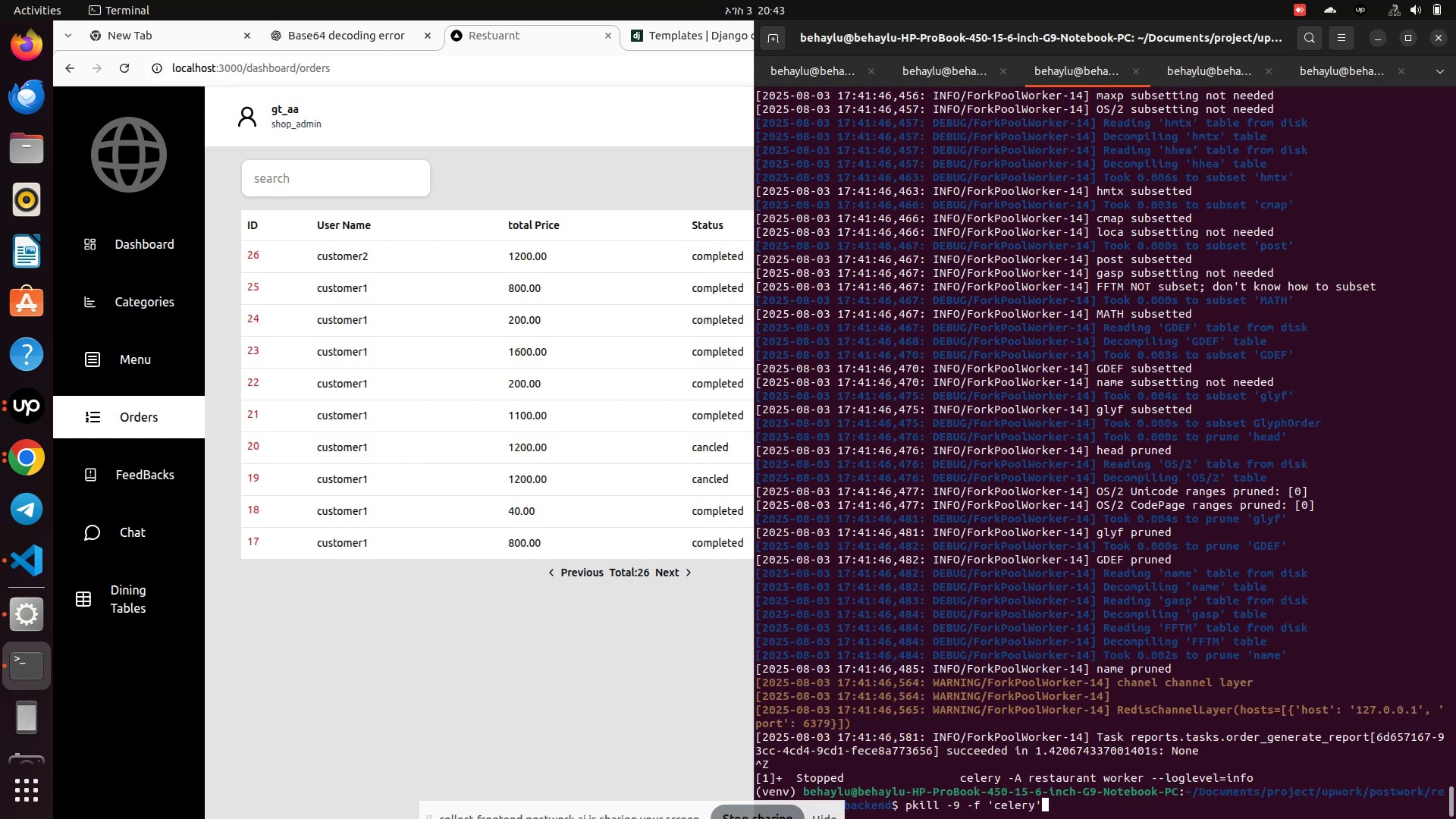 
key(Enter)
 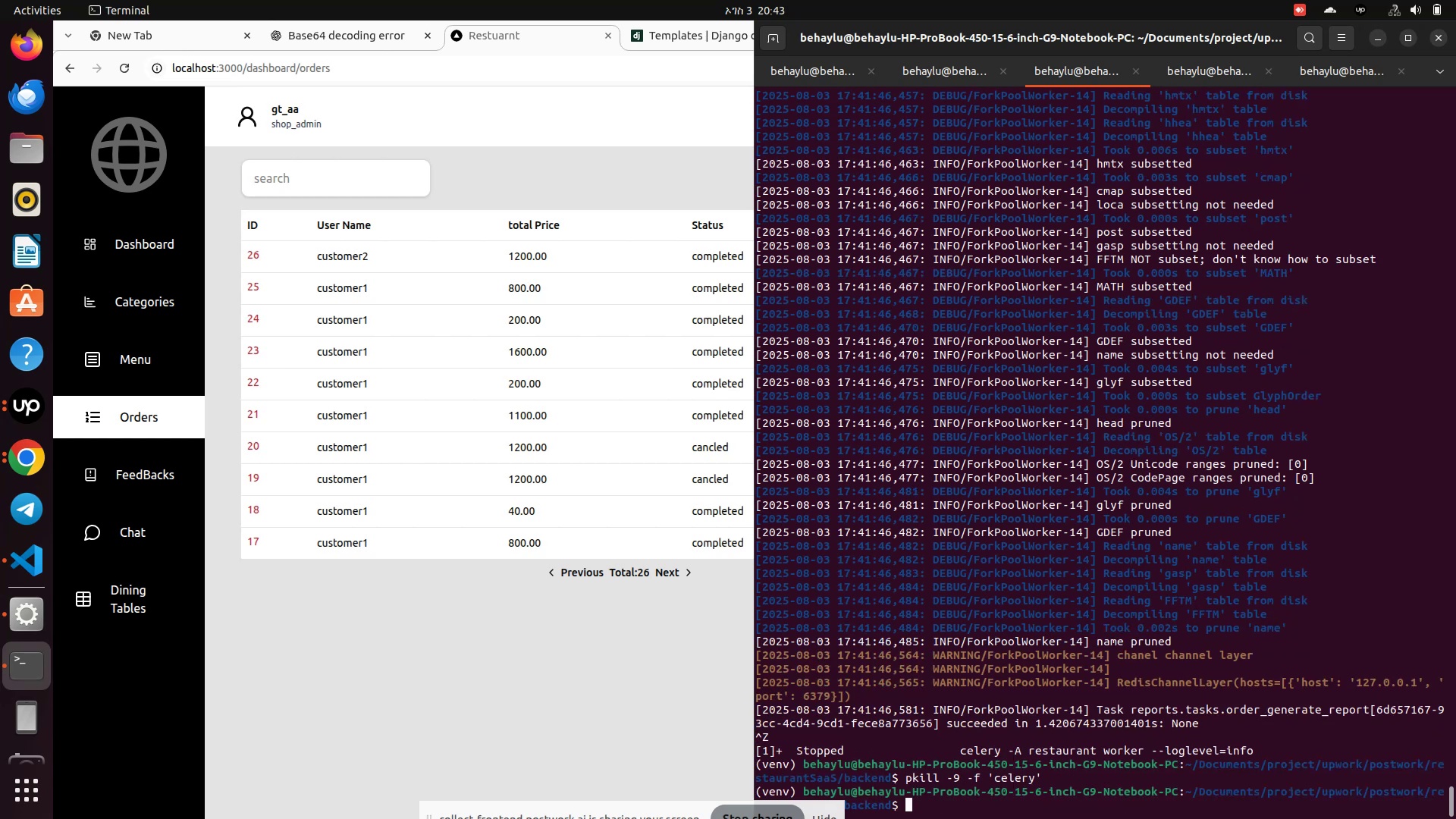 
key(ArrowUp)
 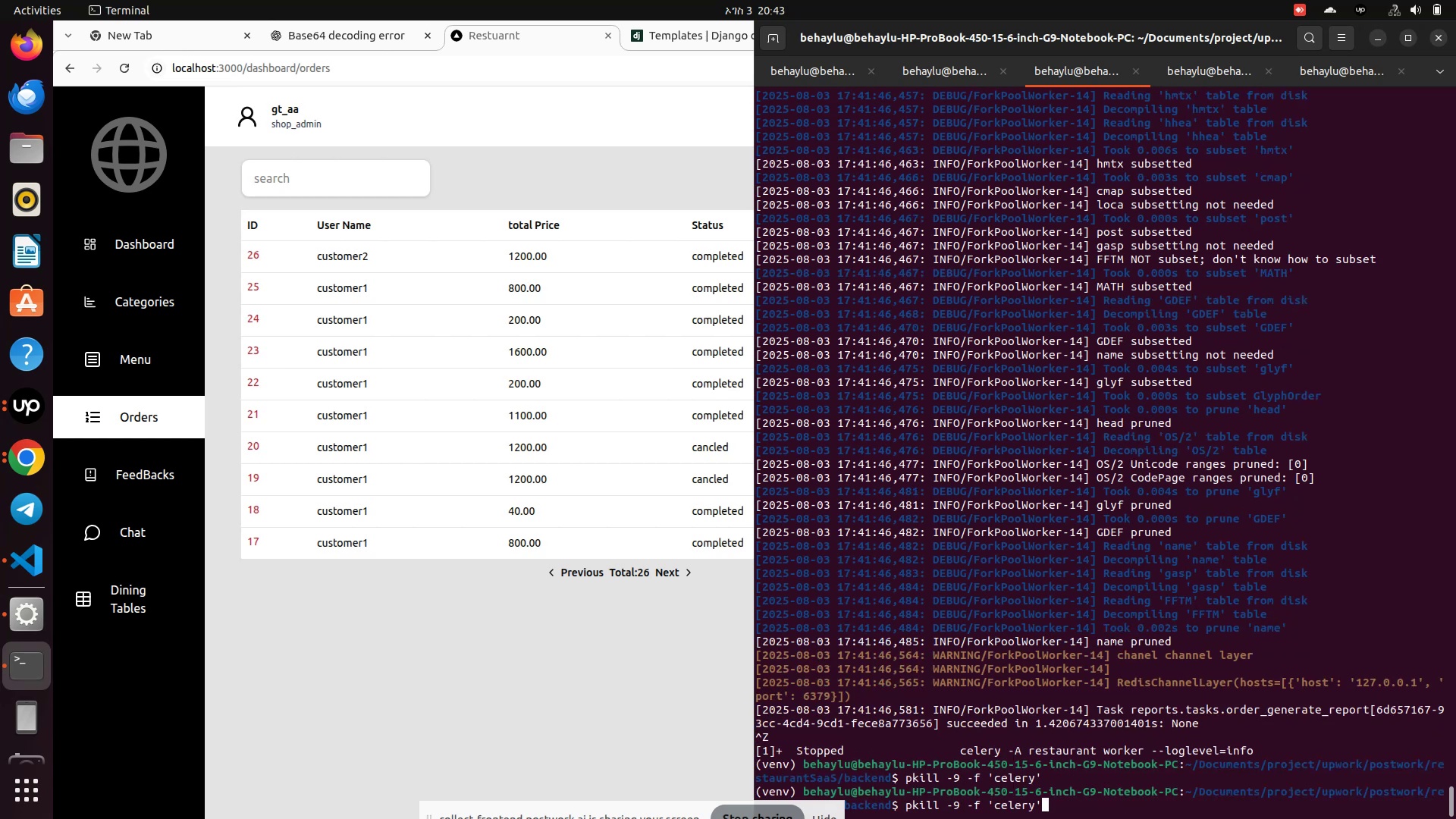 
key(ArrowUp)
 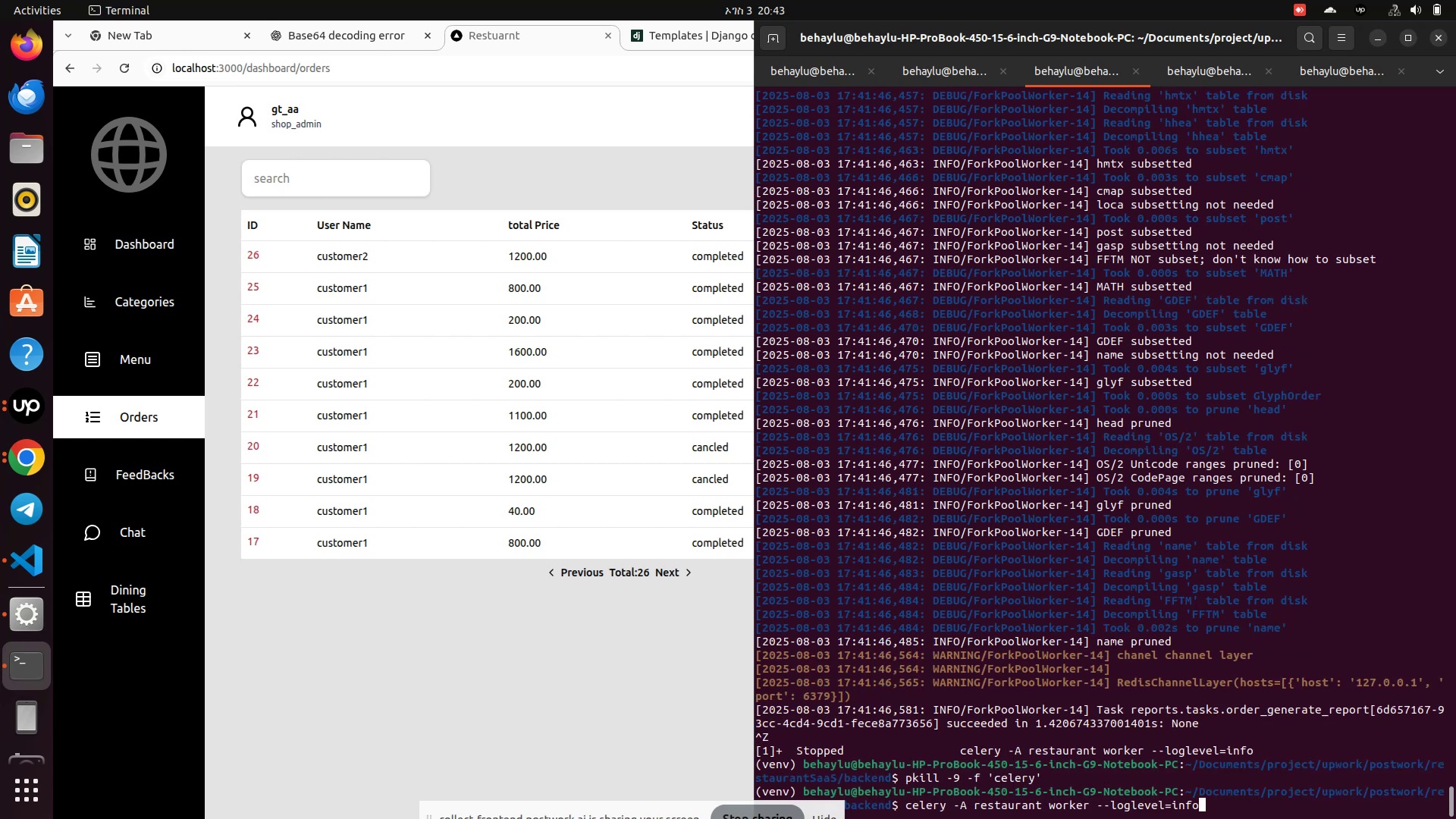 
key(ArrowUp)
 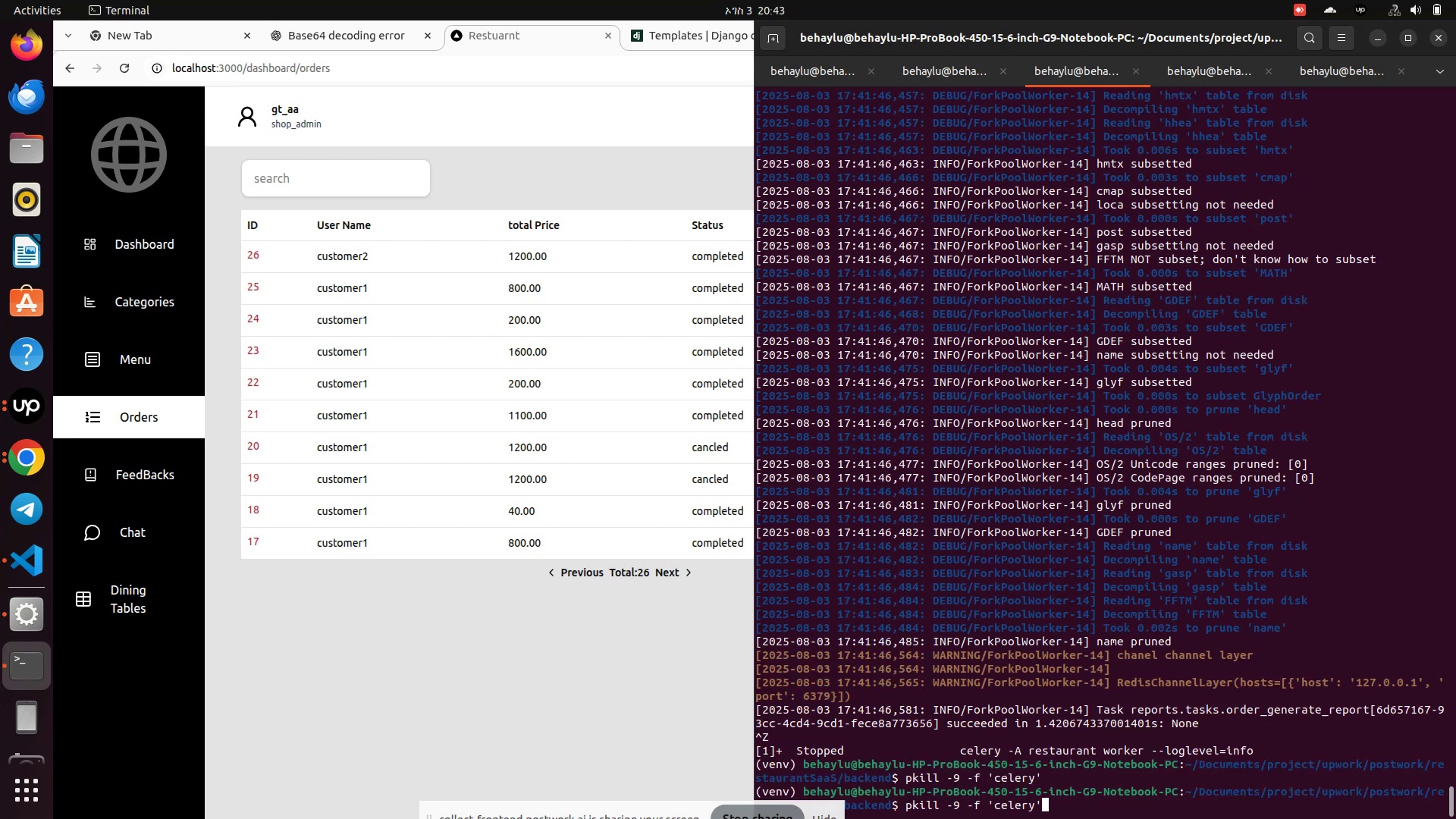 
key(Enter)
 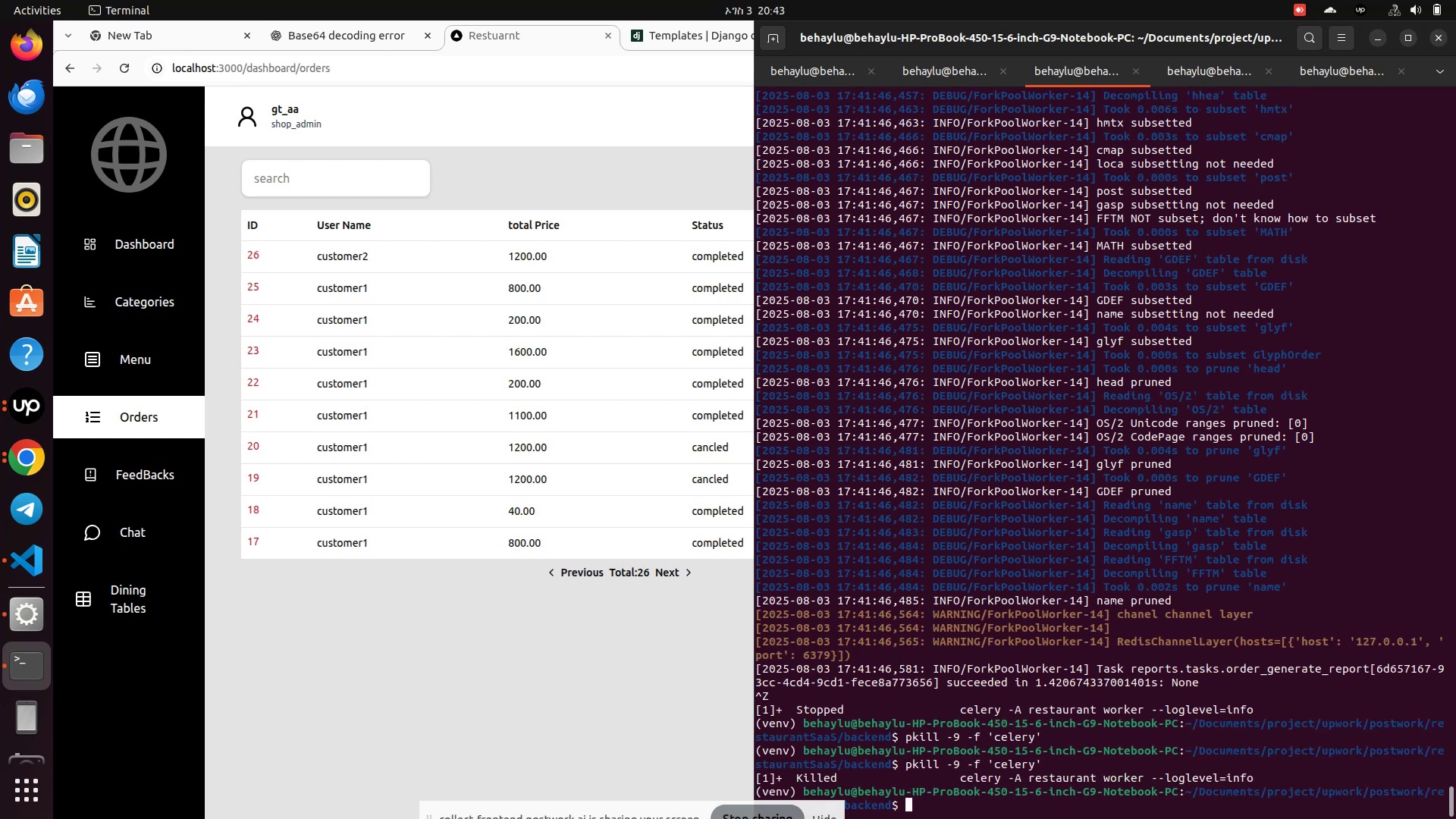 
key(ArrowUp)
 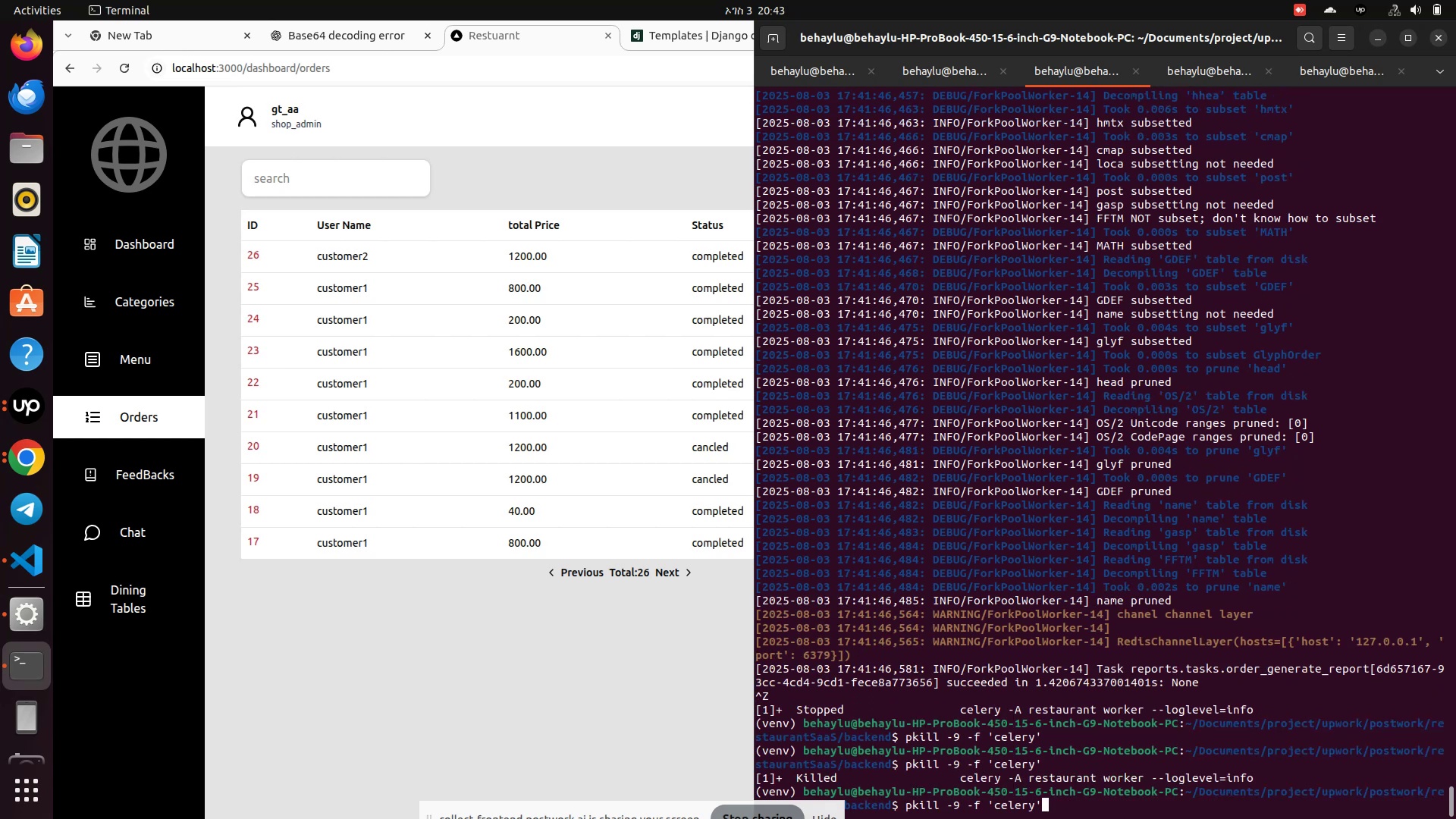 
key(ArrowUp)
 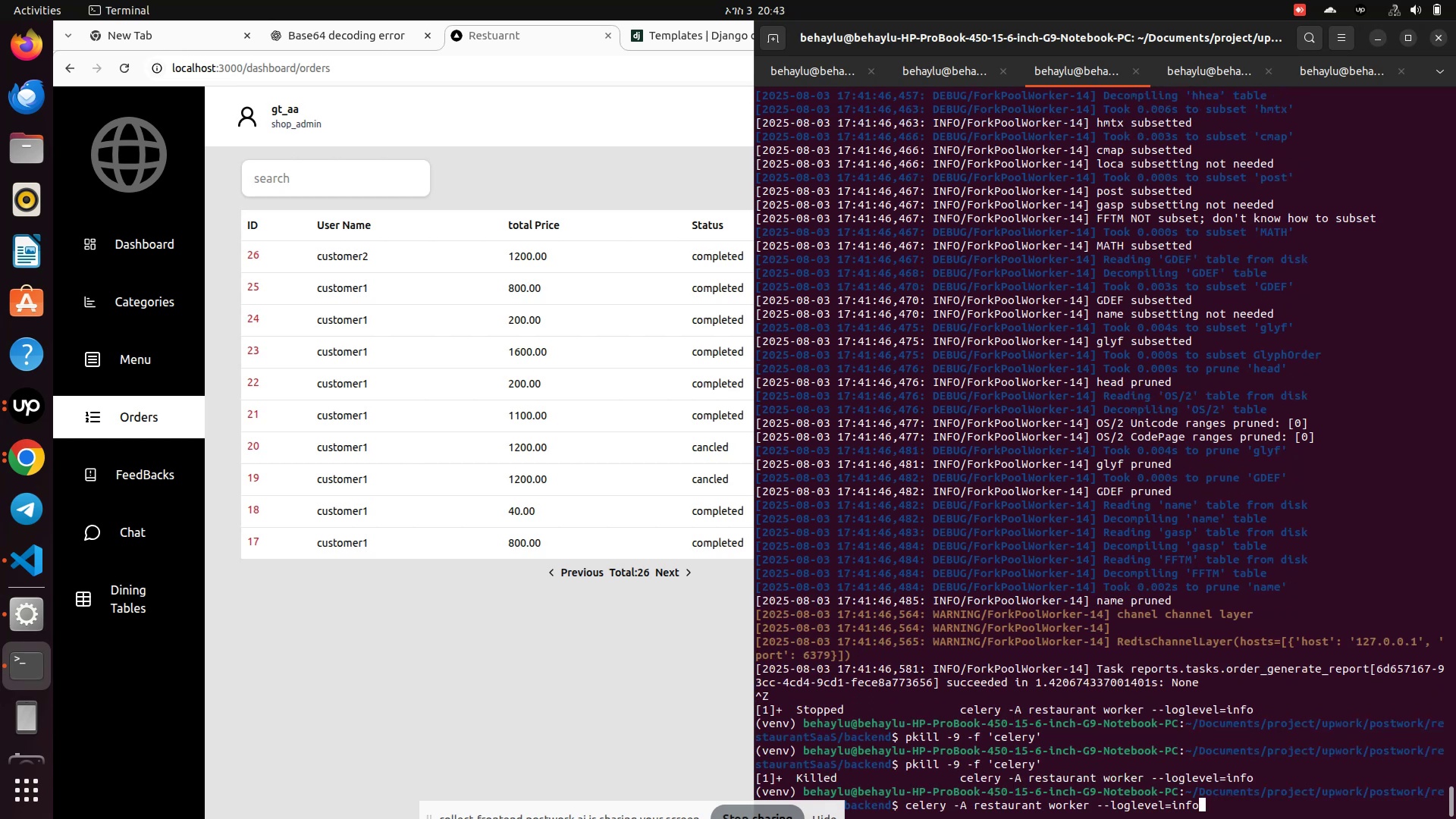 
key(Enter)
 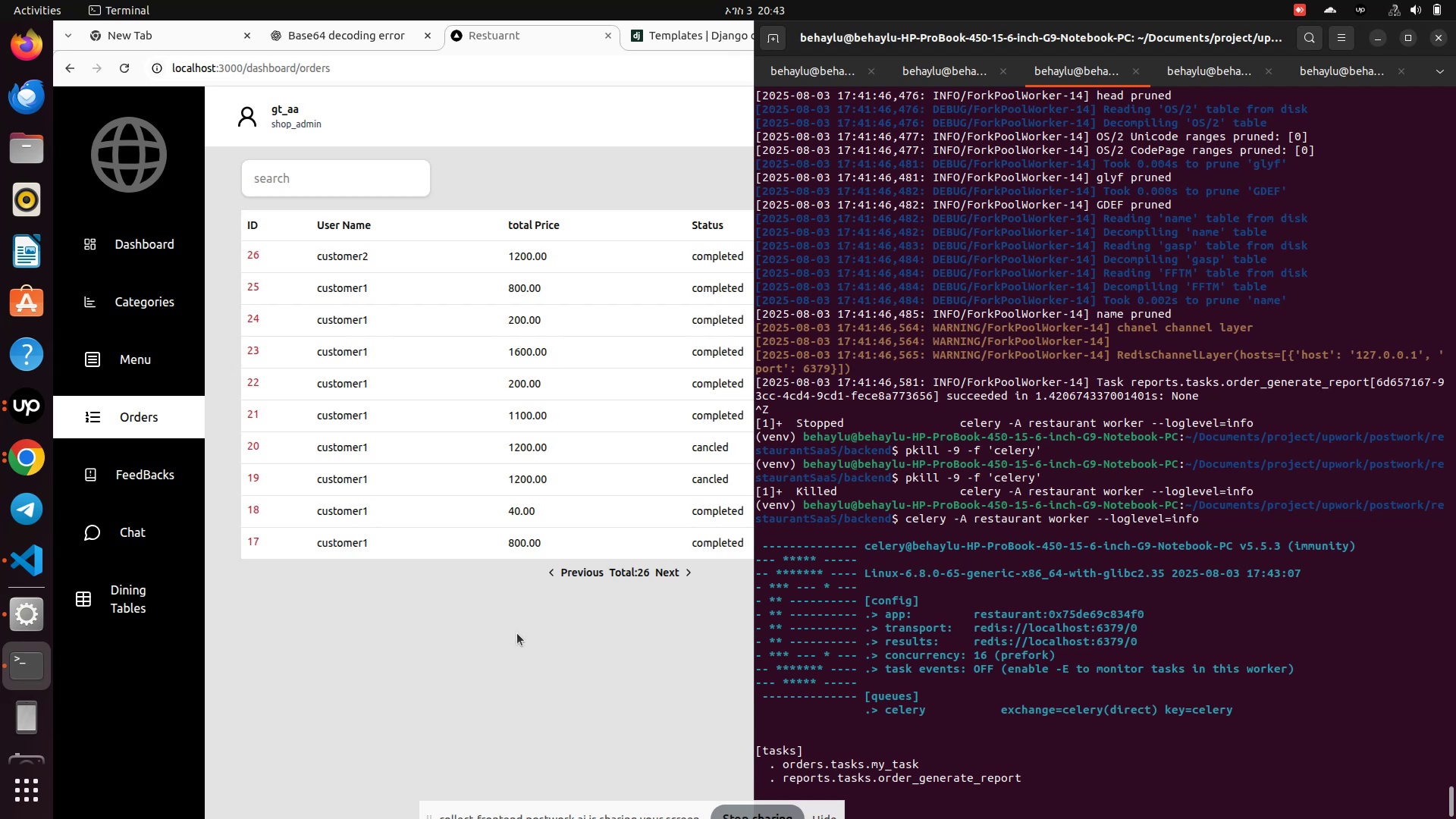 
wait(8.47)
 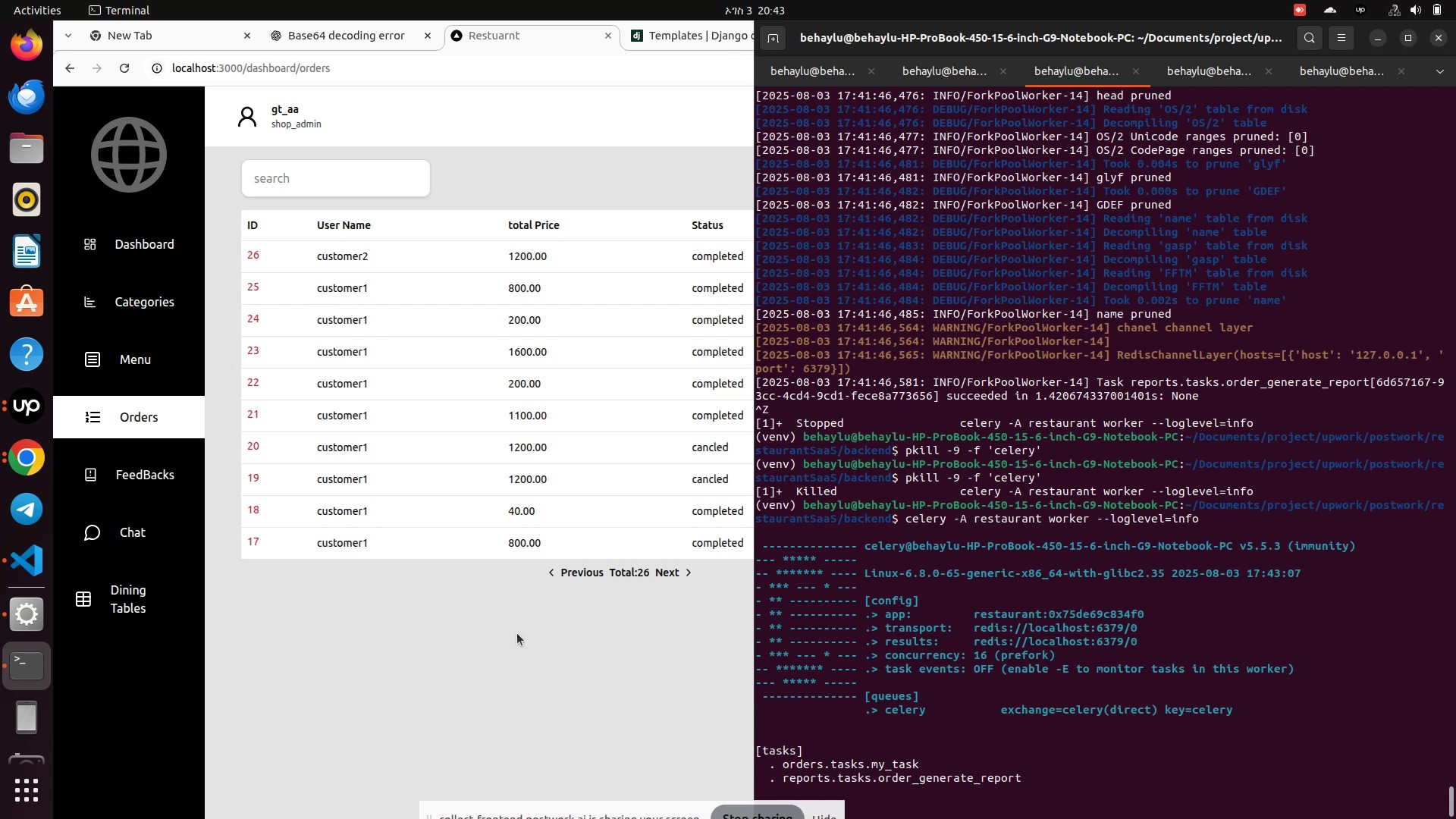 
left_click([516, 633])
 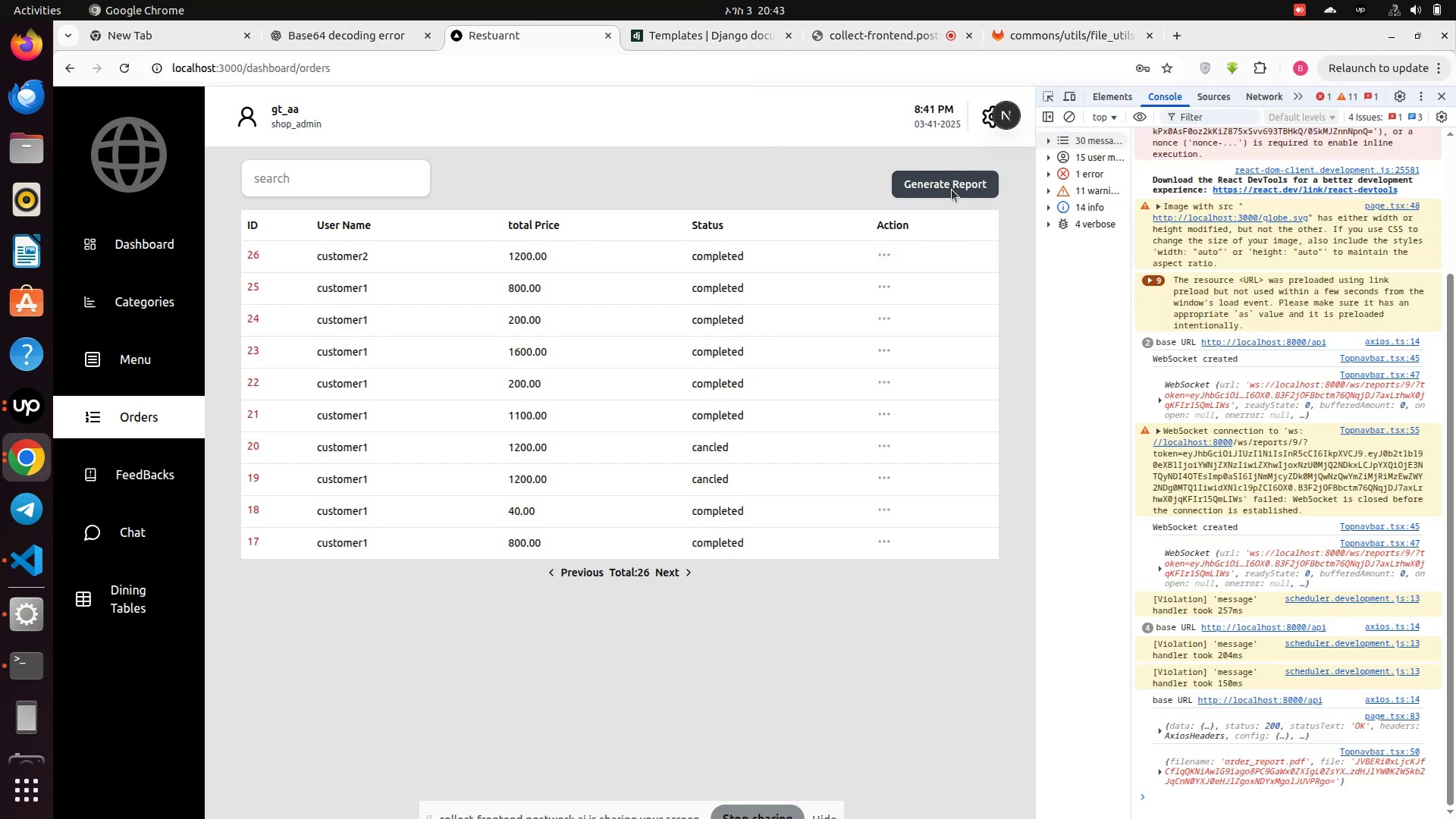 
left_click([951, 184])
 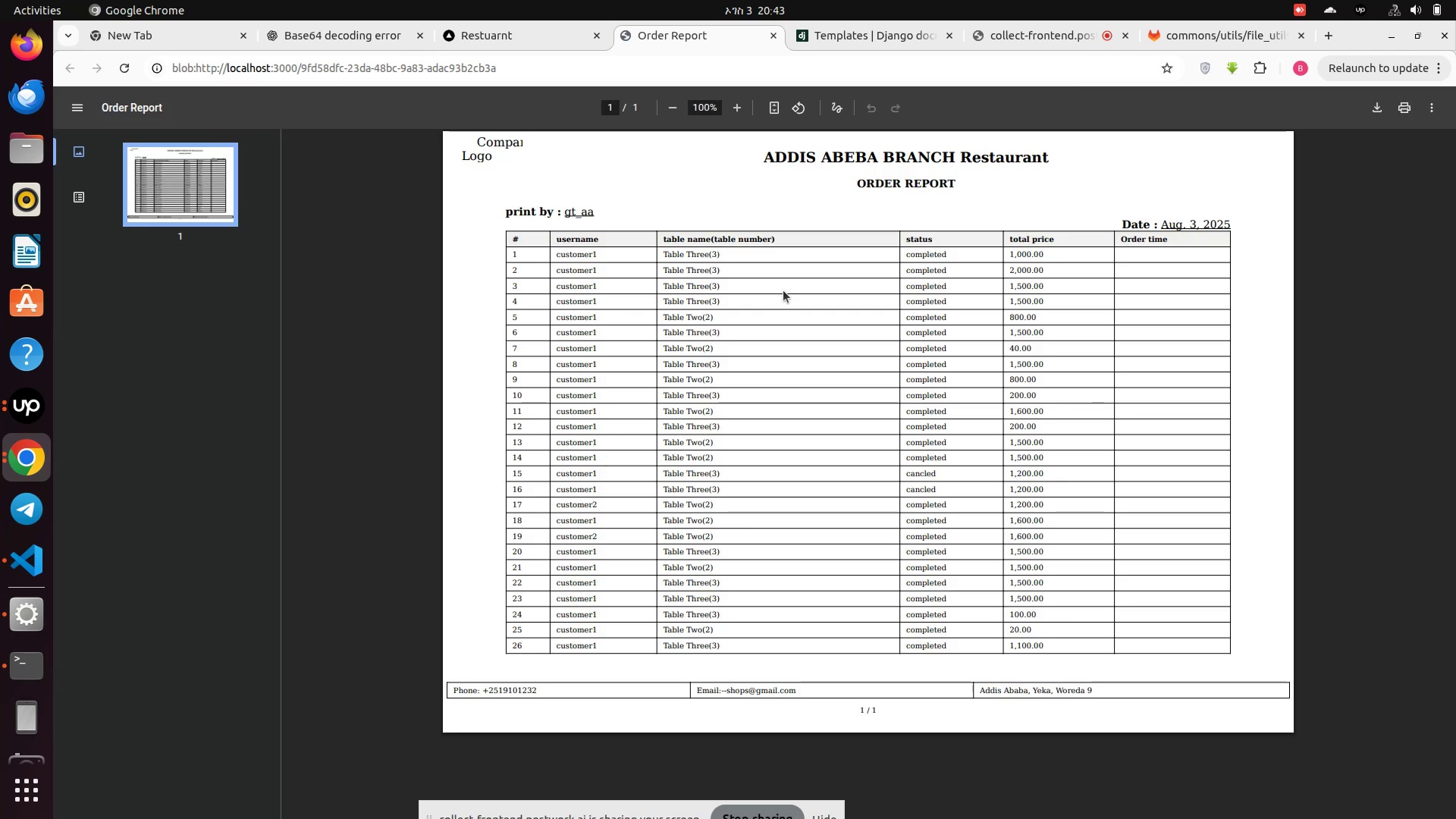 
wait(7.31)
 